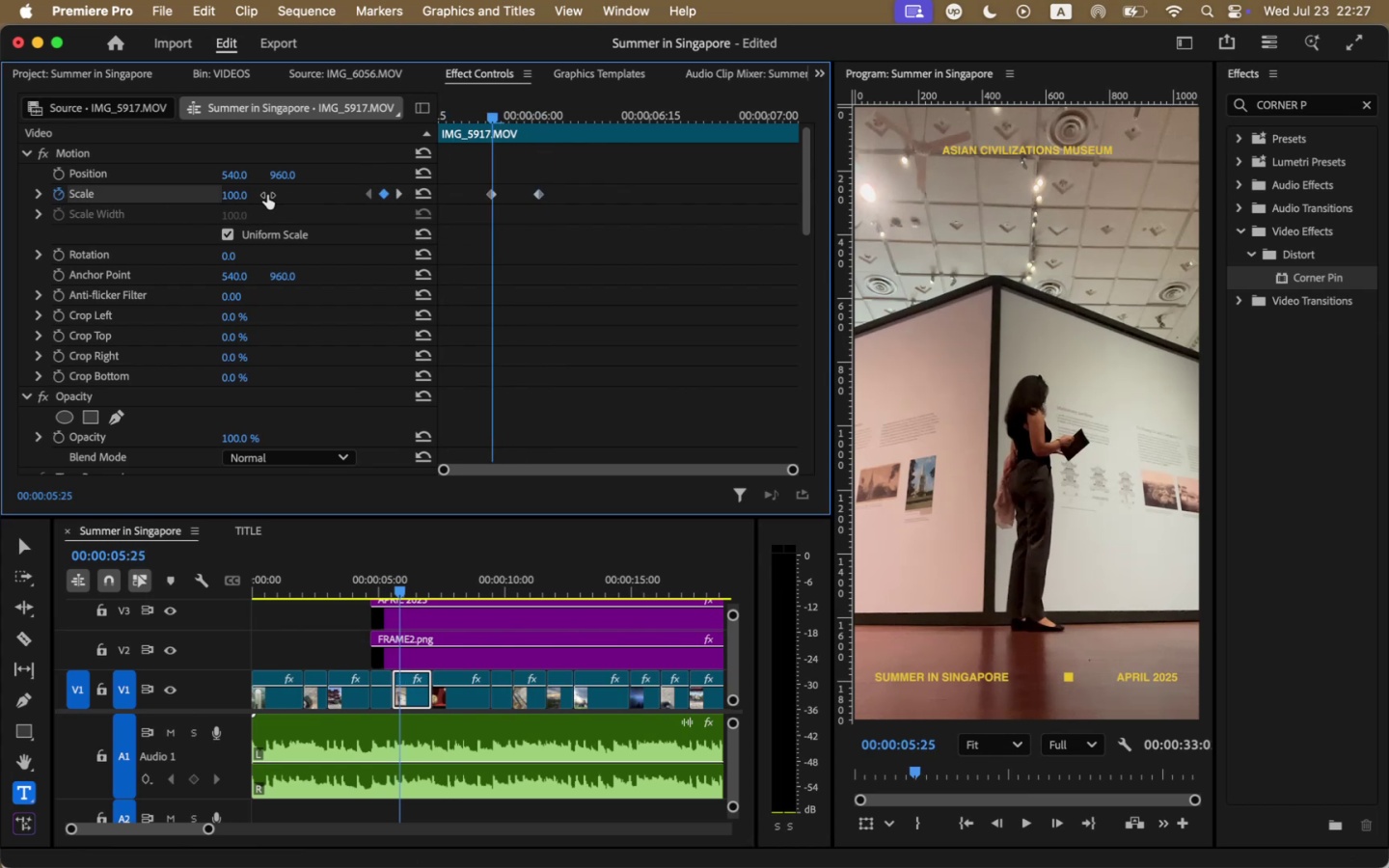 
left_click([251, 197])
 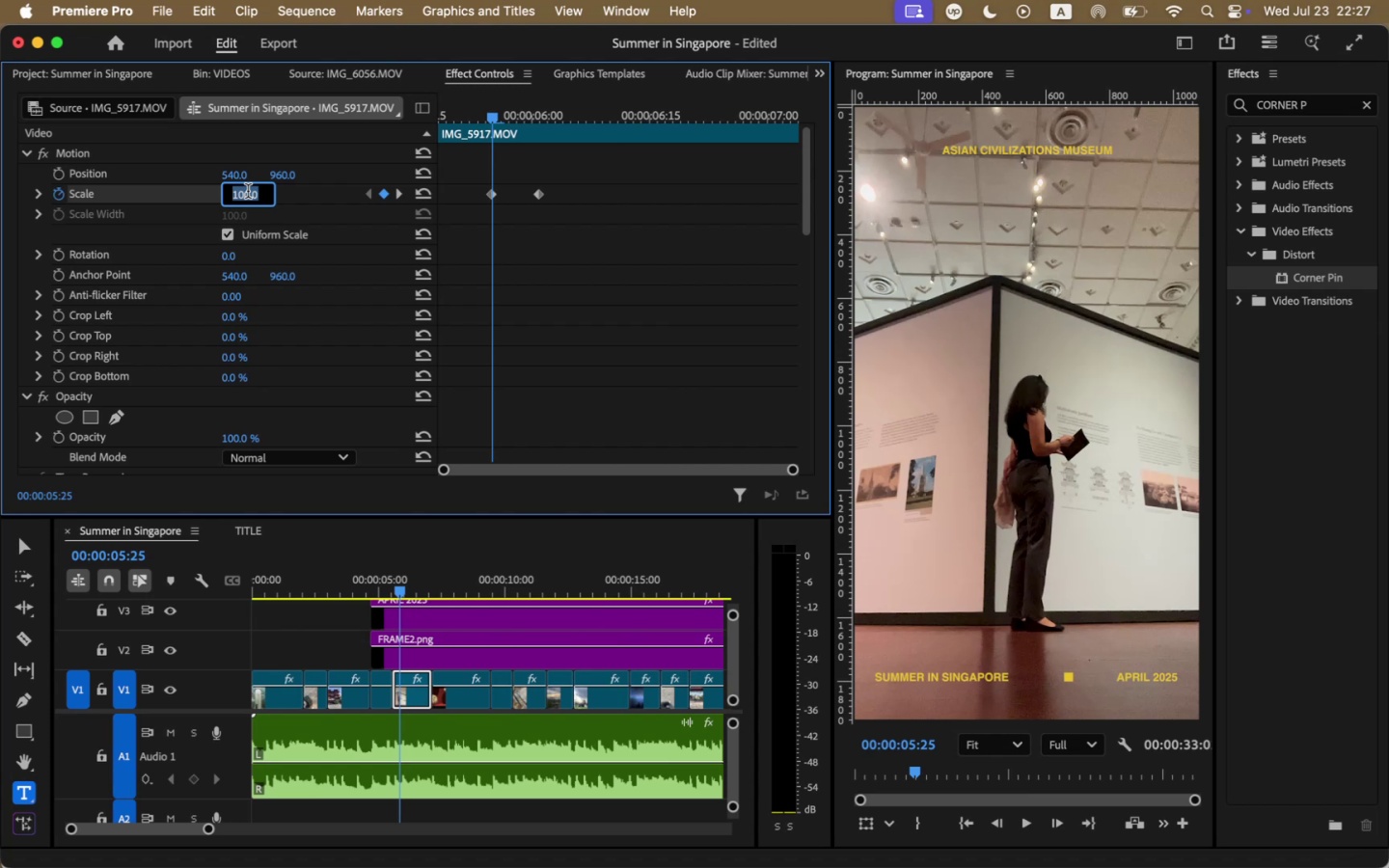 
type(105)
 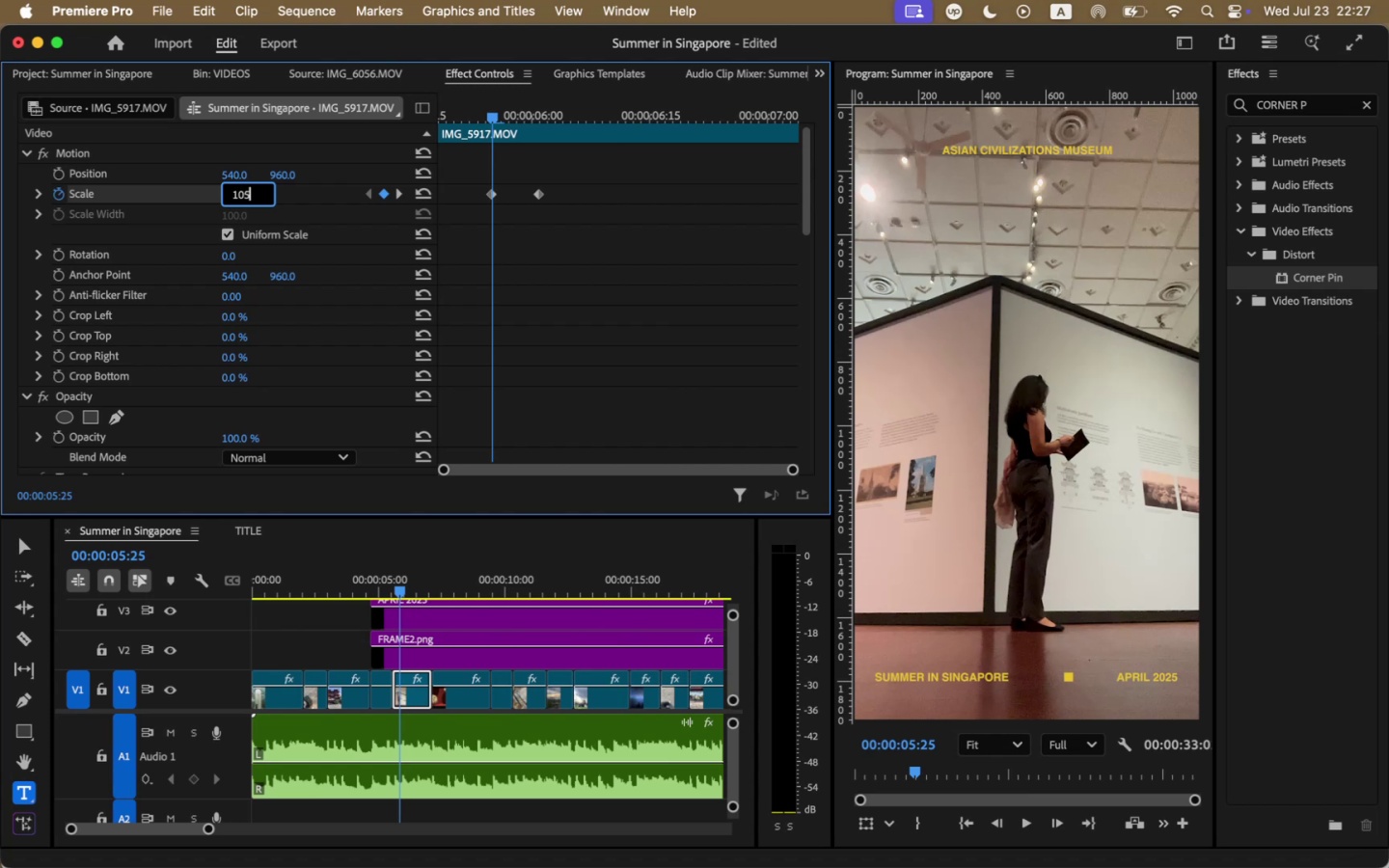 
key(Enter)
 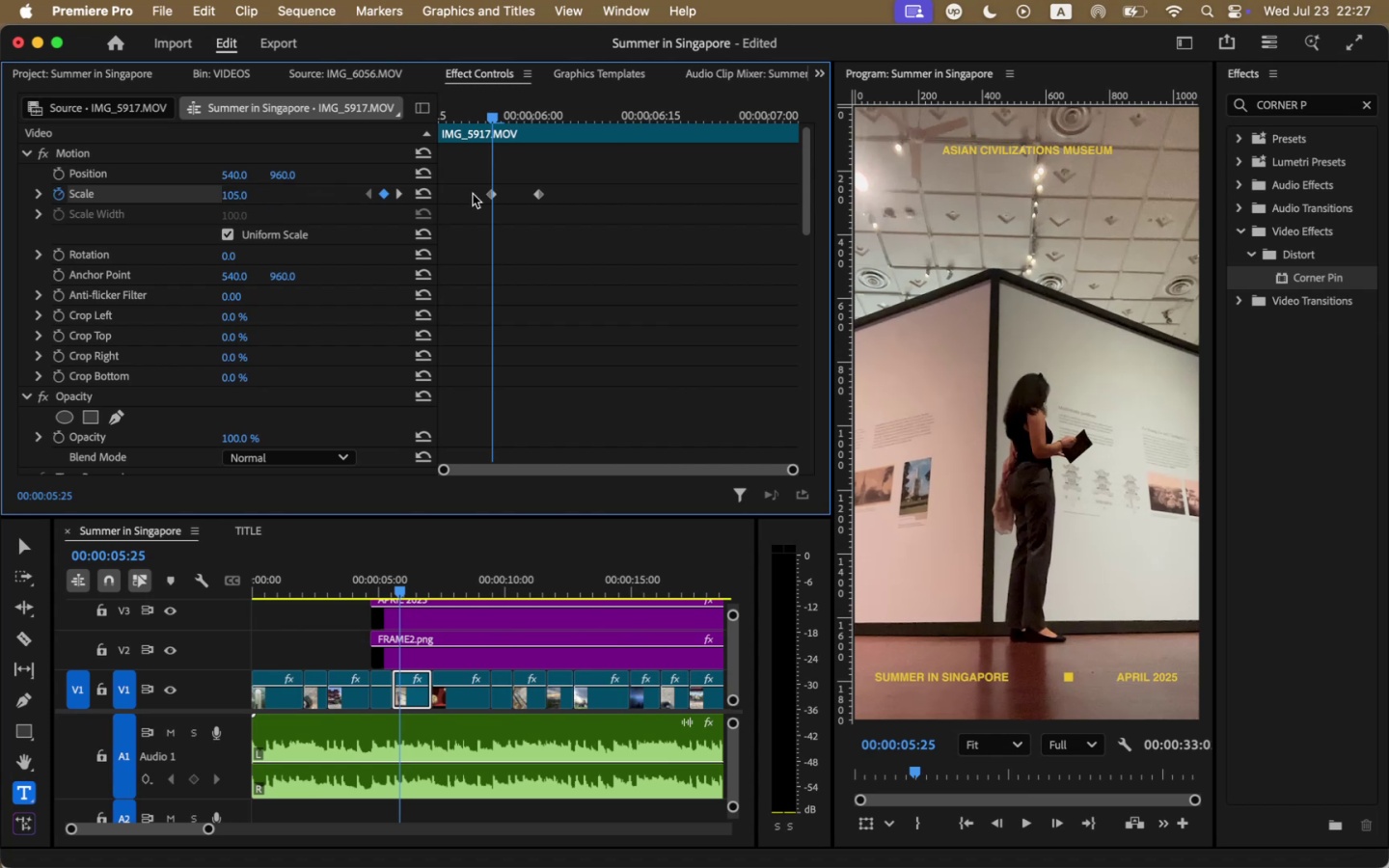 
left_click_drag(start_coordinate=[488, 194], to_coordinate=[414, 196])
 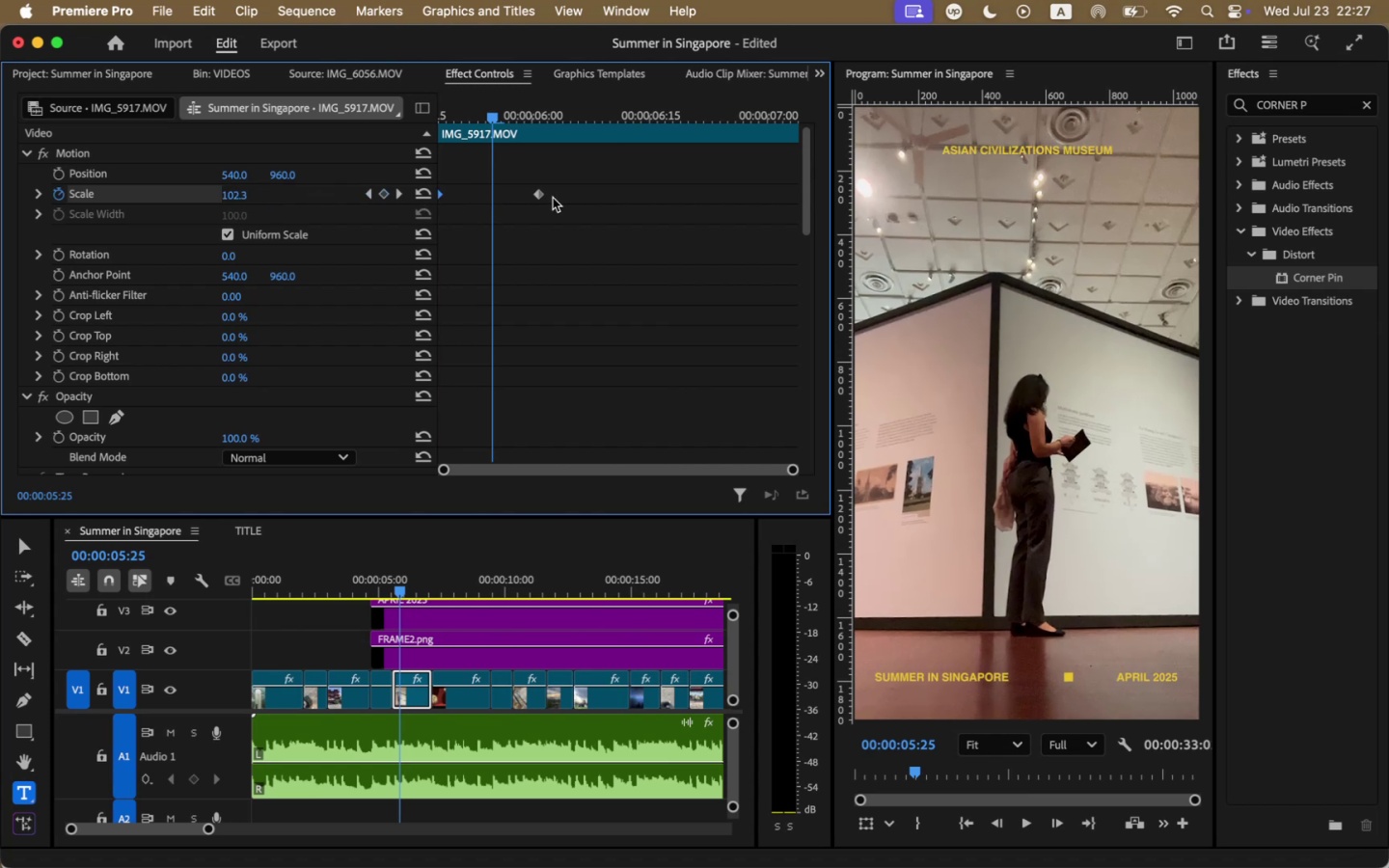 
left_click_drag(start_coordinate=[540, 196], to_coordinate=[824, 196])
 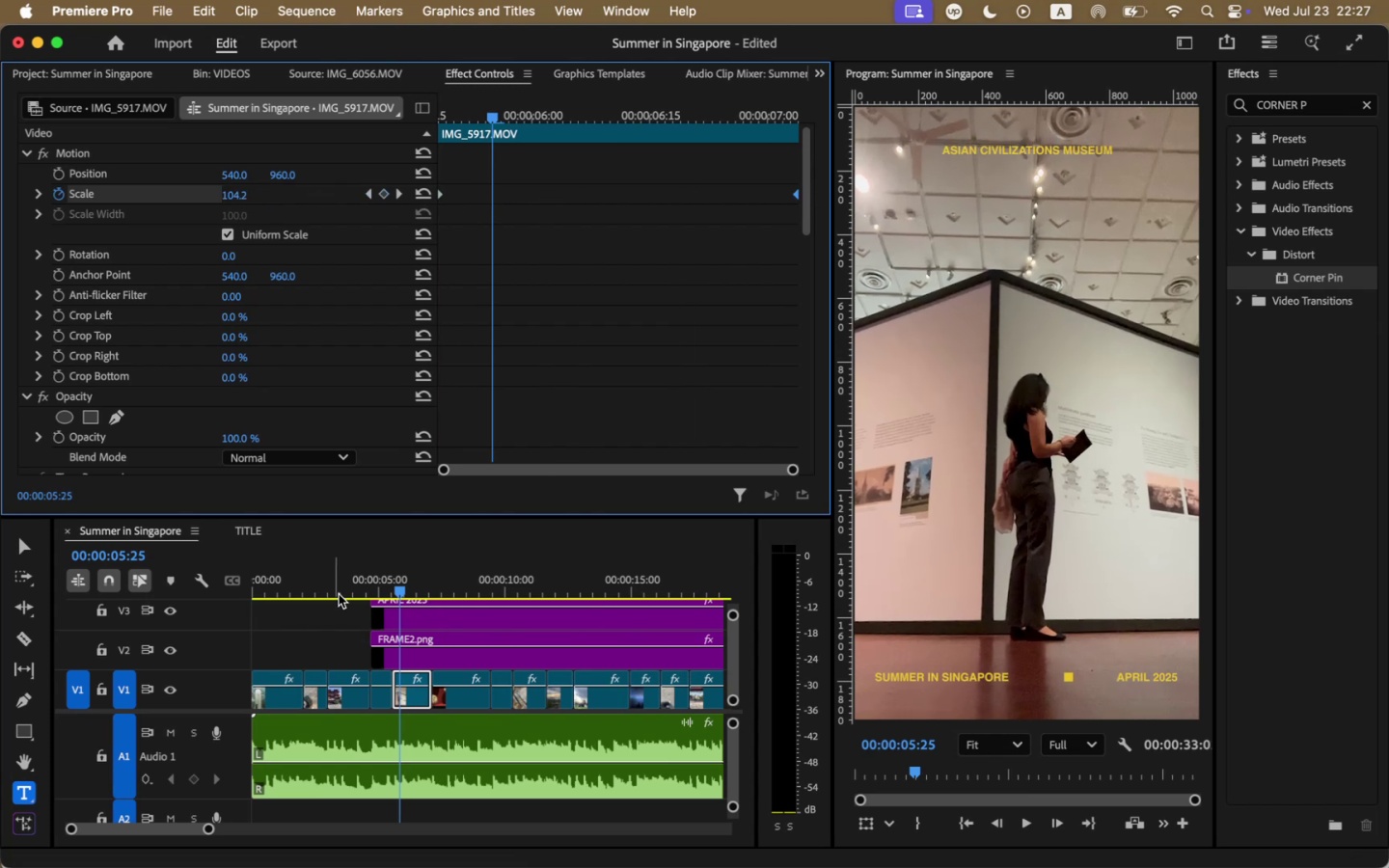 
left_click([351, 580])
 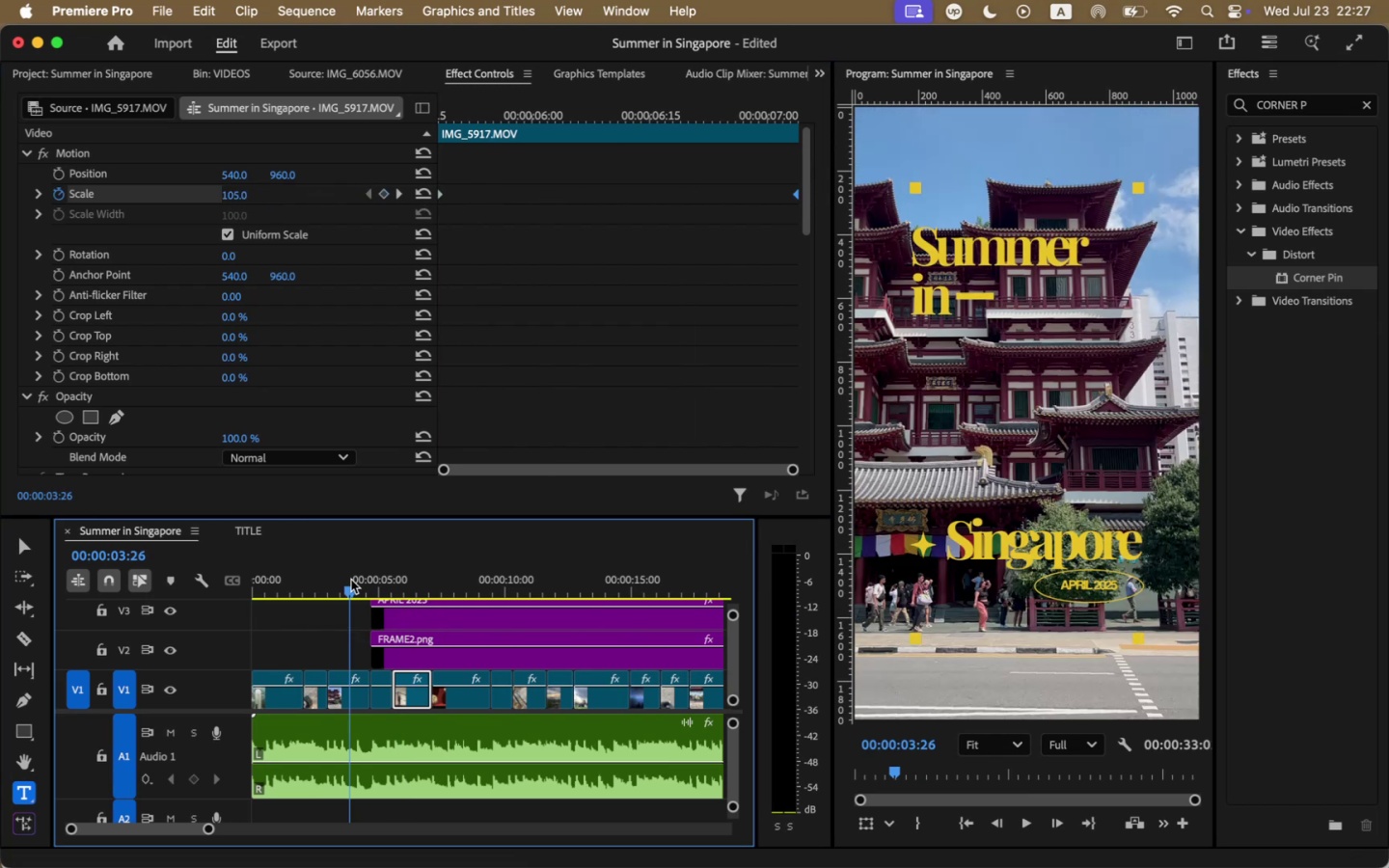 
key(Space)
 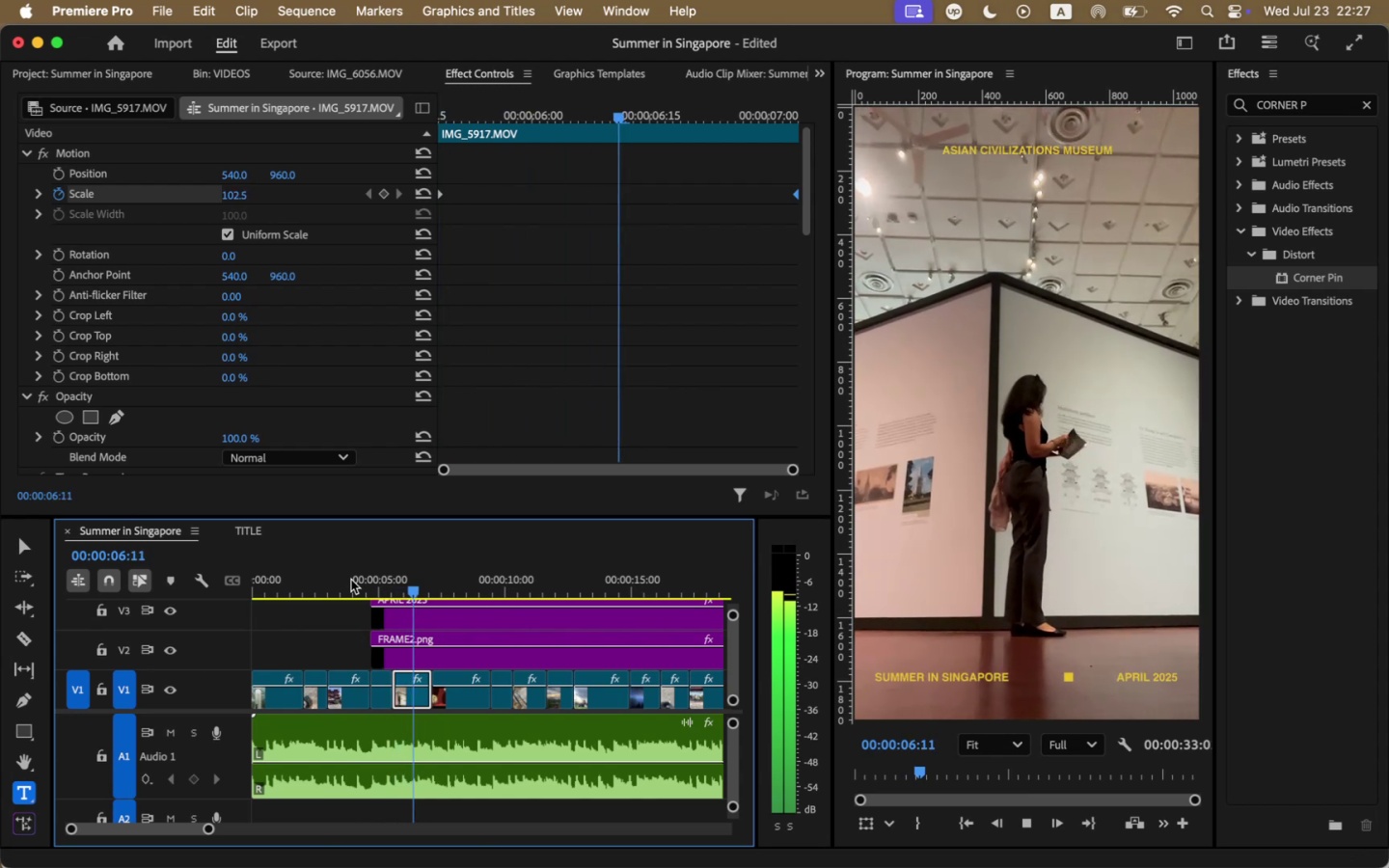 
key(Space)
 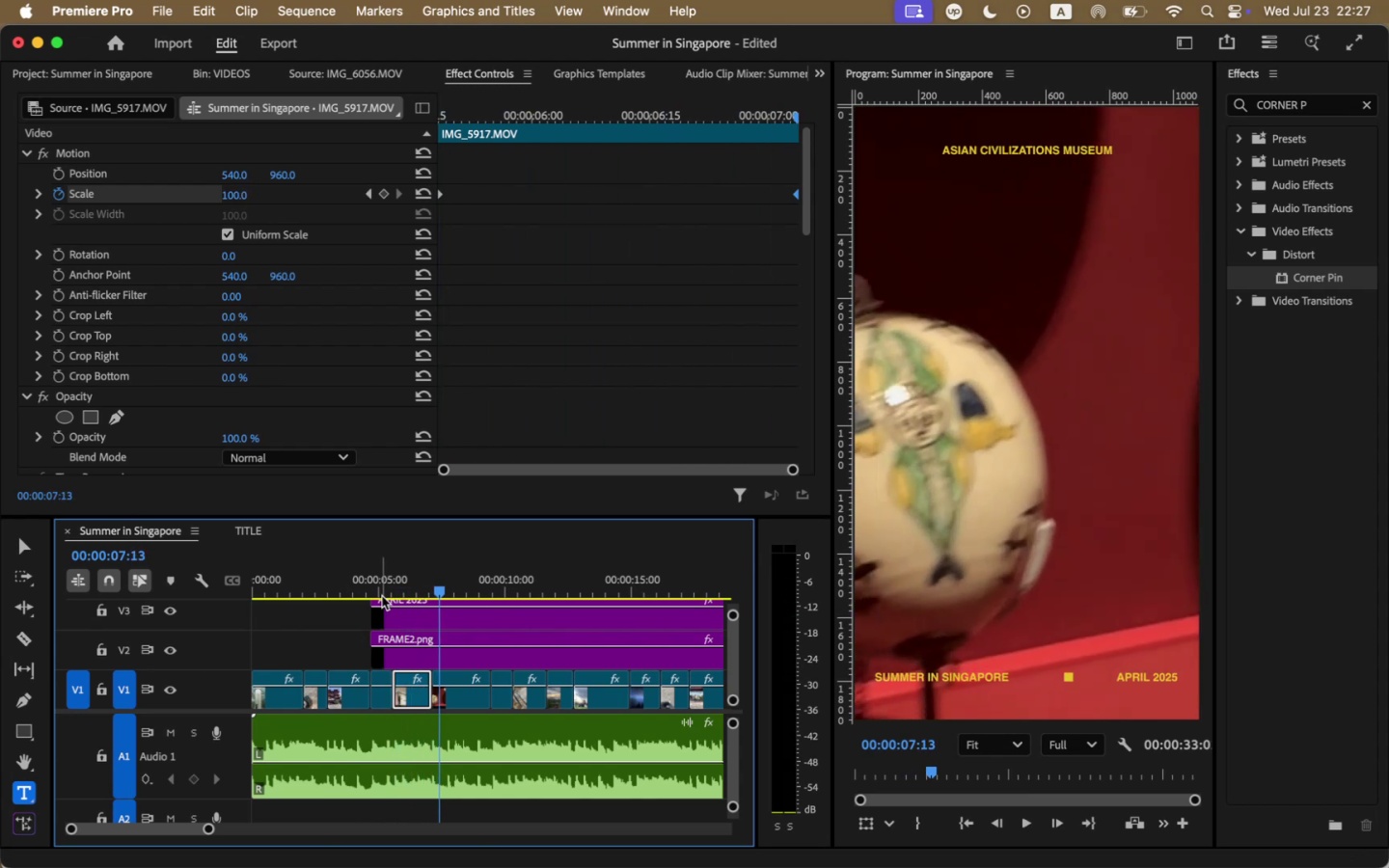 
left_click([371, 586])
 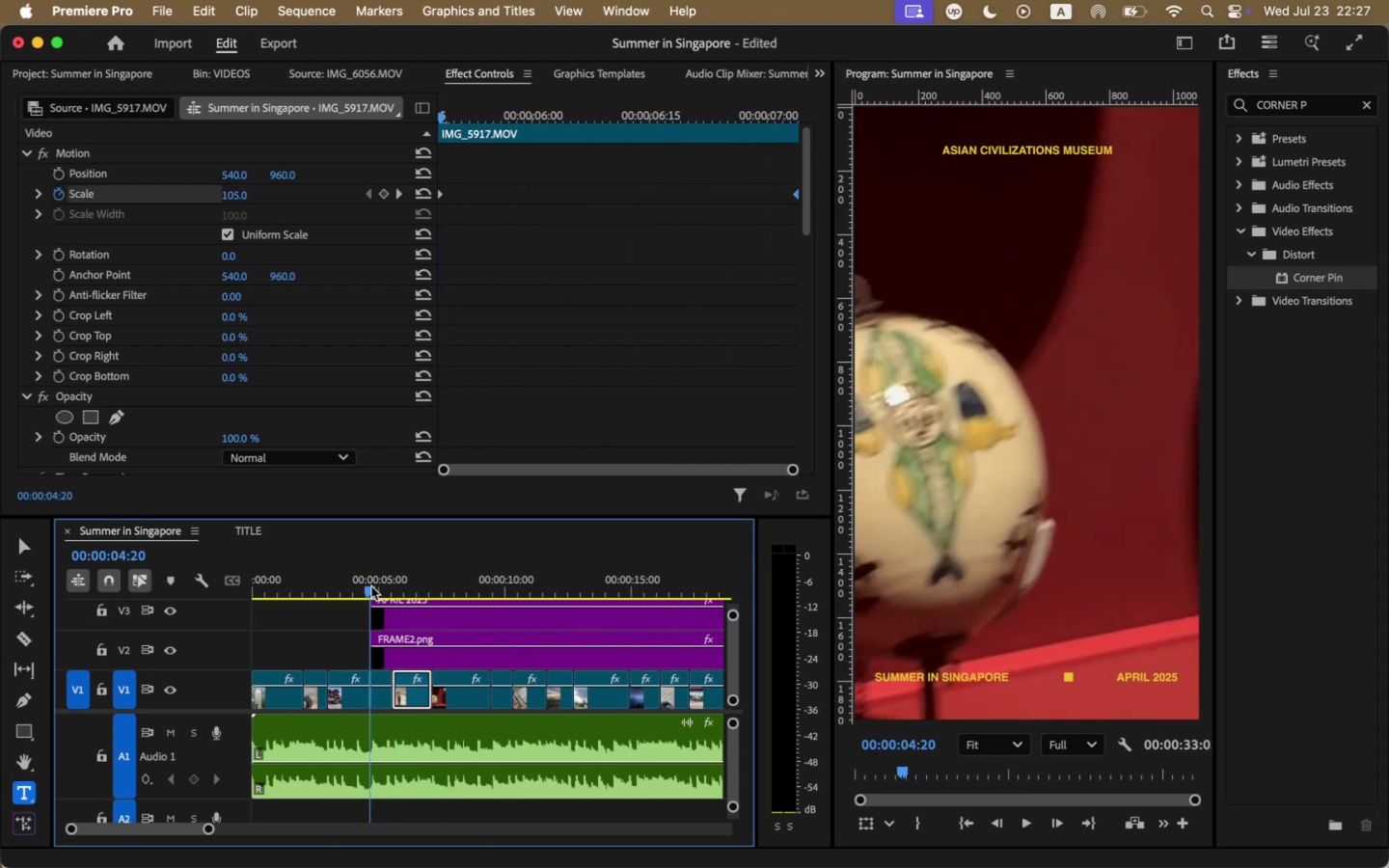 
key(Space)
 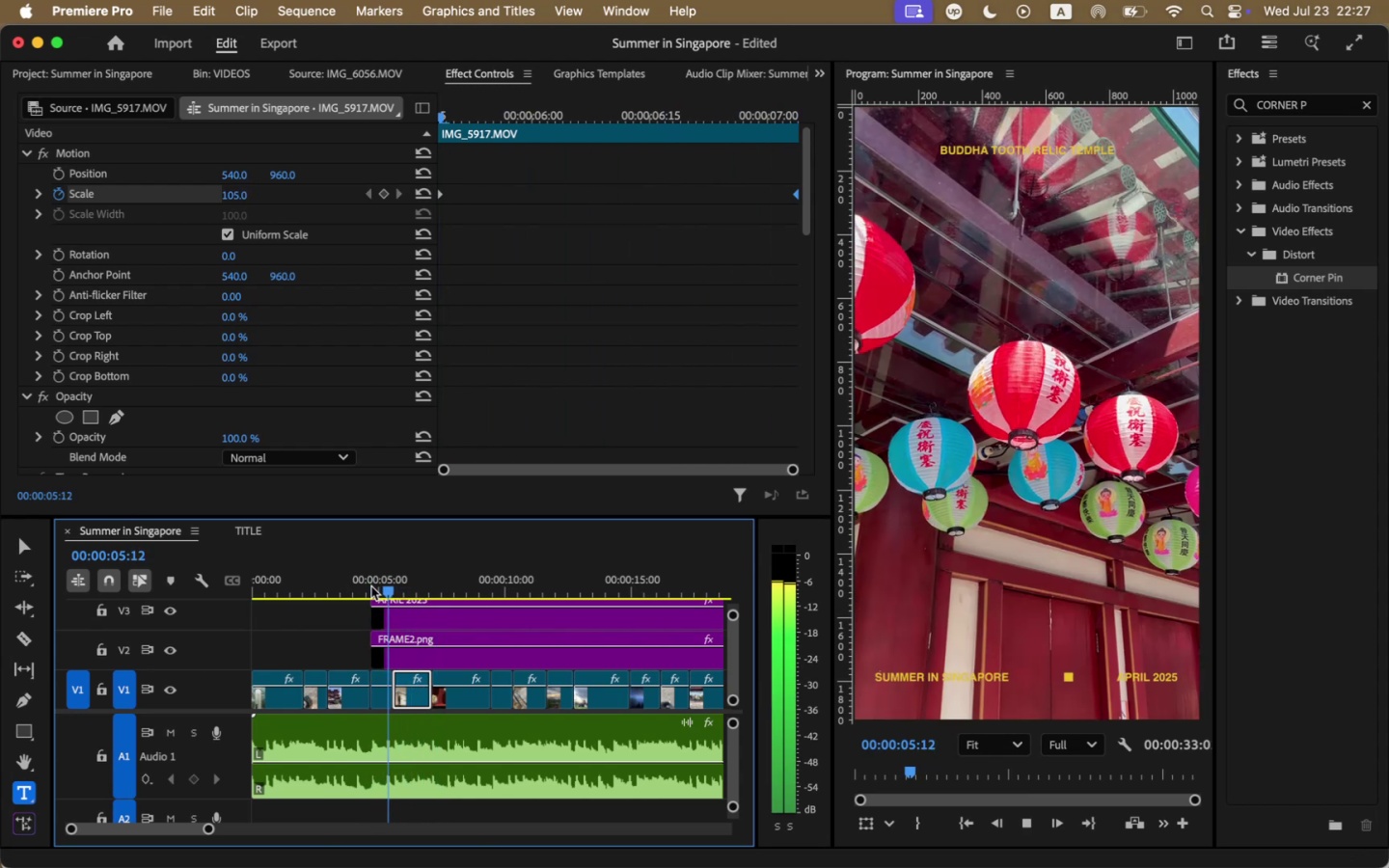 
key(Space)
 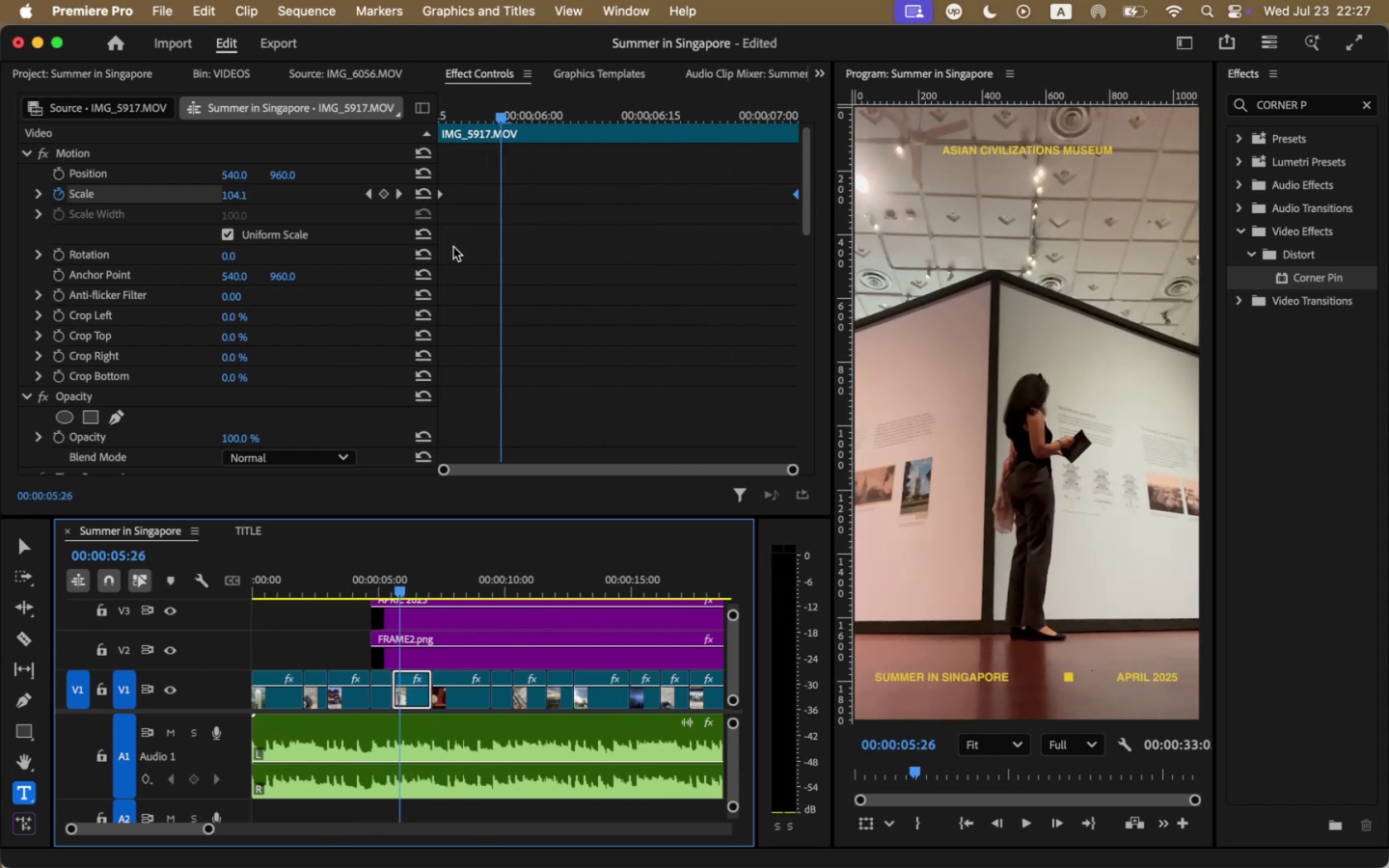 
left_click_drag(start_coordinate=[442, 196], to_coordinate=[505, 193])
 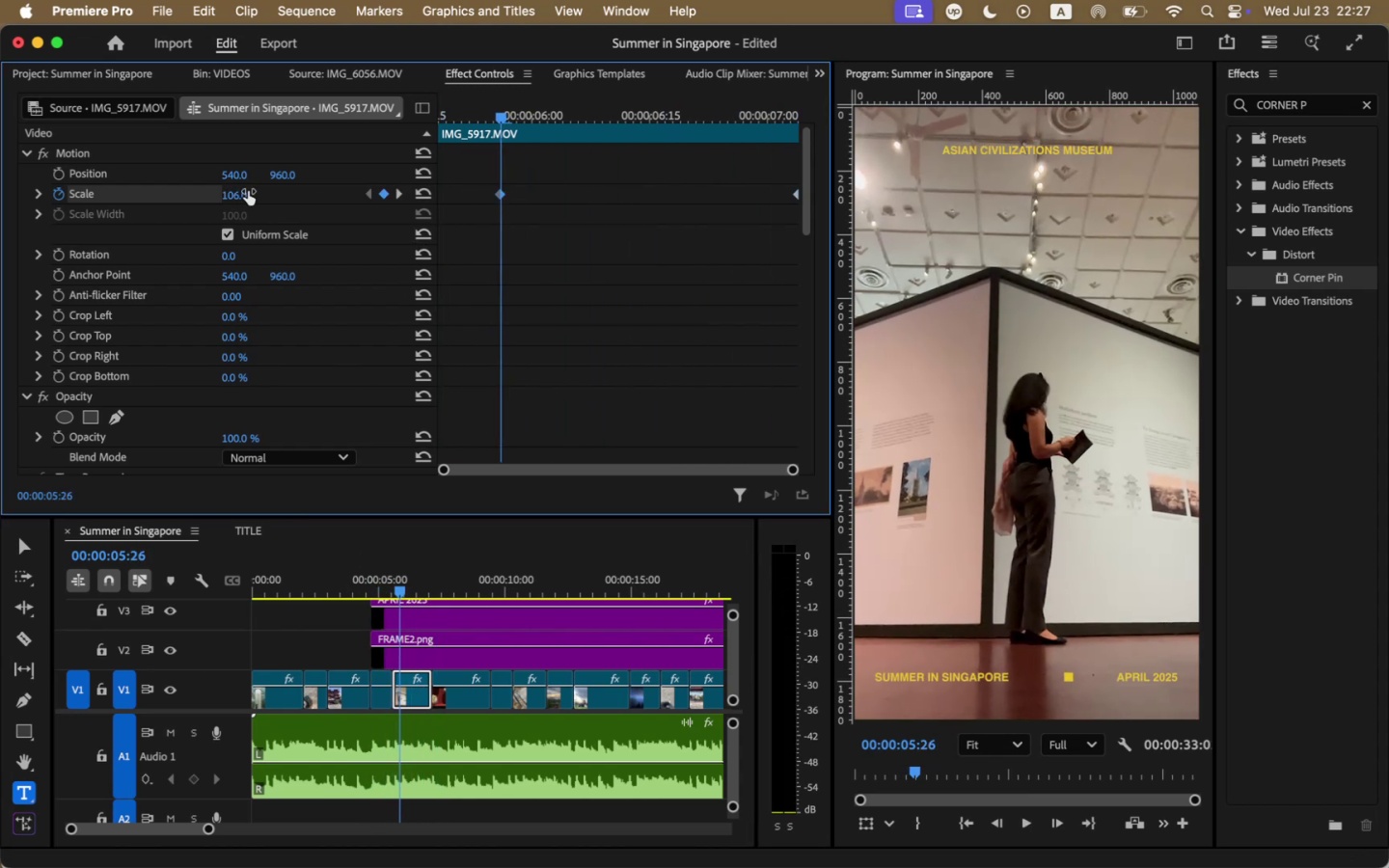 
left_click([248, 191])
 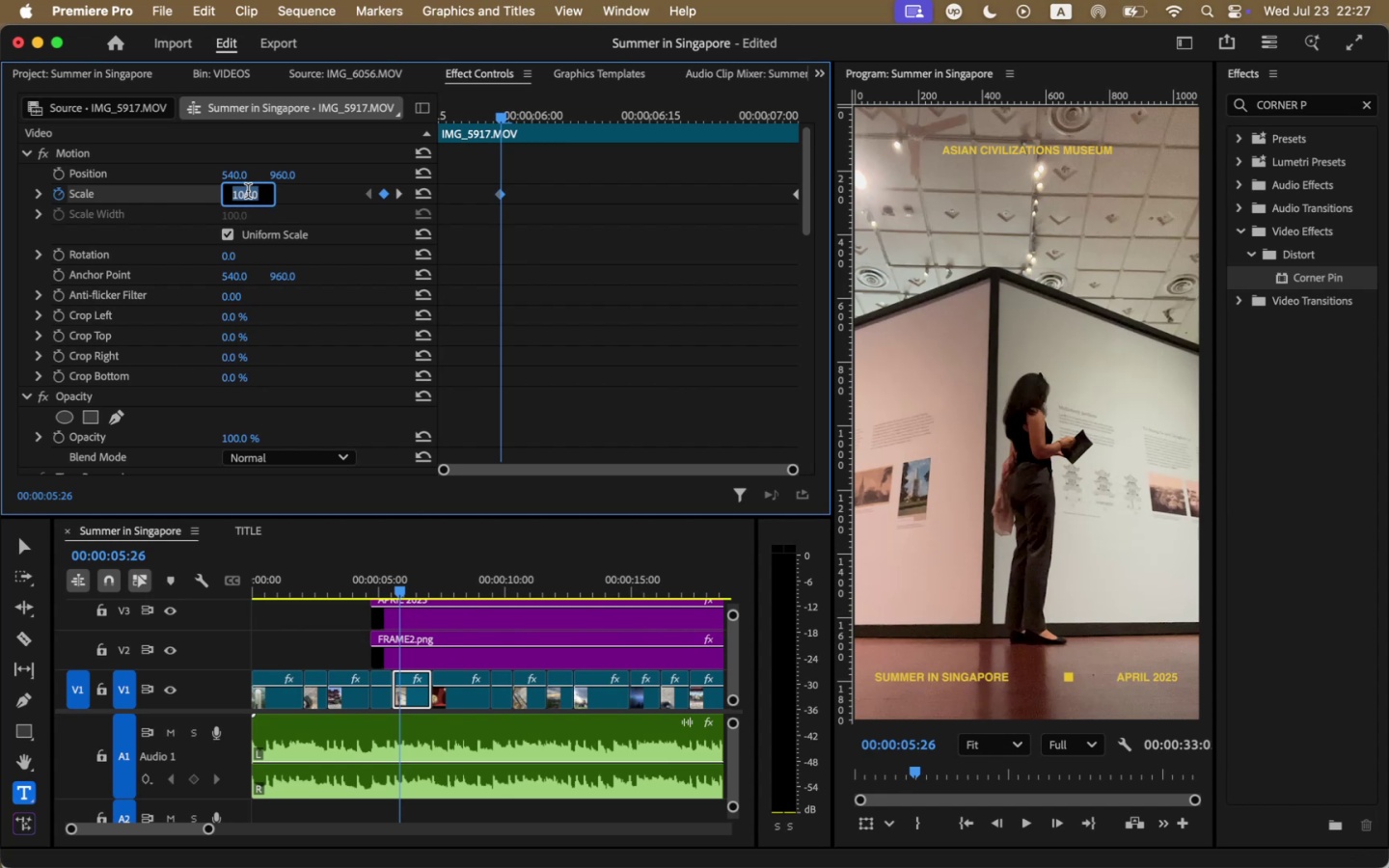 
type(110)
 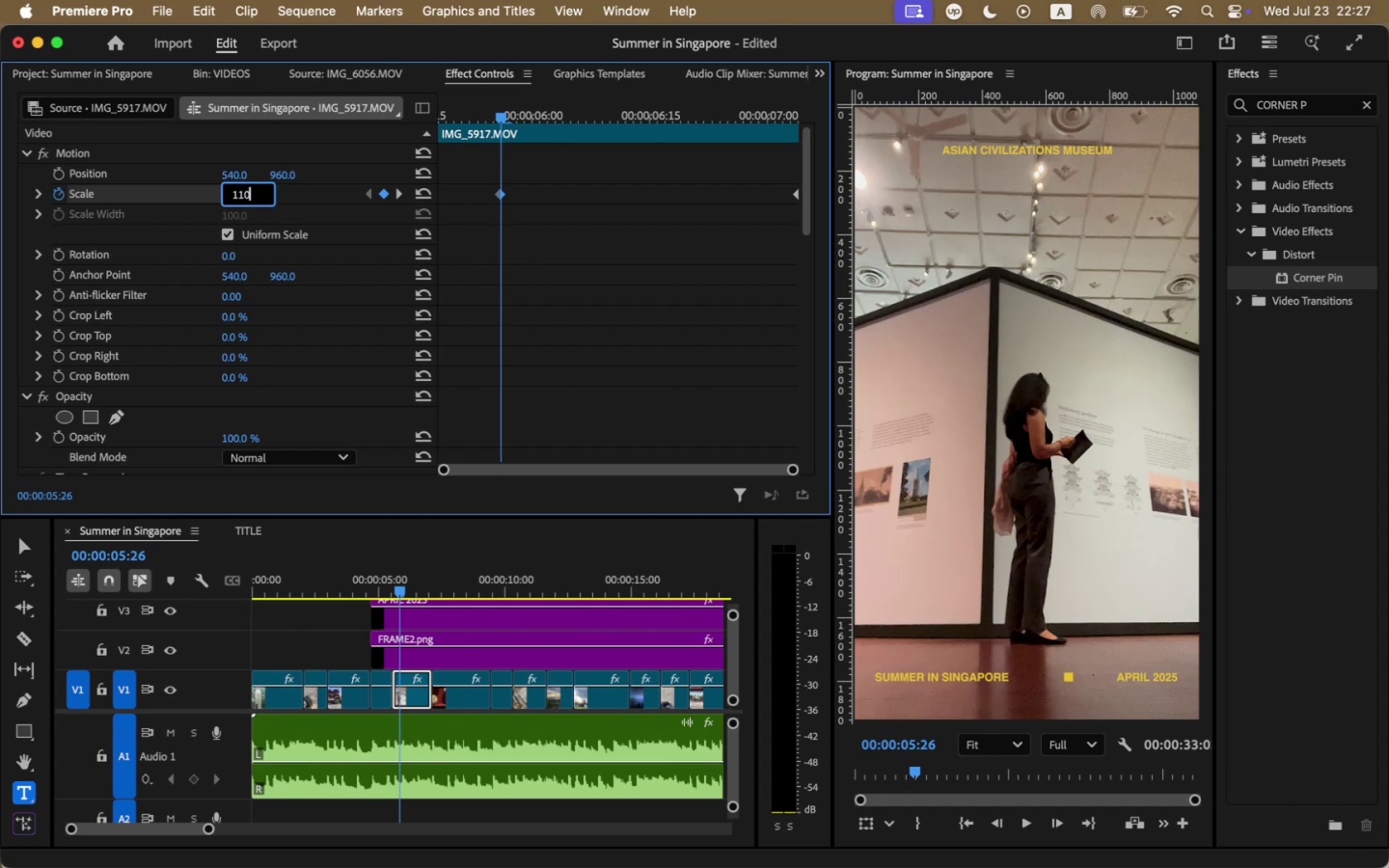 
key(Enter)
 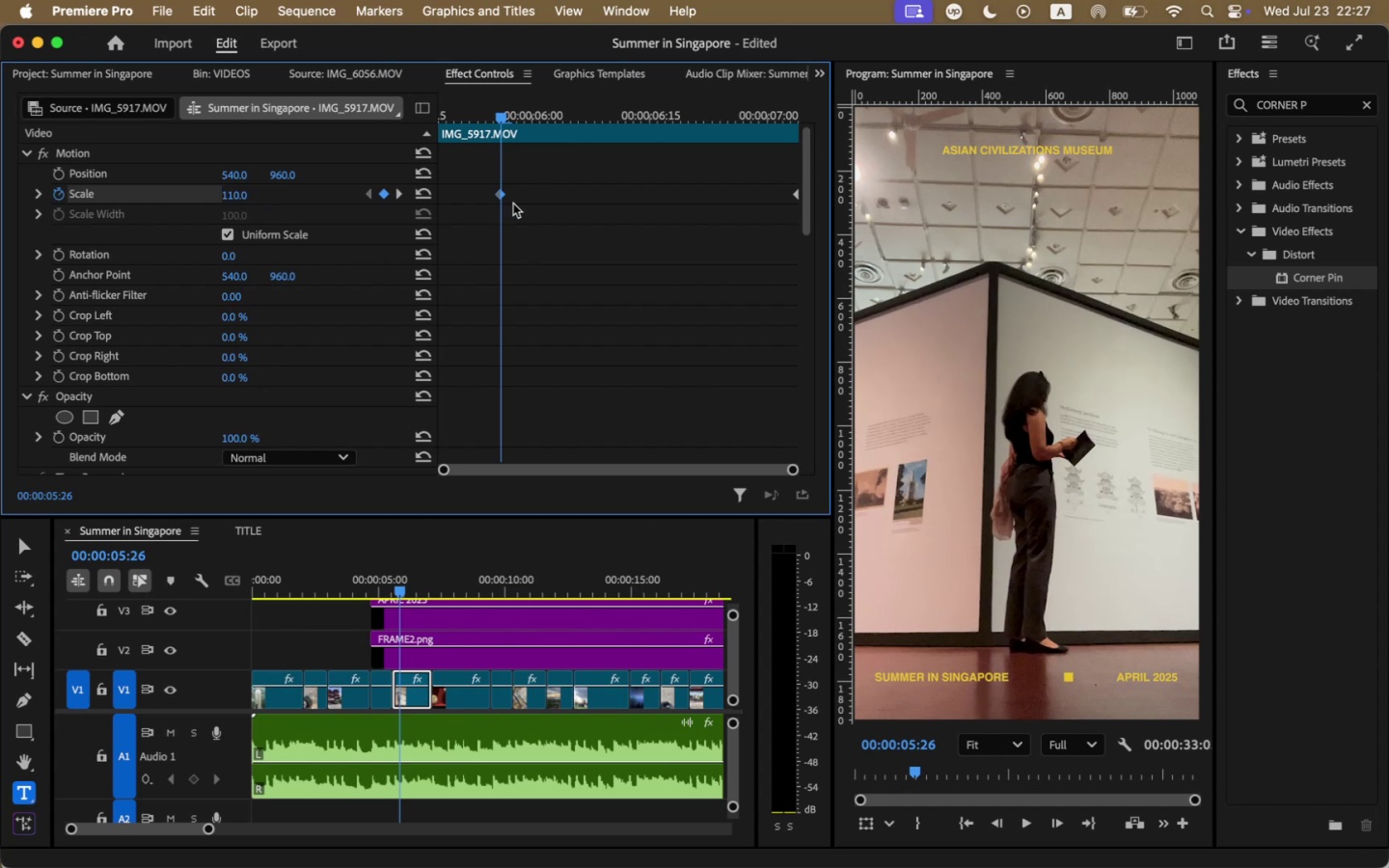 
left_click_drag(start_coordinate=[499, 194], to_coordinate=[386, 200])
 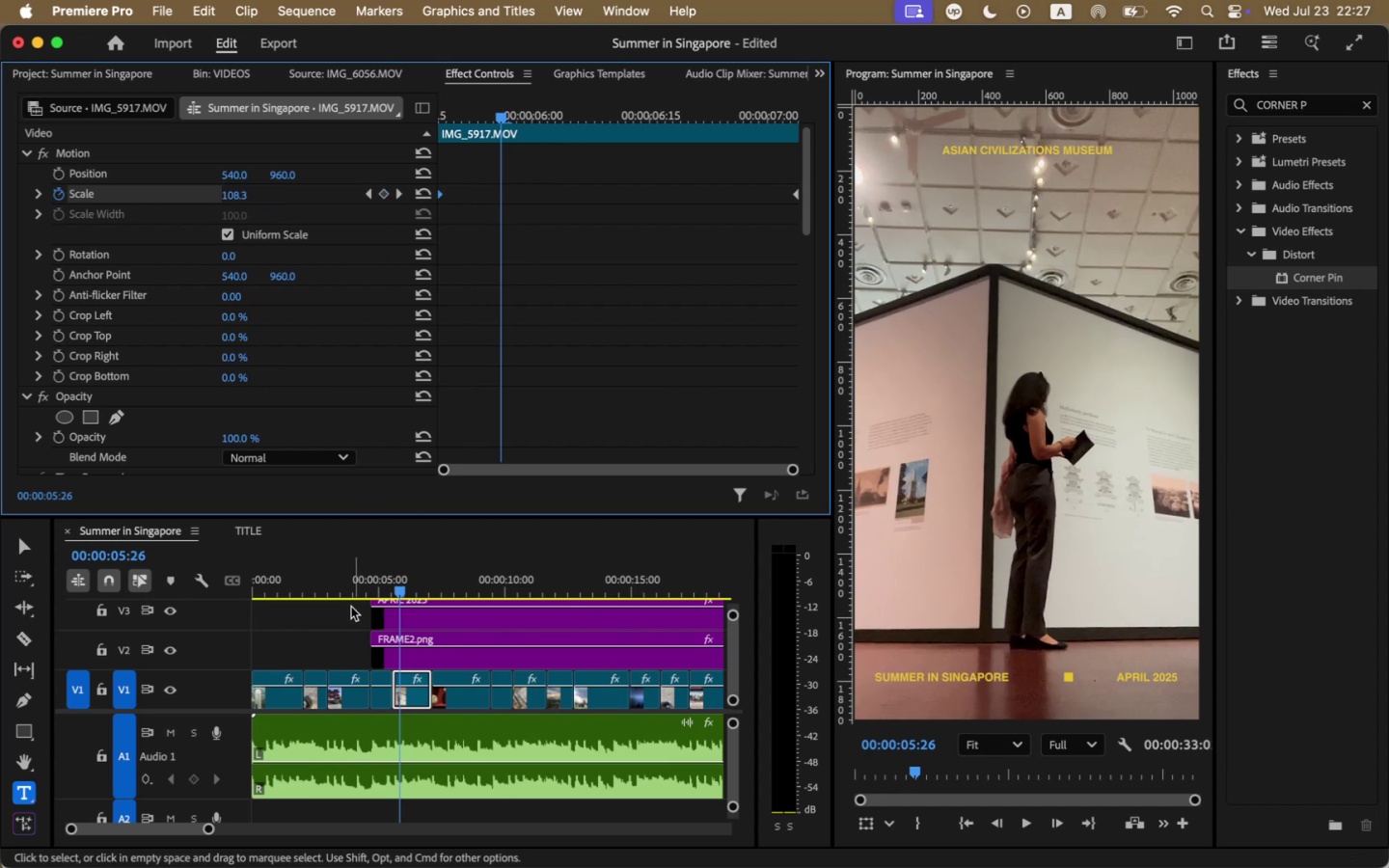 
left_click([350, 583])
 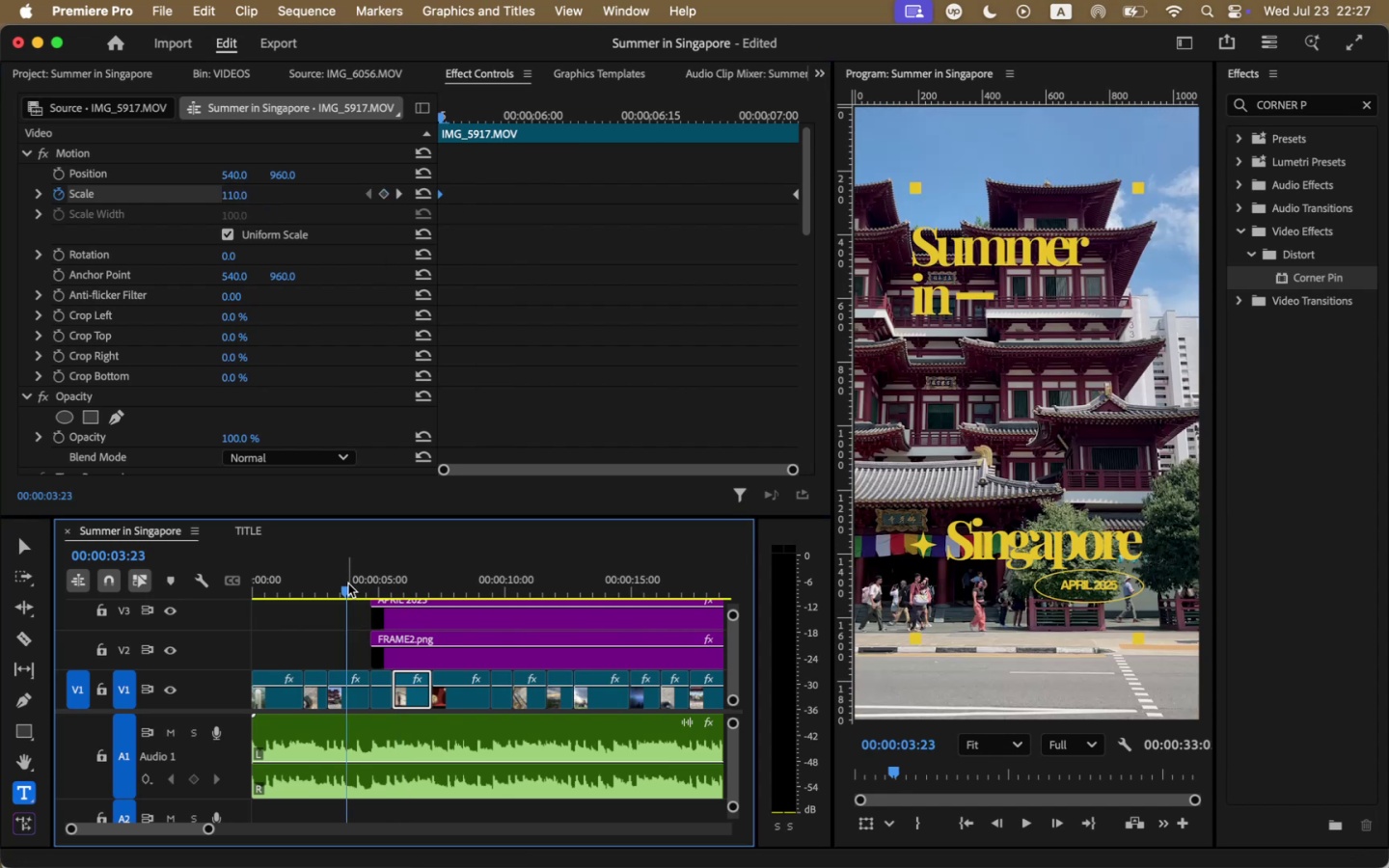 
key(Space)
 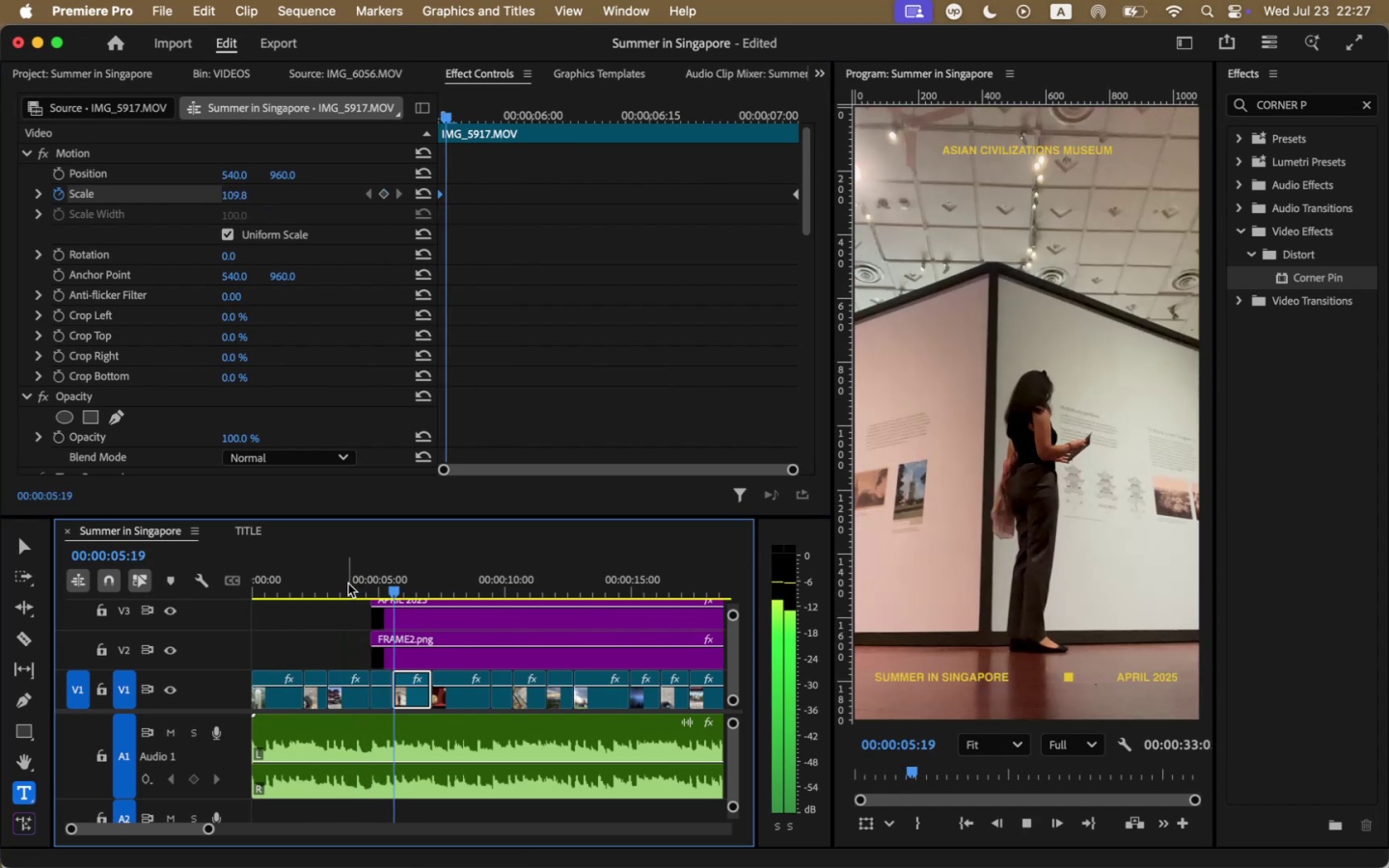 
key(Space)
 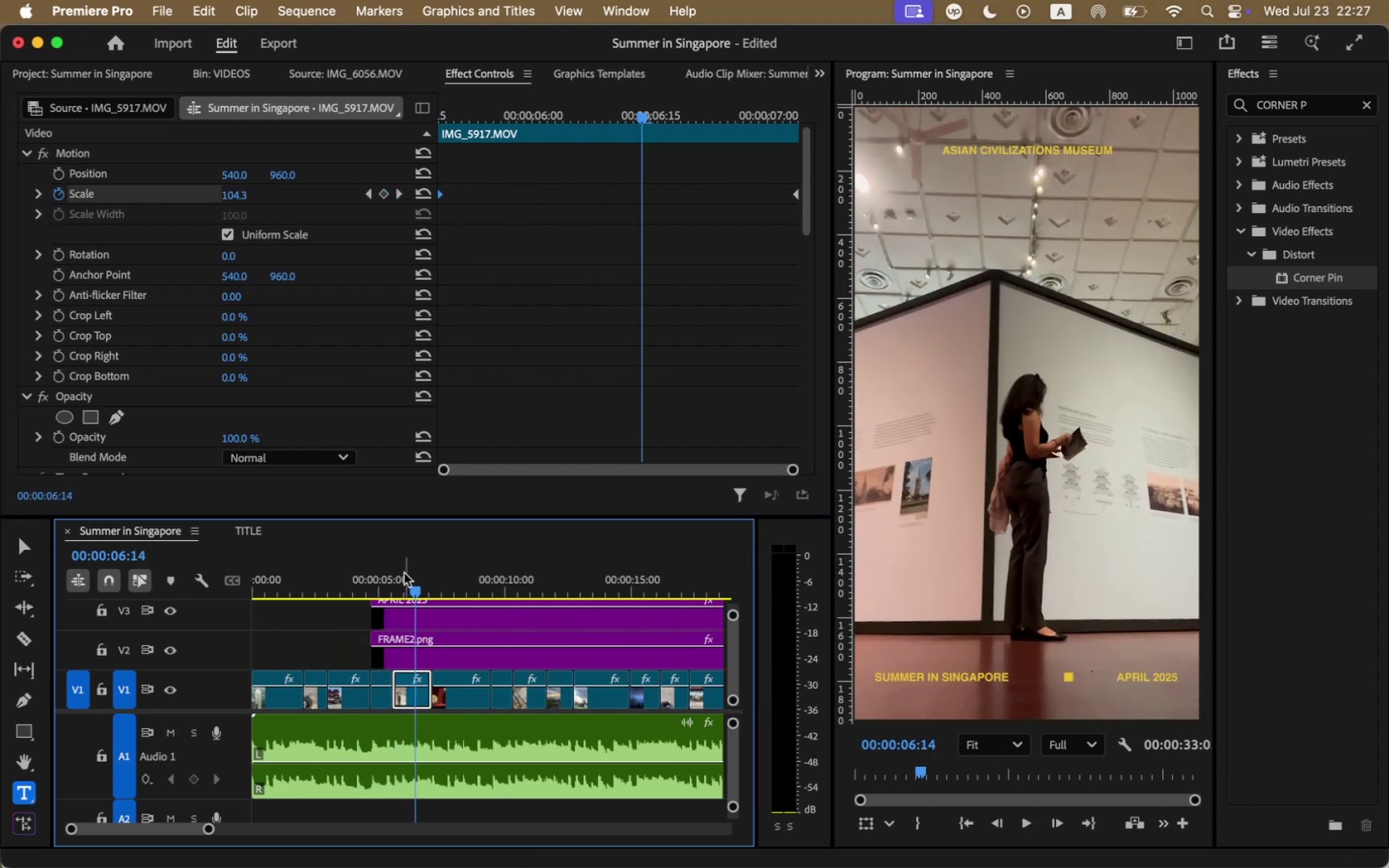 
left_click([384, 573])
 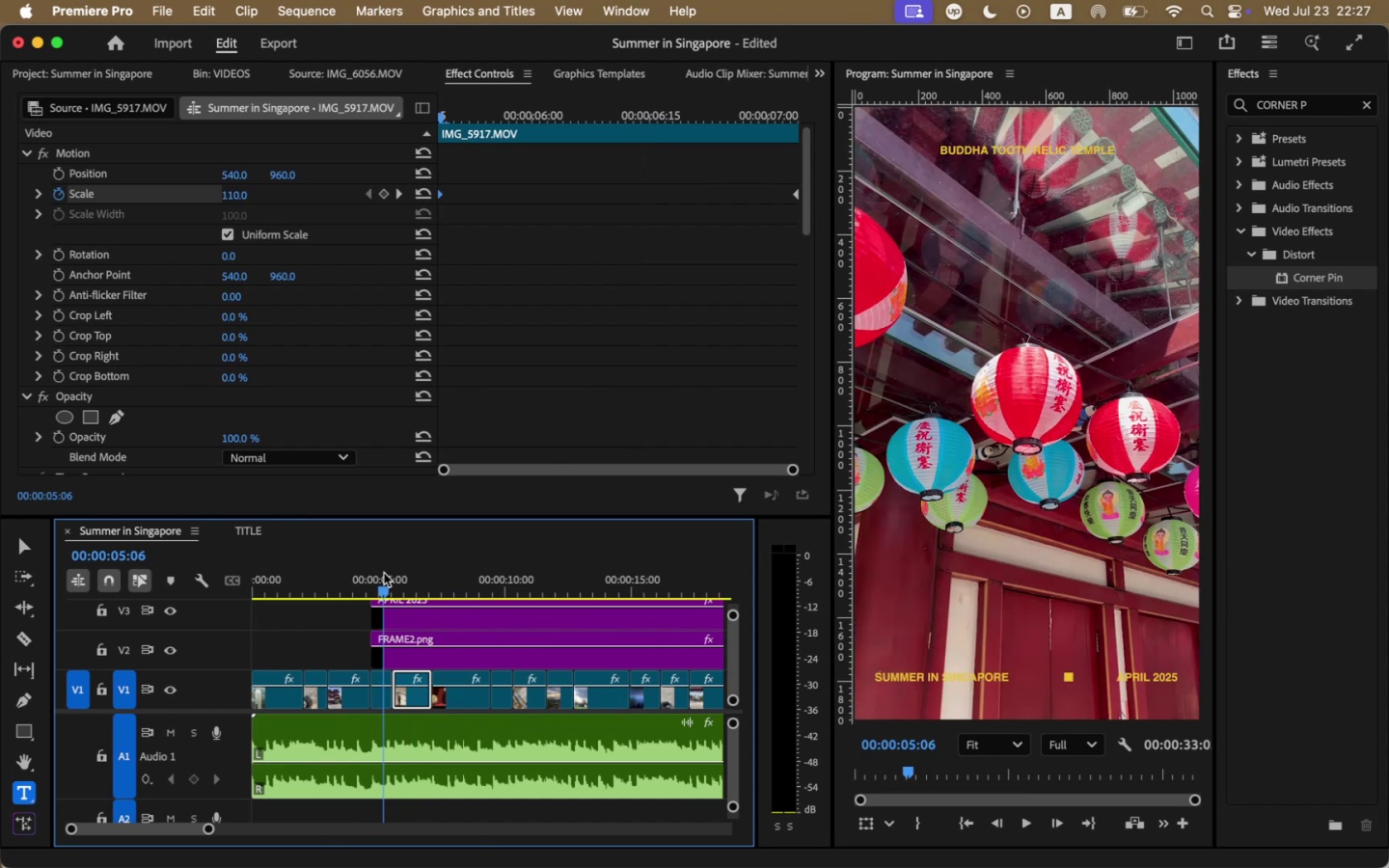 
key(Space)
 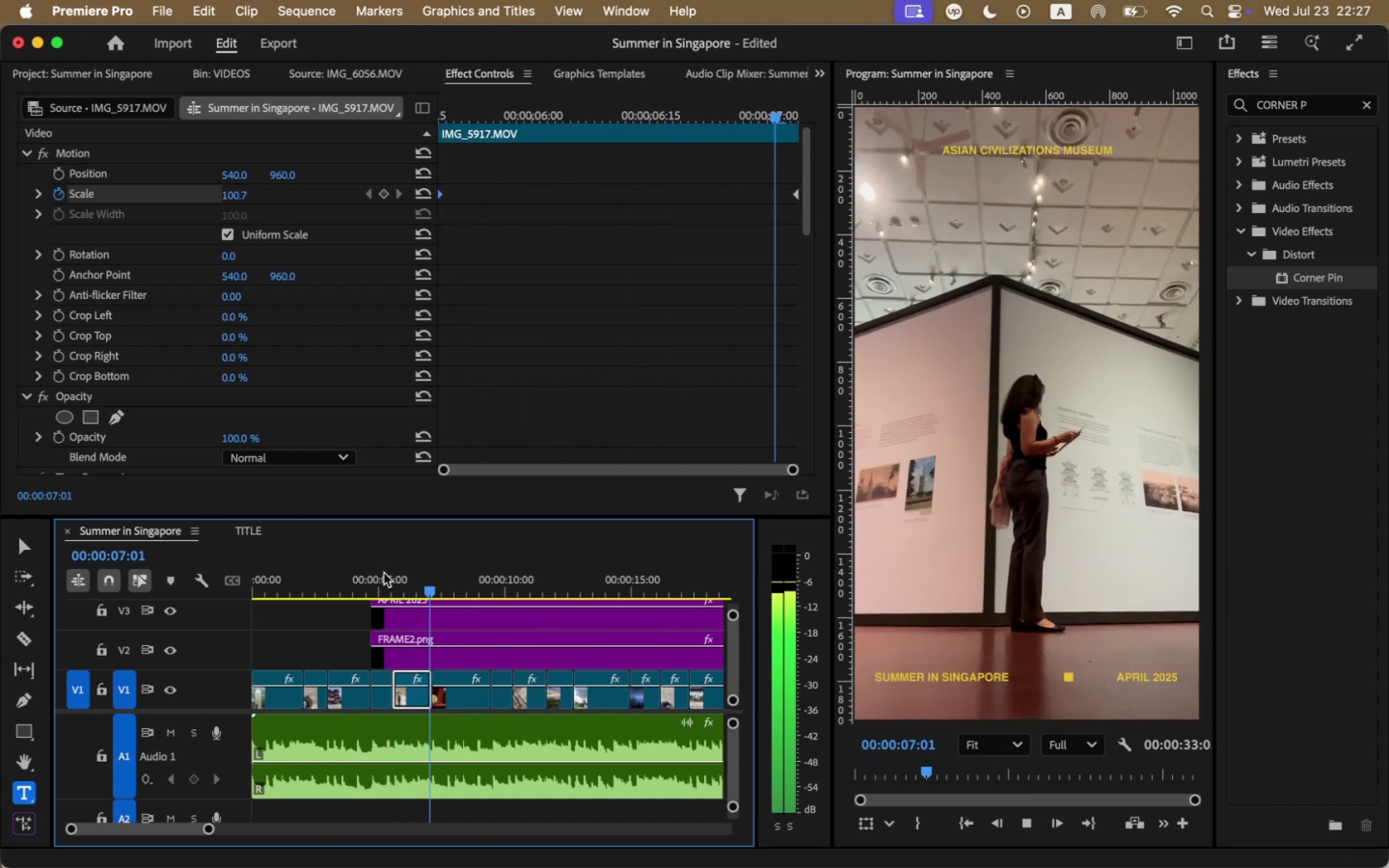 
key(Space)
 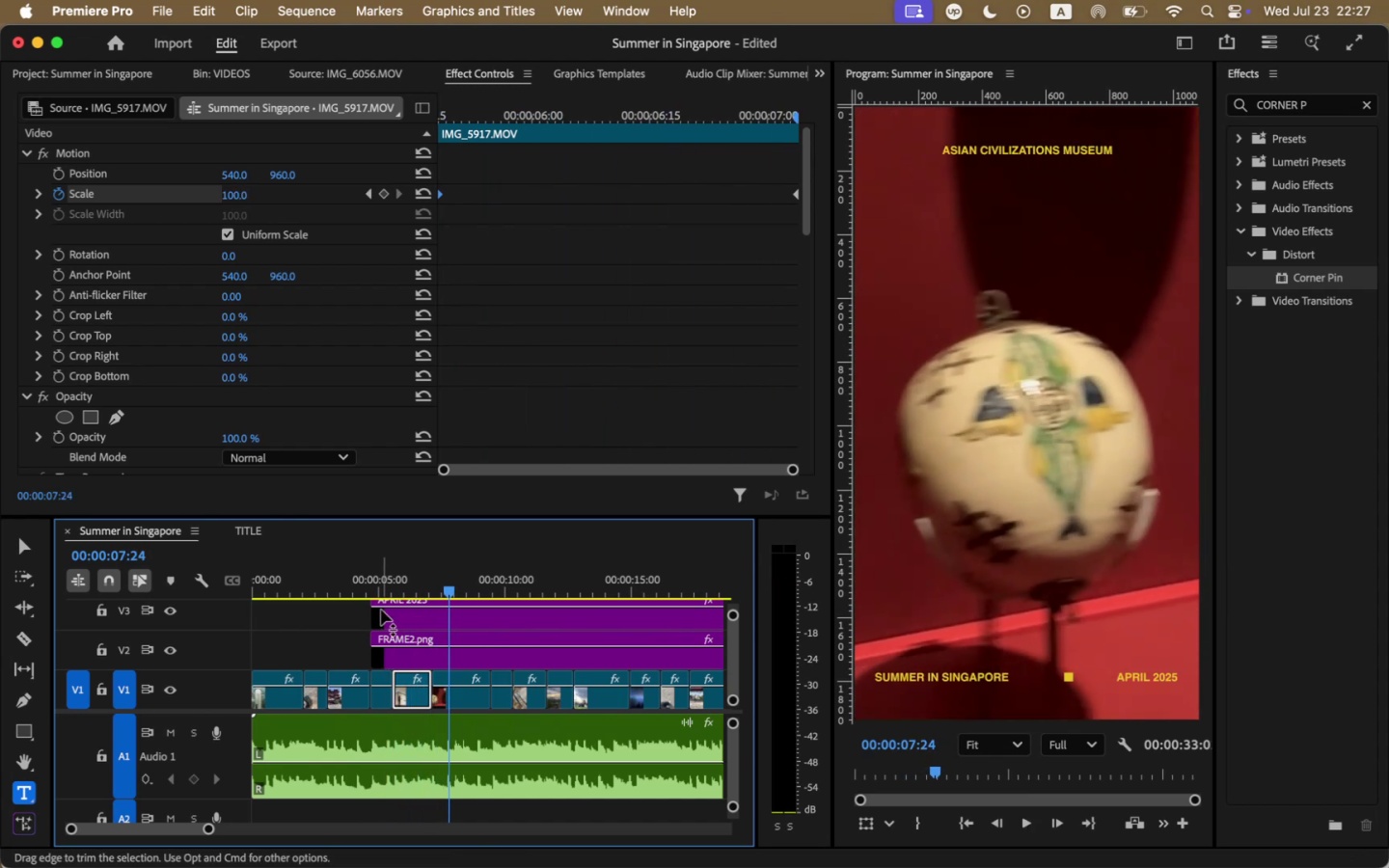 
left_click([382, 572])
 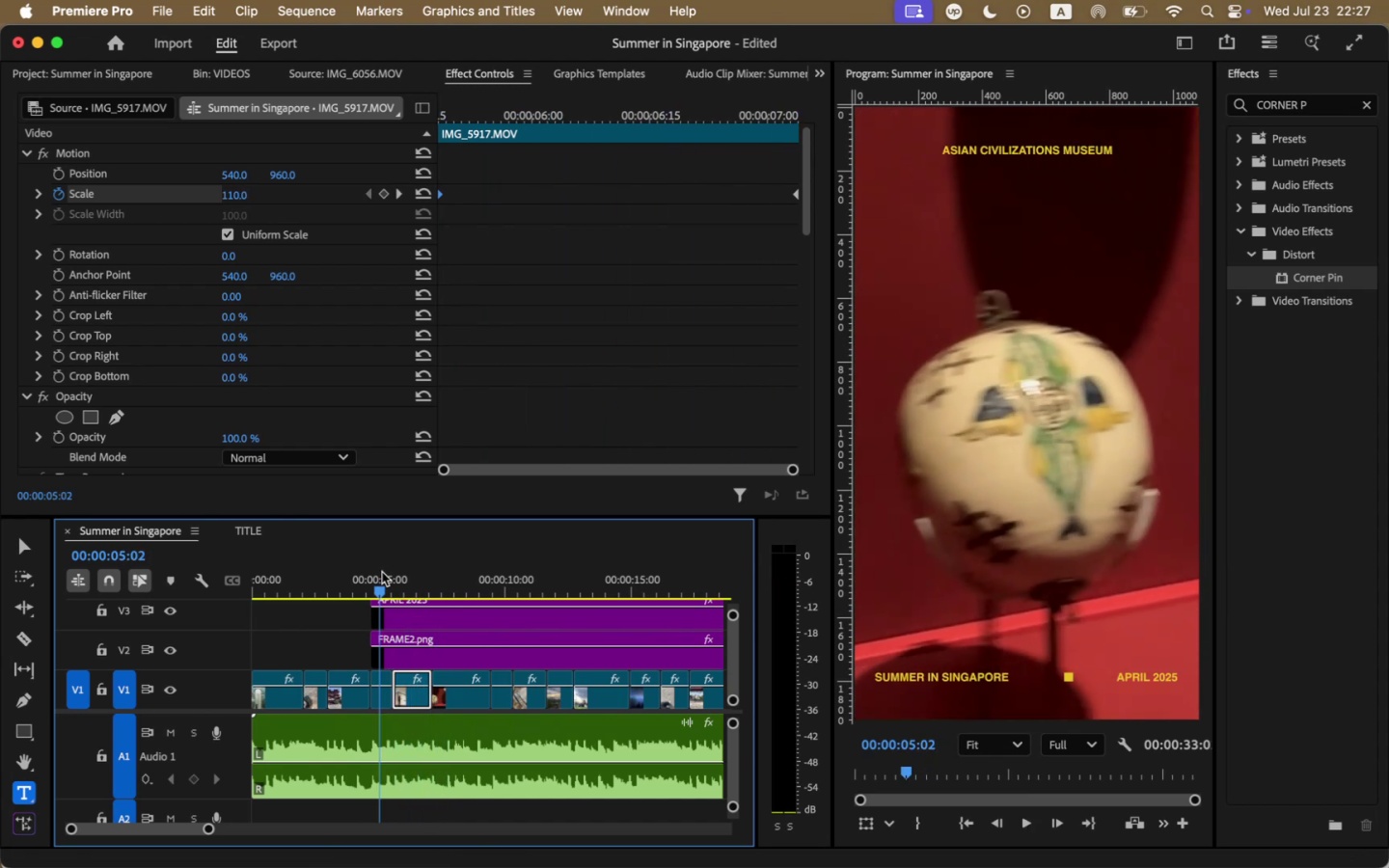 
key(Space)
 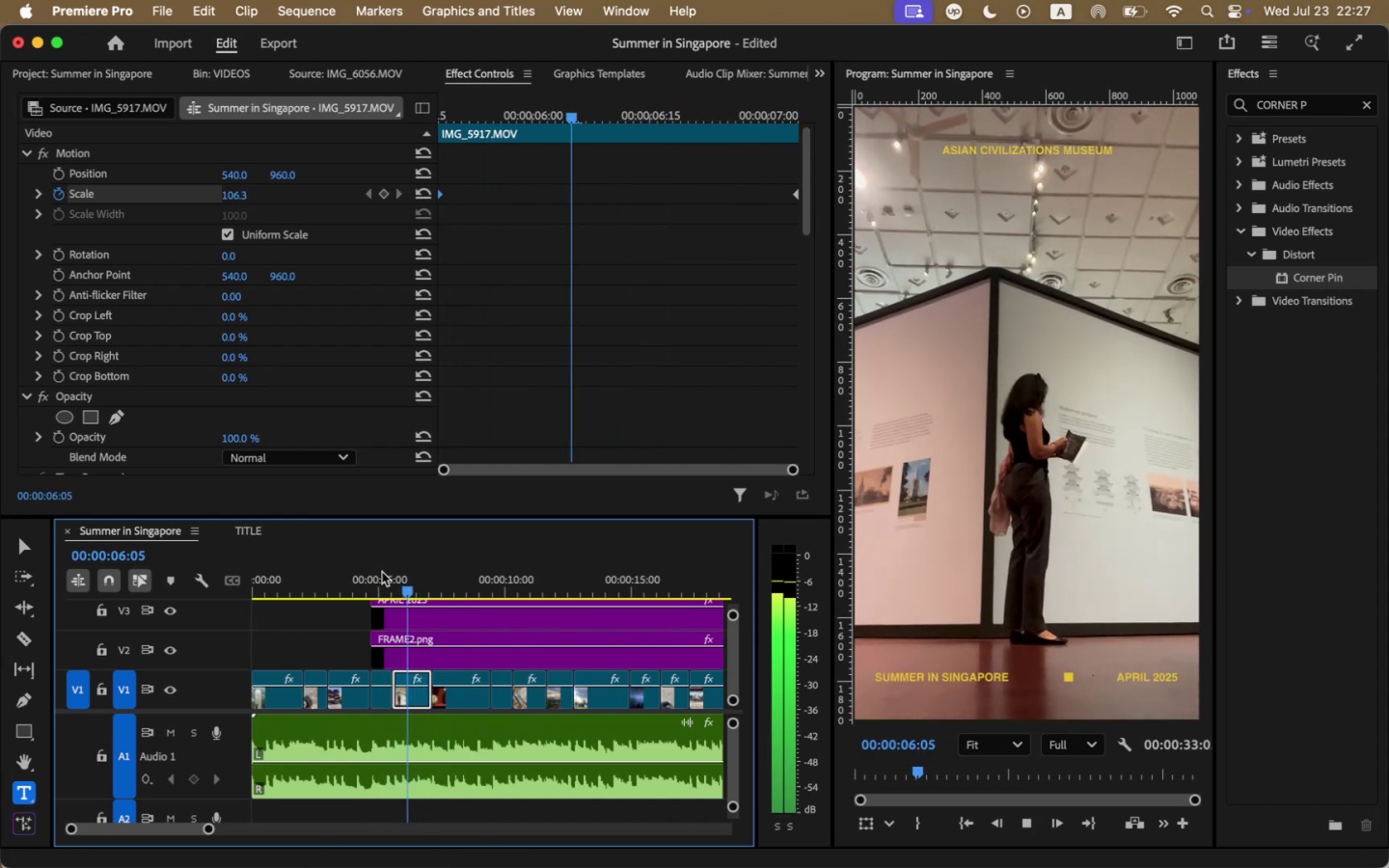 
key(Space)
 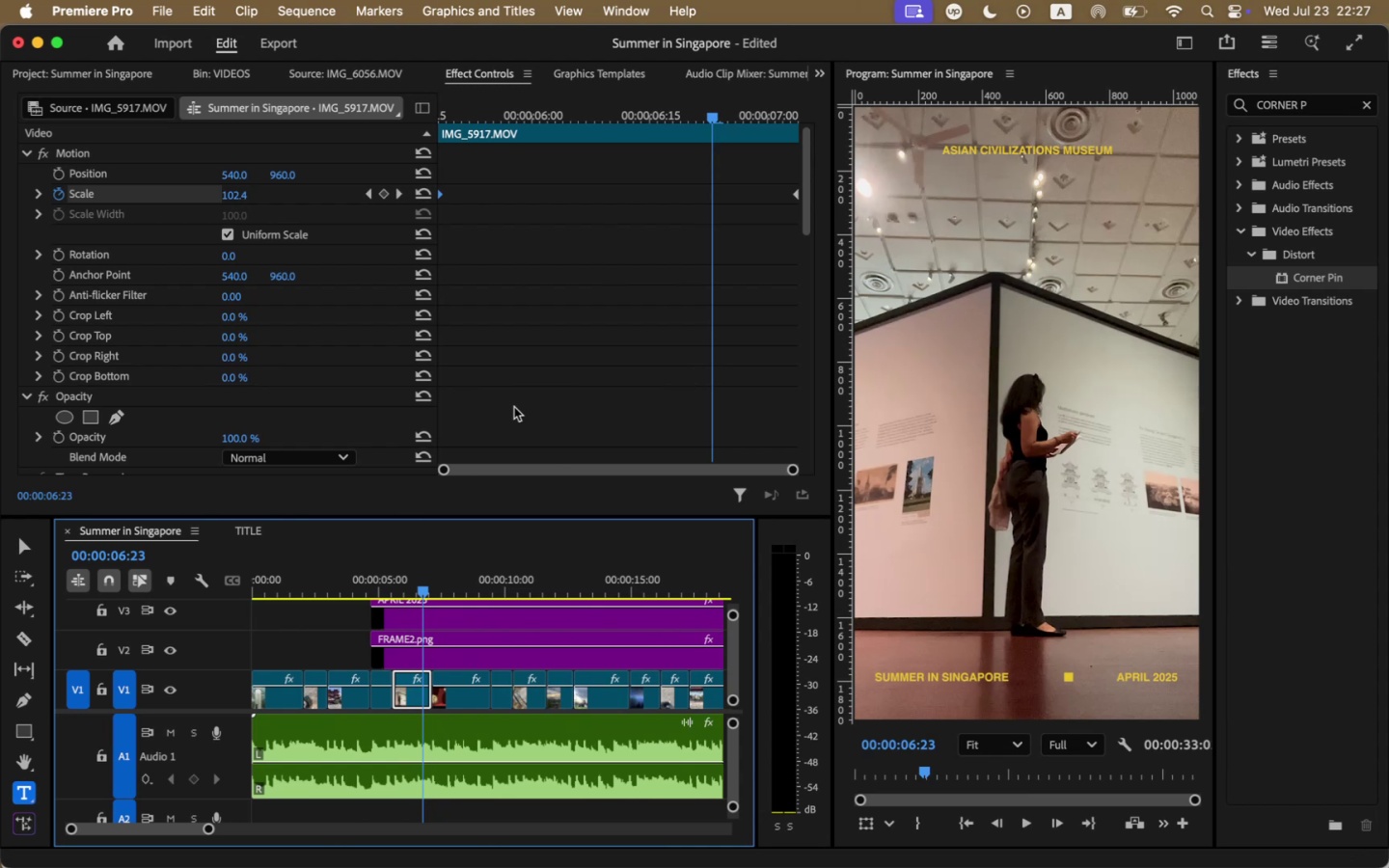 
wait(7.23)
 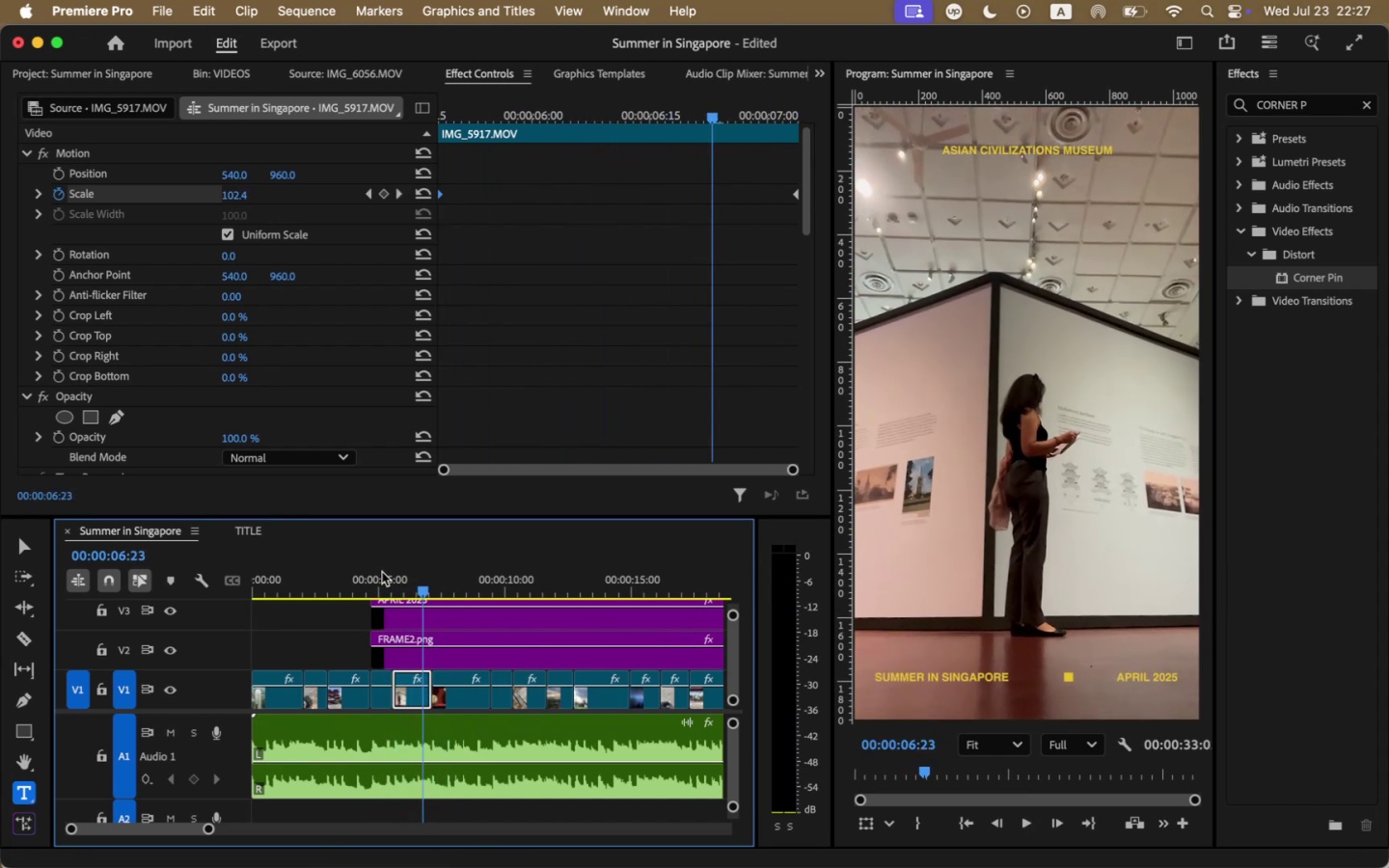 
left_click([59, 195])
 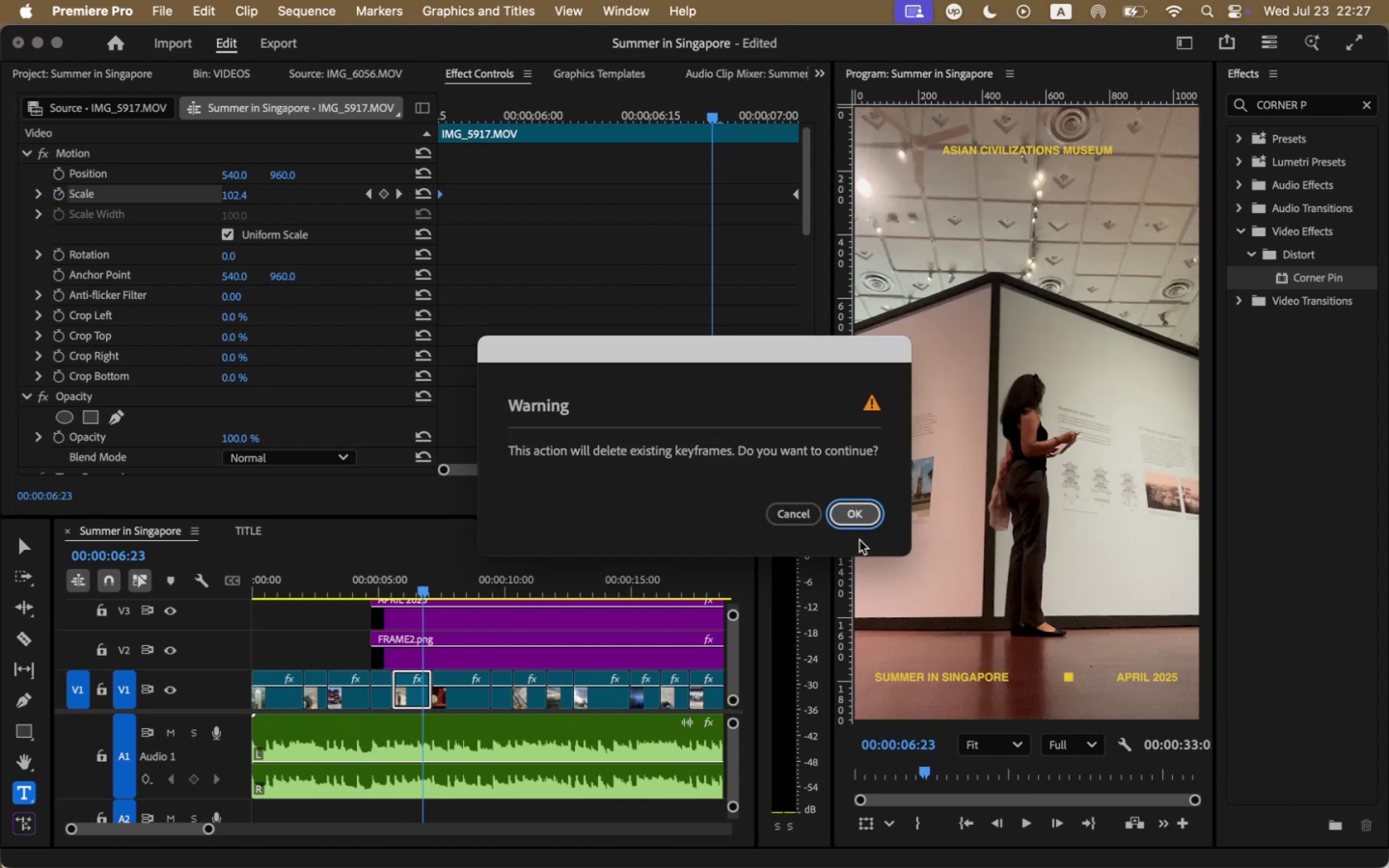 
left_click([858, 522])
 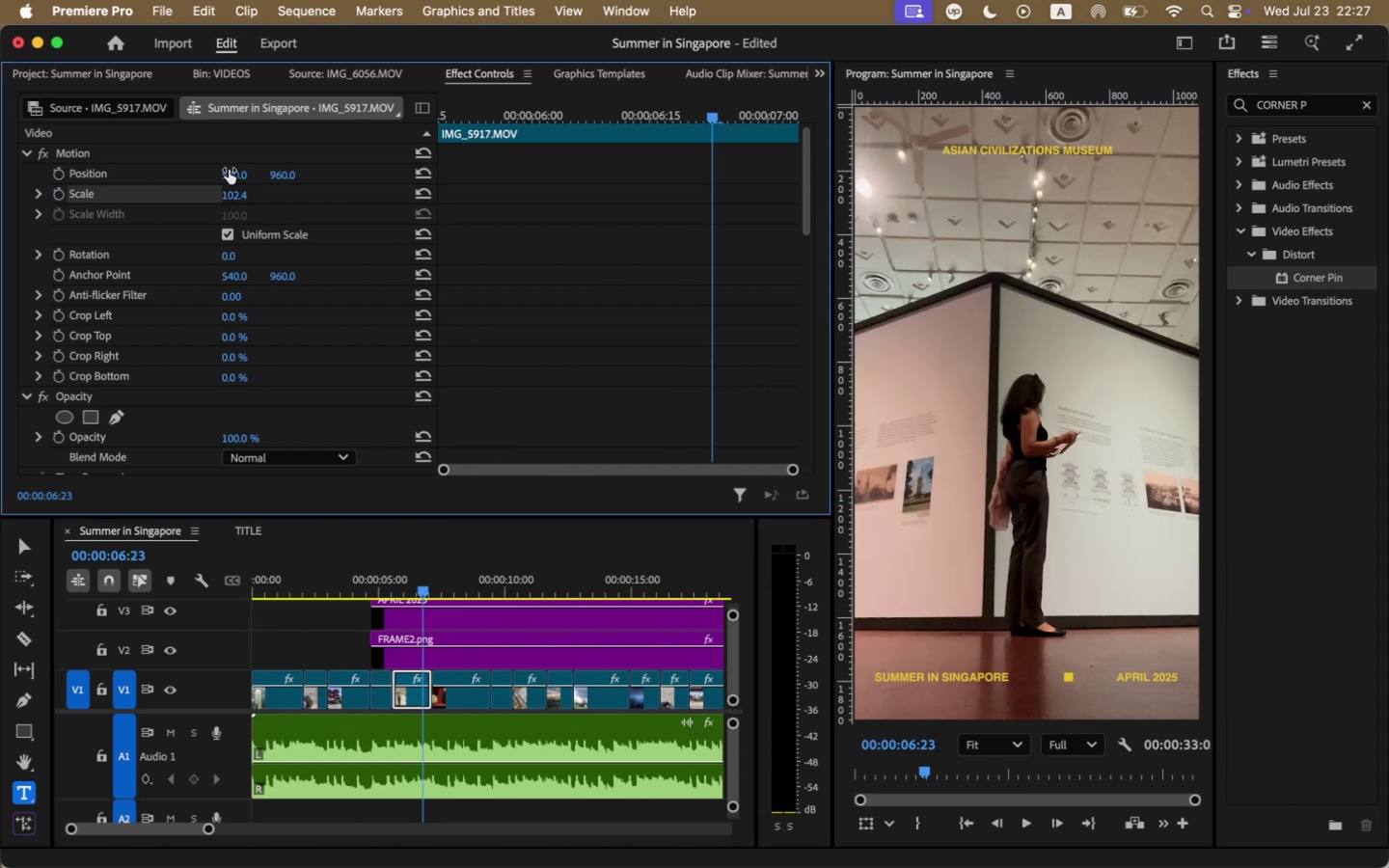 
scroll: coordinate [1388, 169], scroll_direction: down, amount: 131.0
 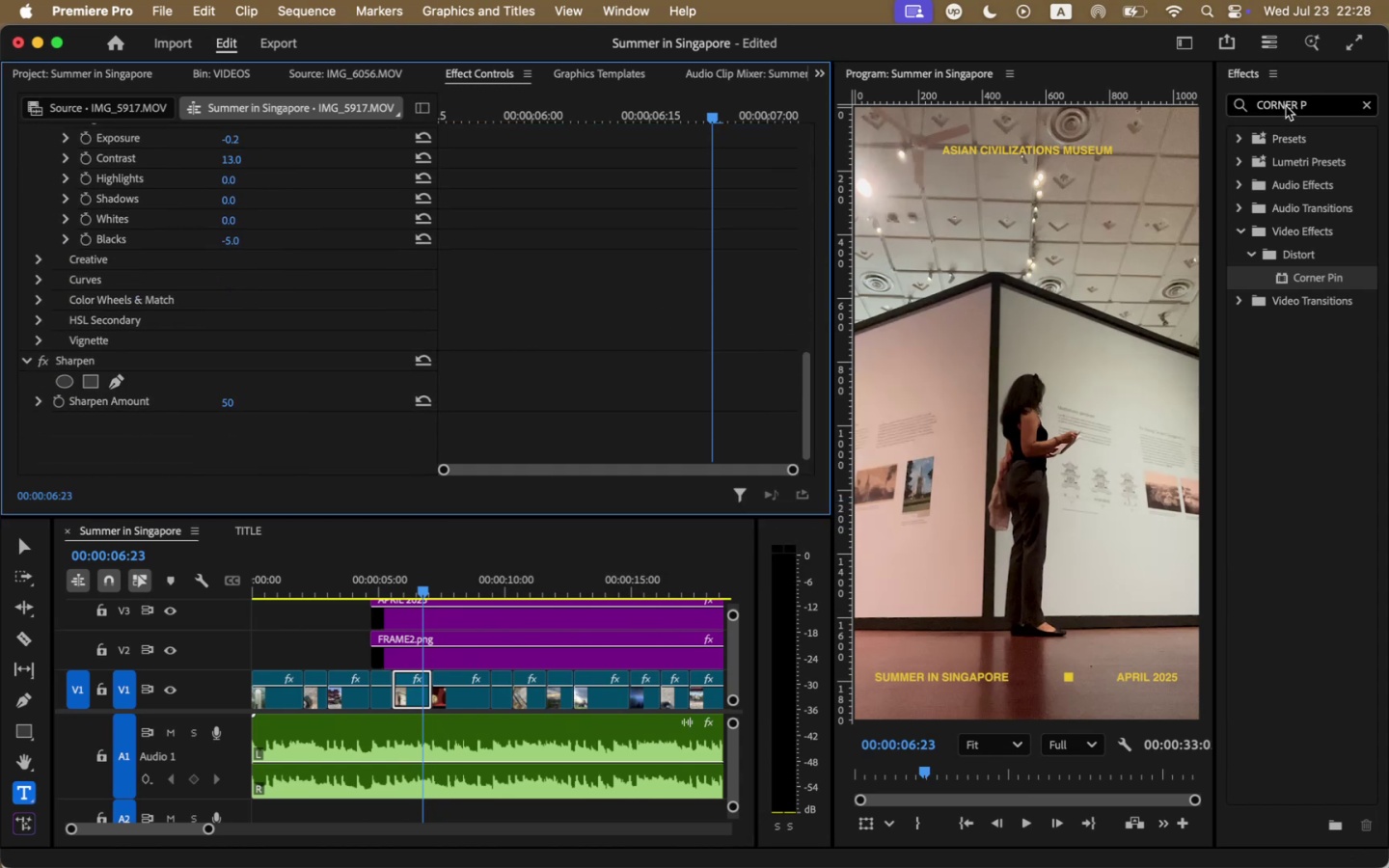 
double_click([1286, 106])
 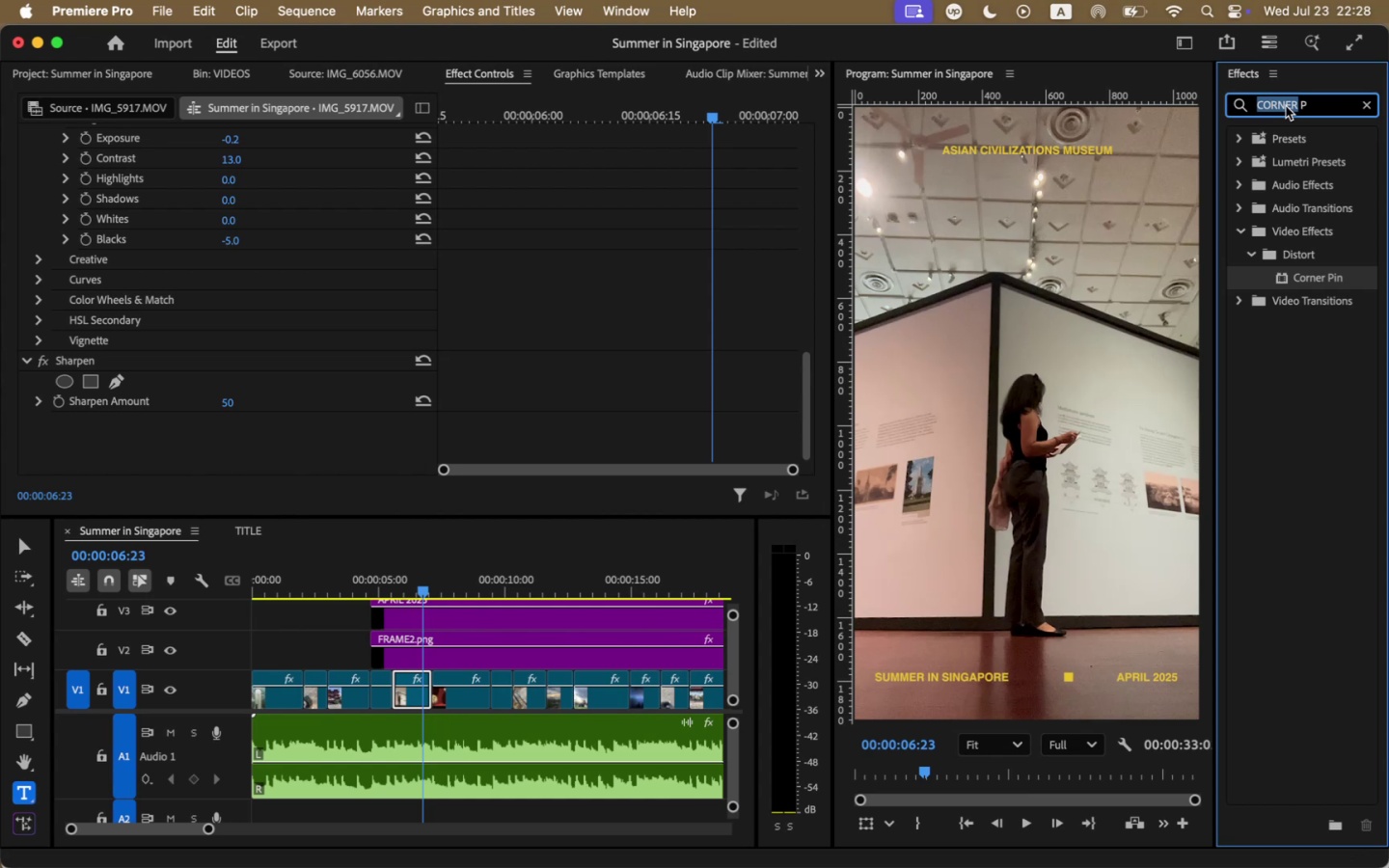 
double_click([1286, 106])
 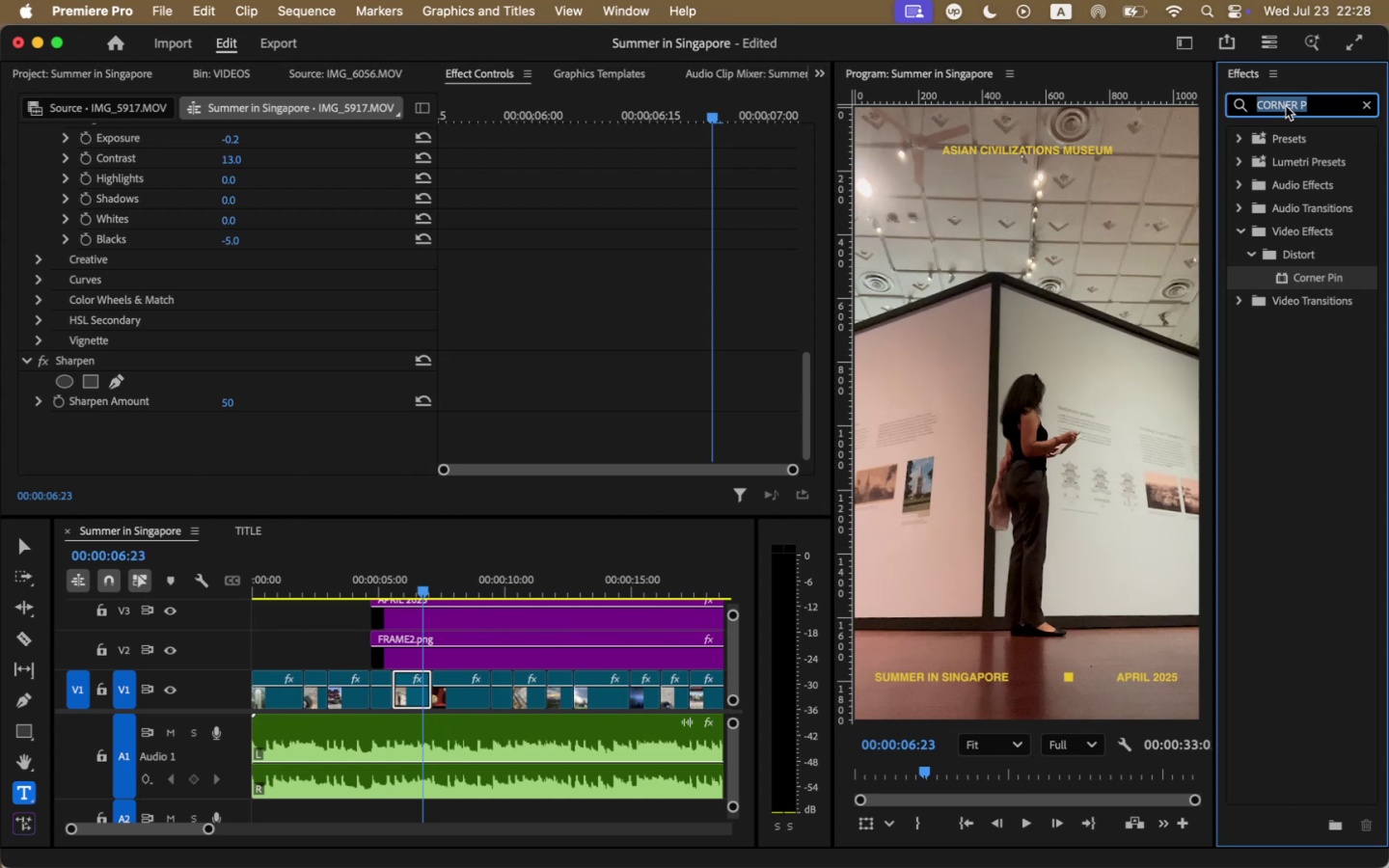 
triple_click([1286, 106])
 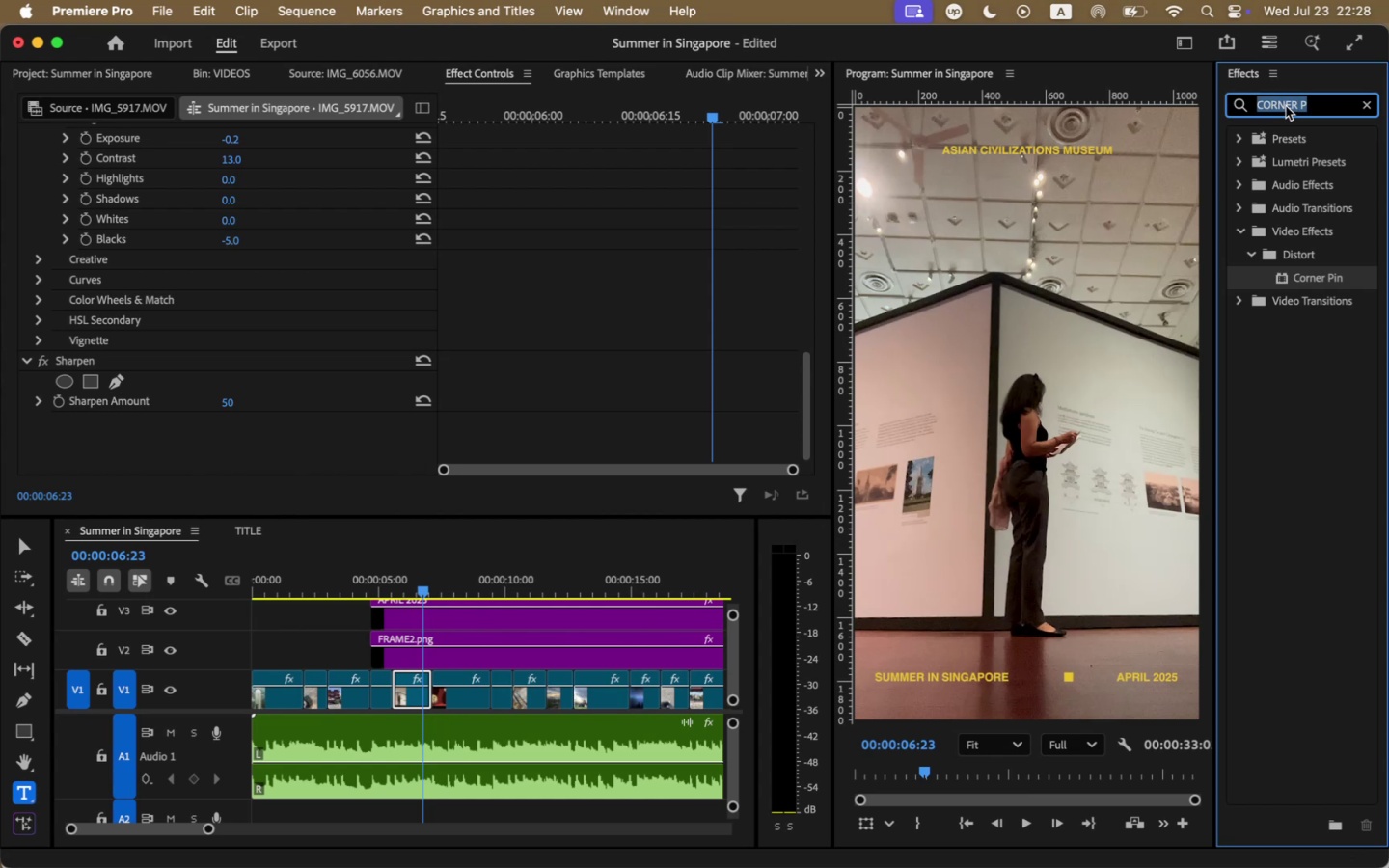 
type(TRA)
 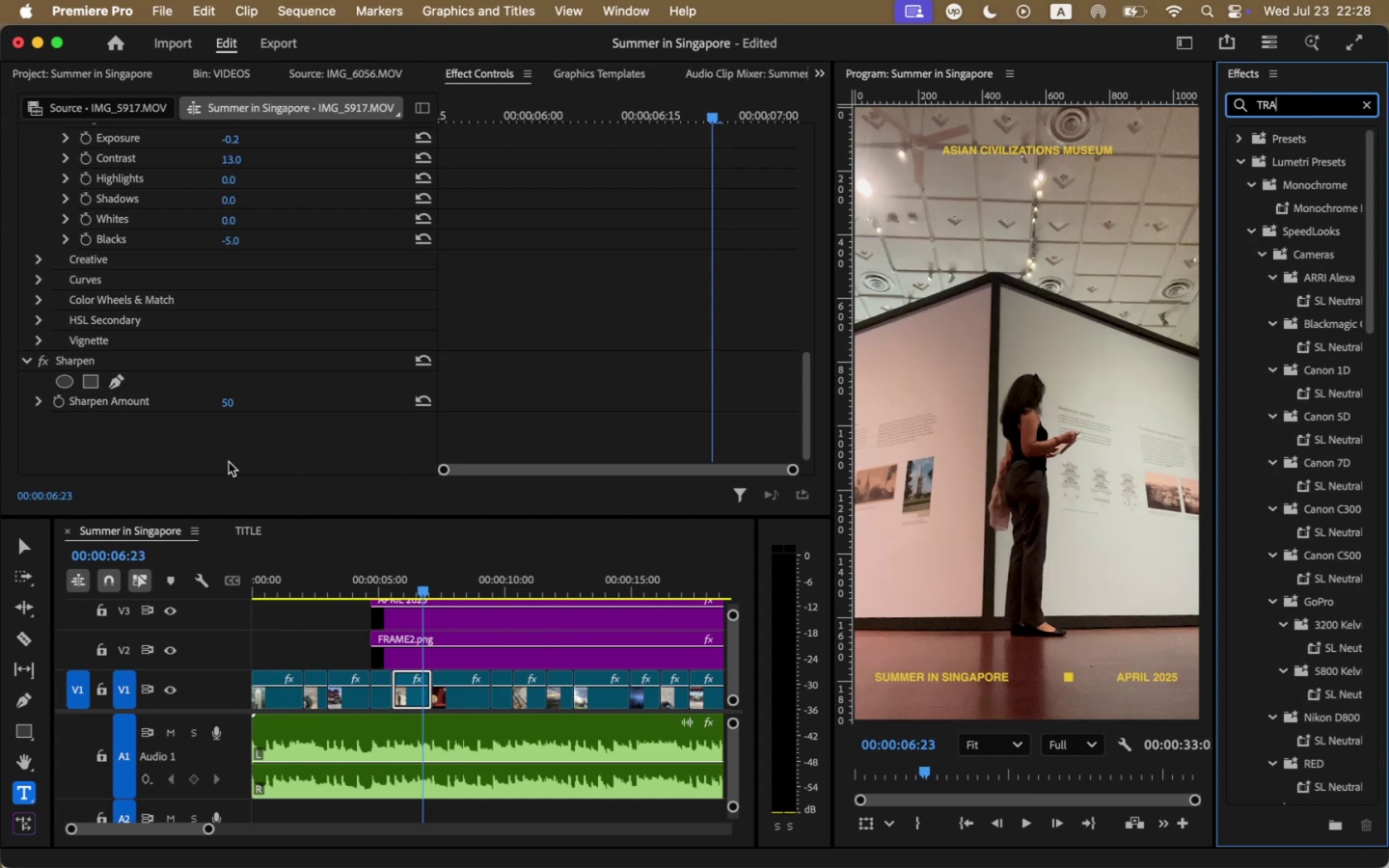 
left_click([96, 361])
 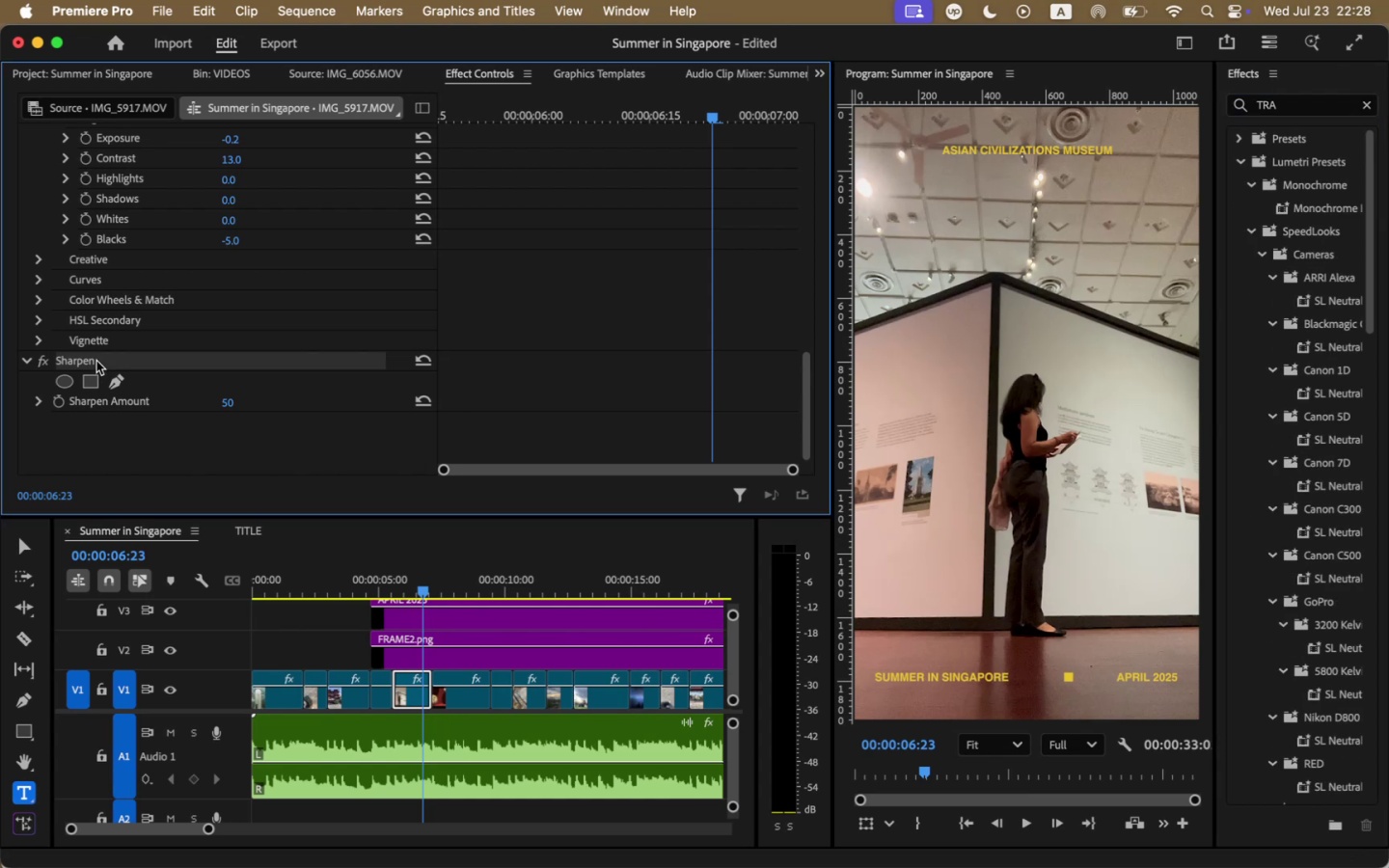 
key(Backspace)
 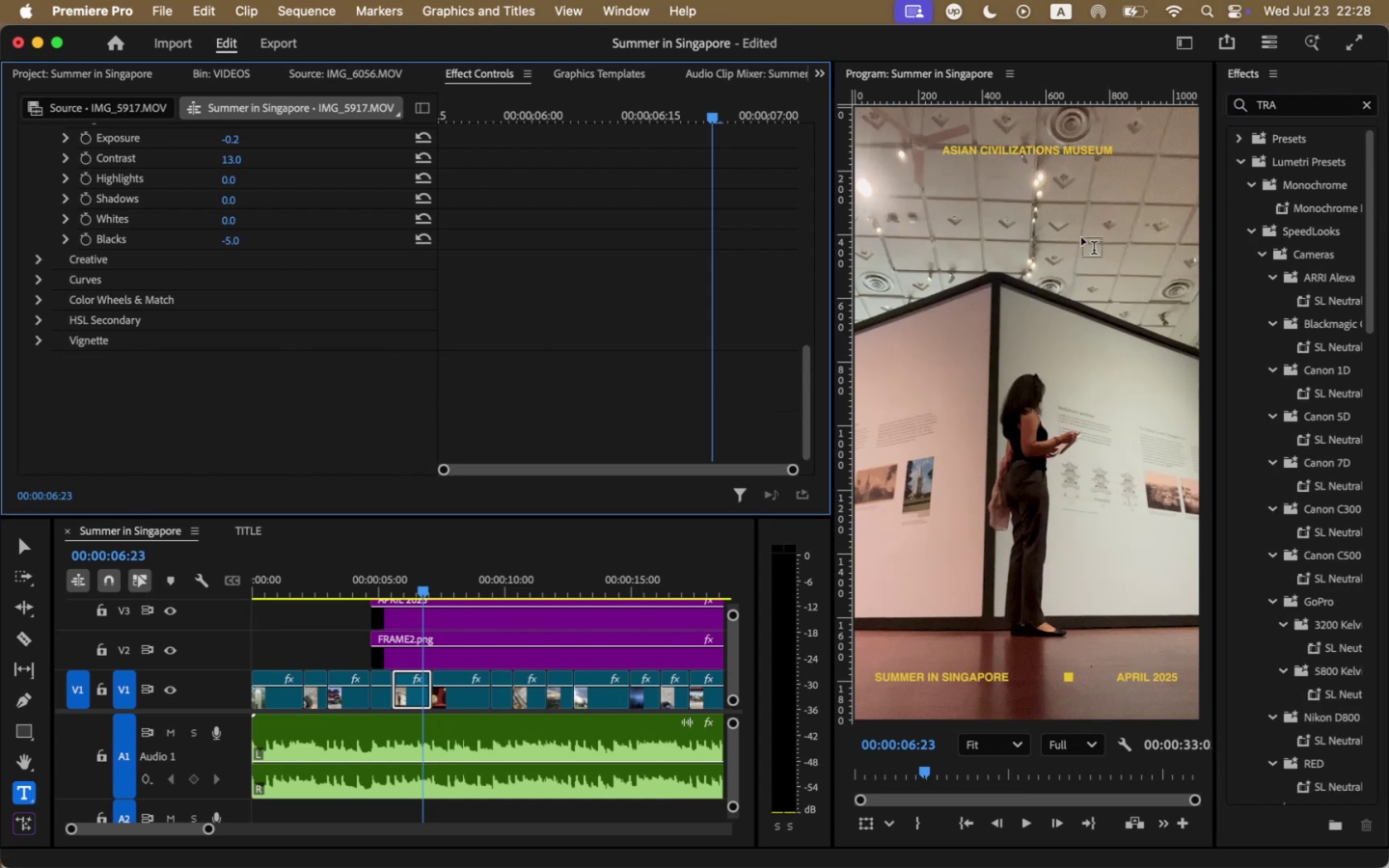 
key(Meta+CommandLeft)
 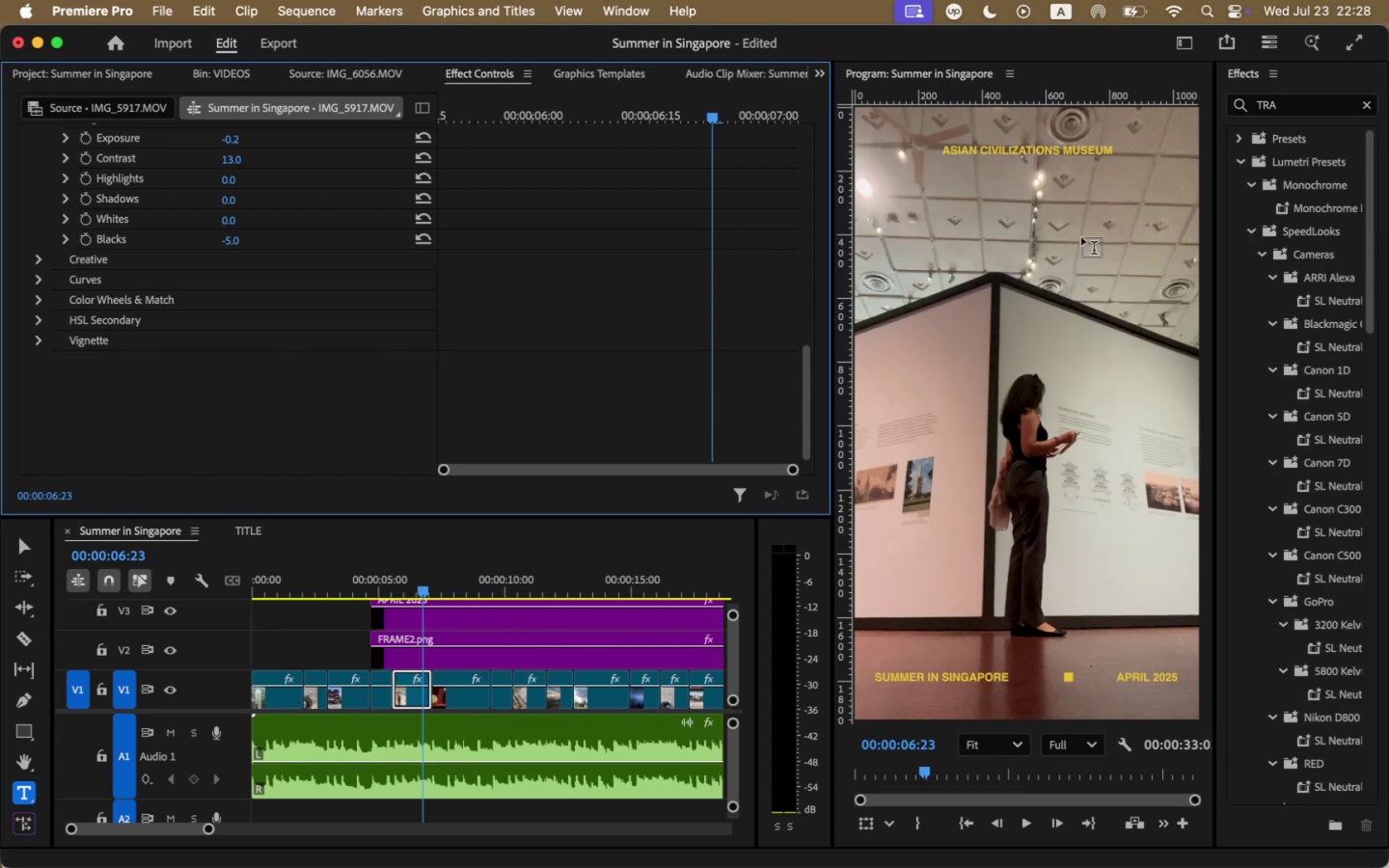 
key(Meta+Z)
 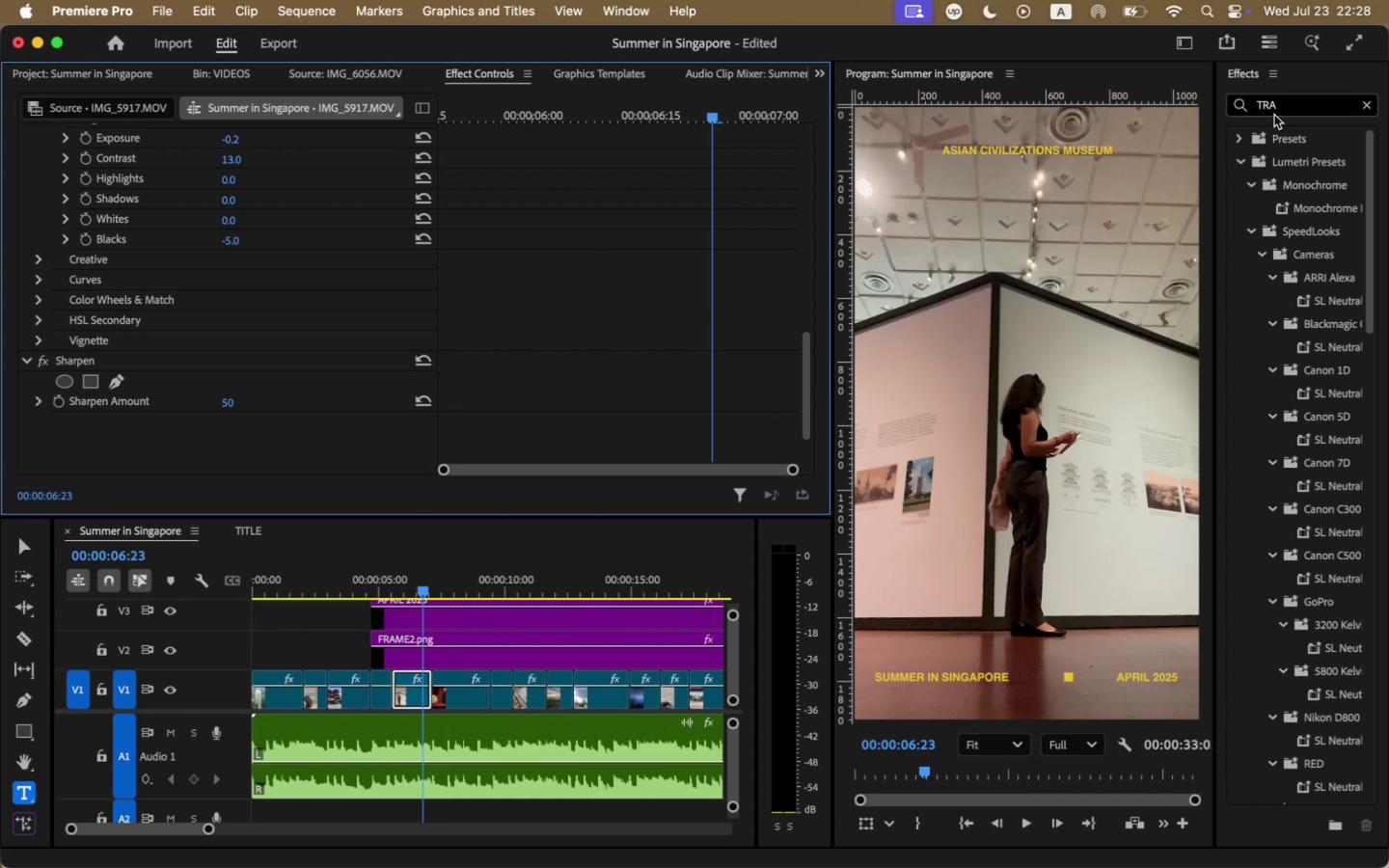 
left_click([1279, 107])
 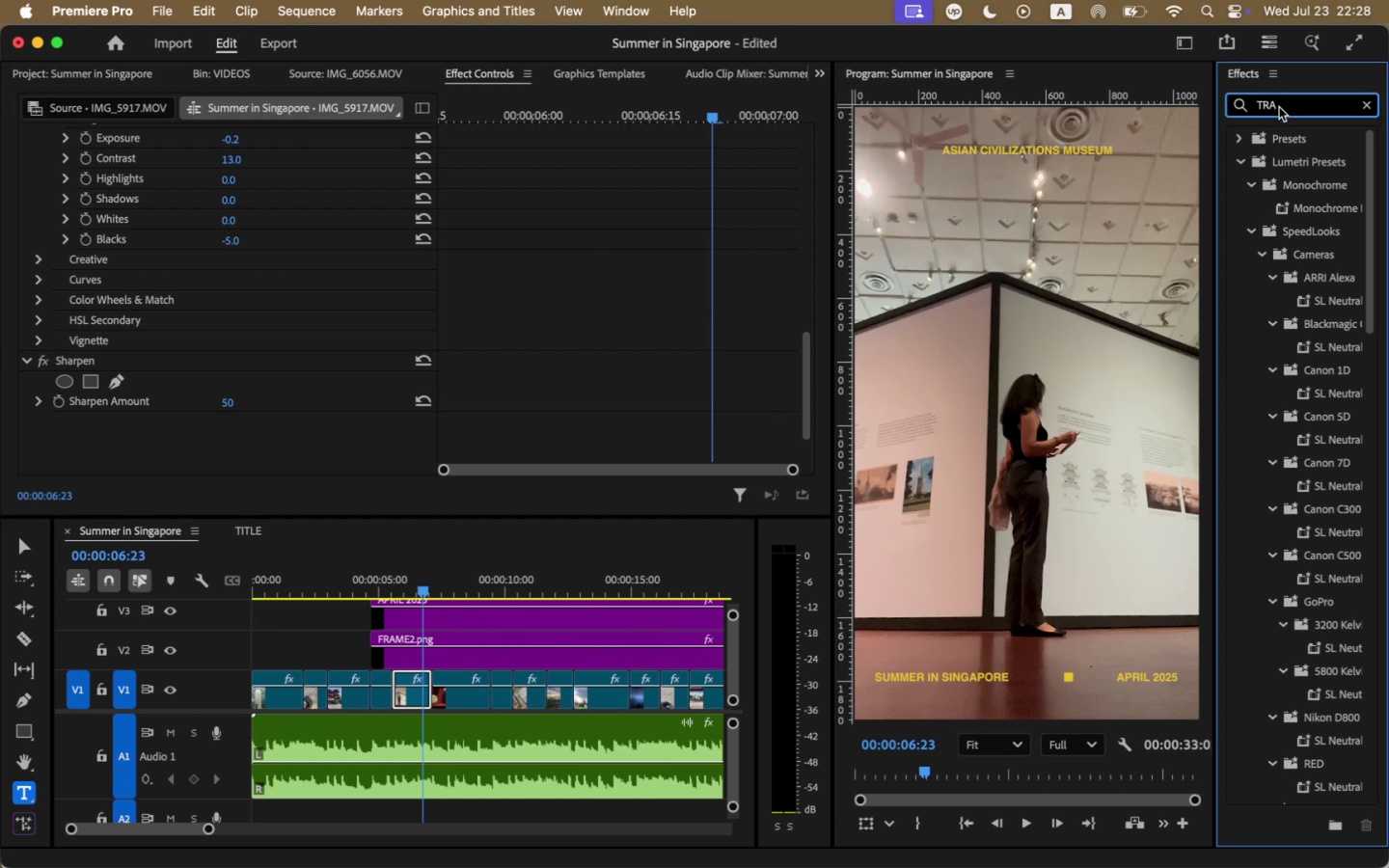 
left_click([1279, 107])
 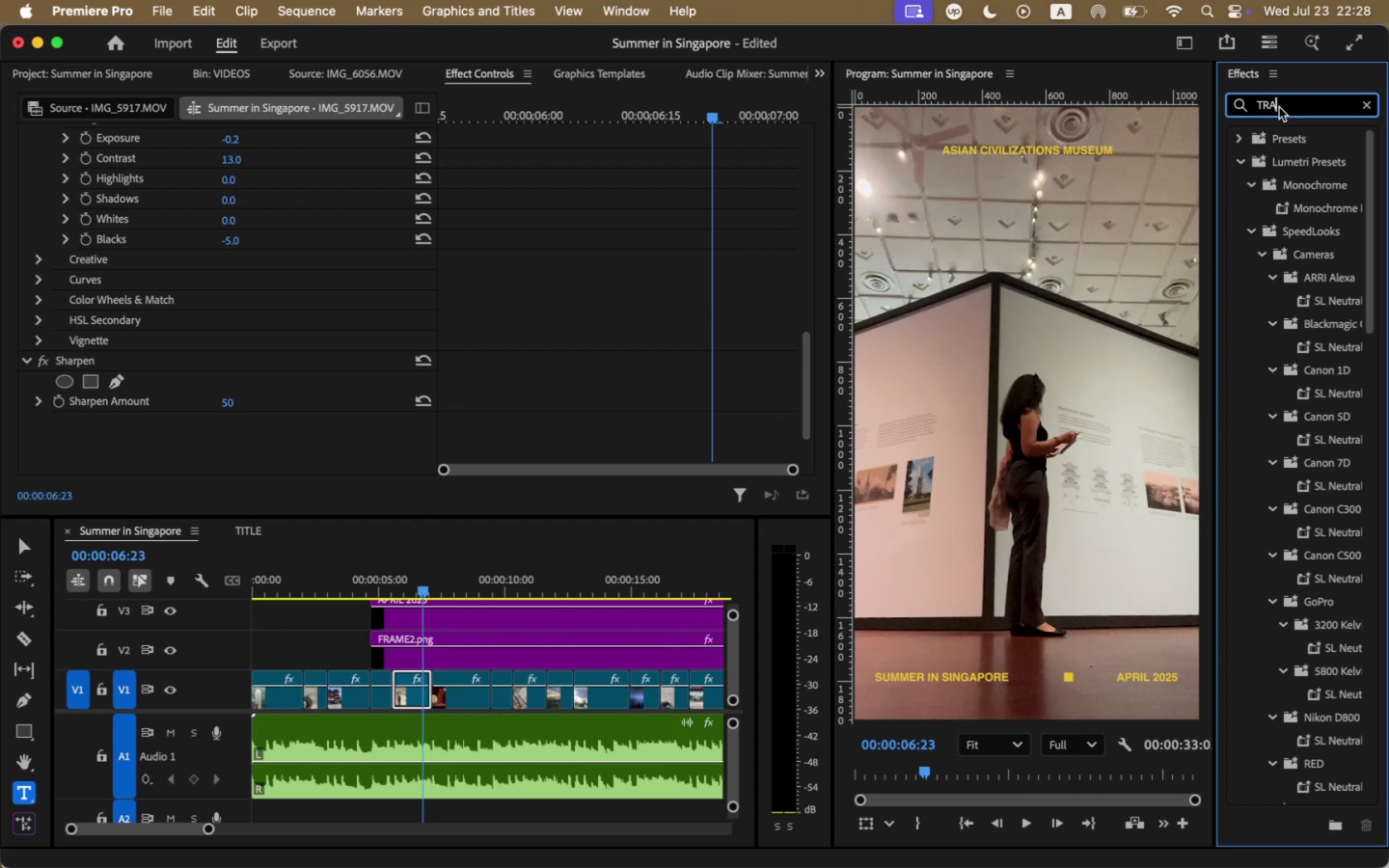 
type(NSF)
 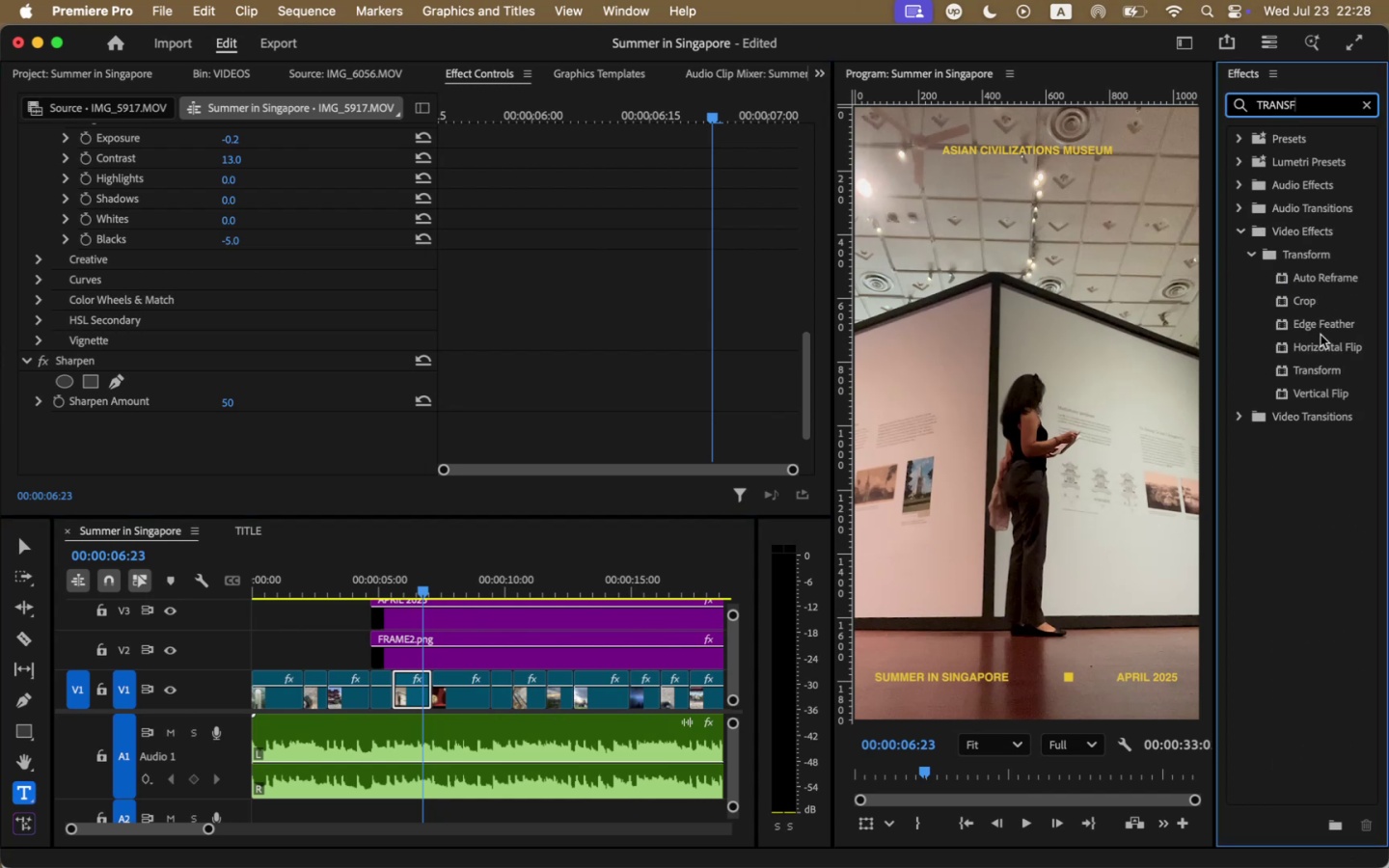 
left_click([1312, 373])
 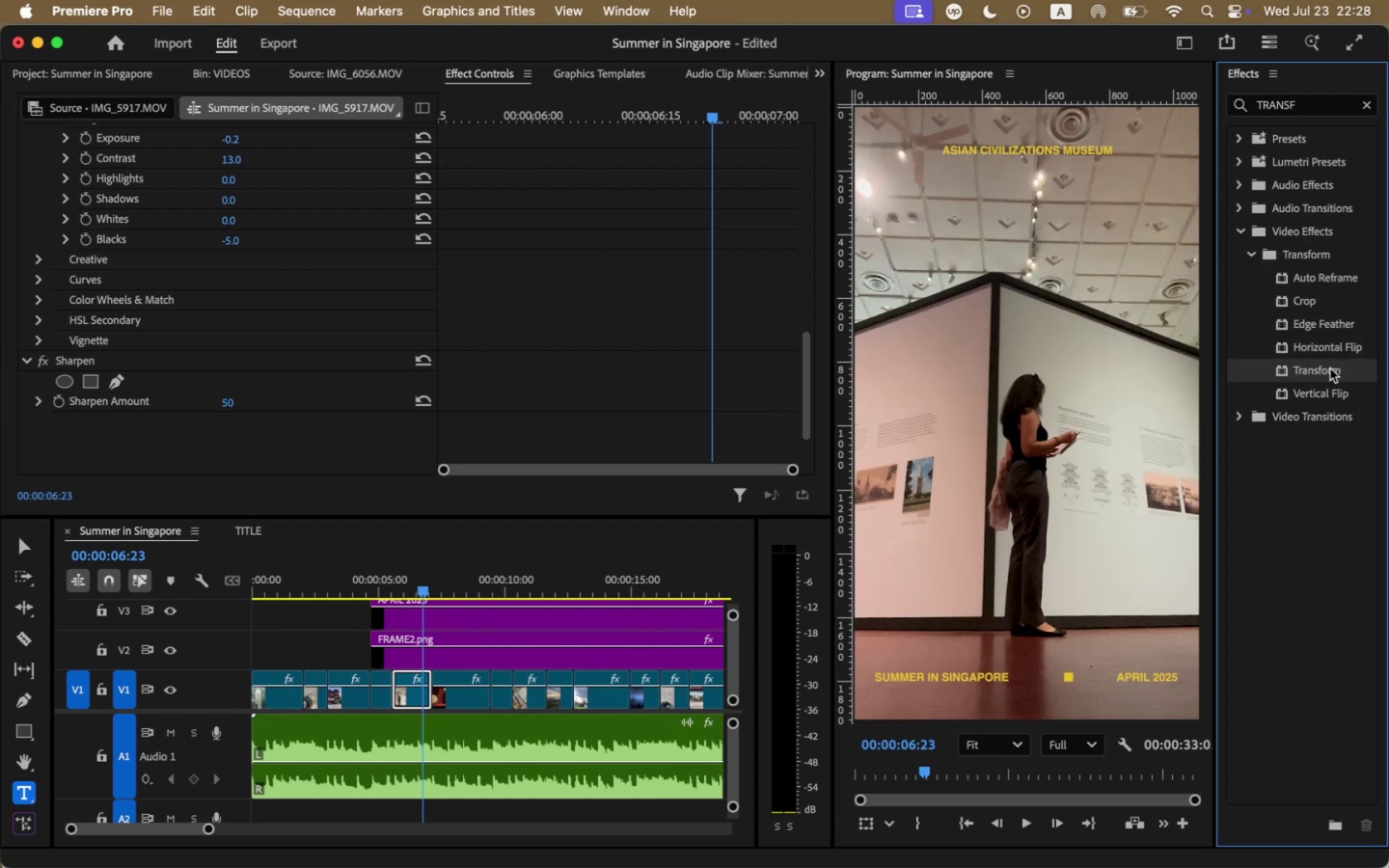 
left_click_drag(start_coordinate=[1322, 368], to_coordinate=[416, 692])
 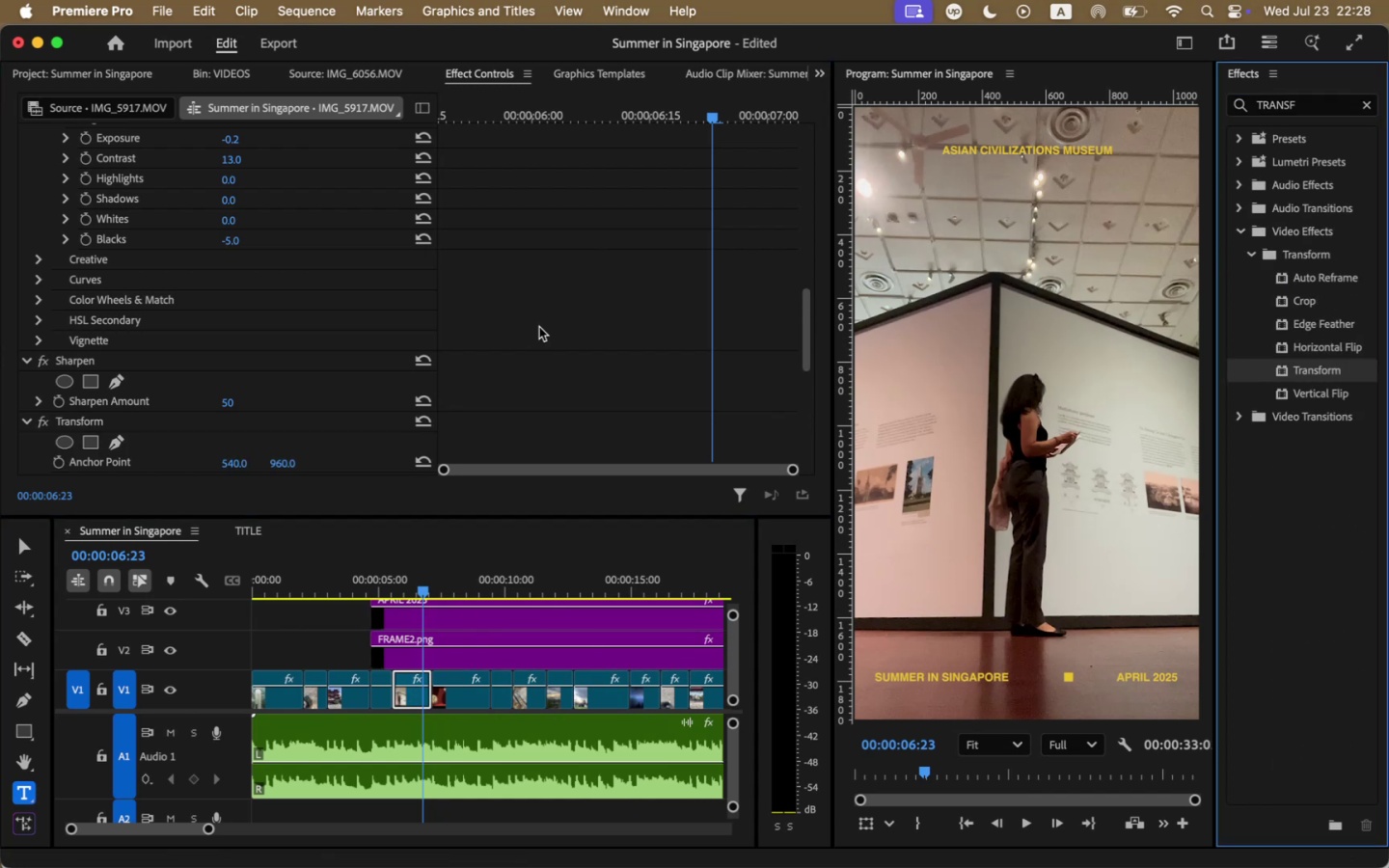 
scroll: coordinate [556, 312], scroll_direction: down, amount: 14.0
 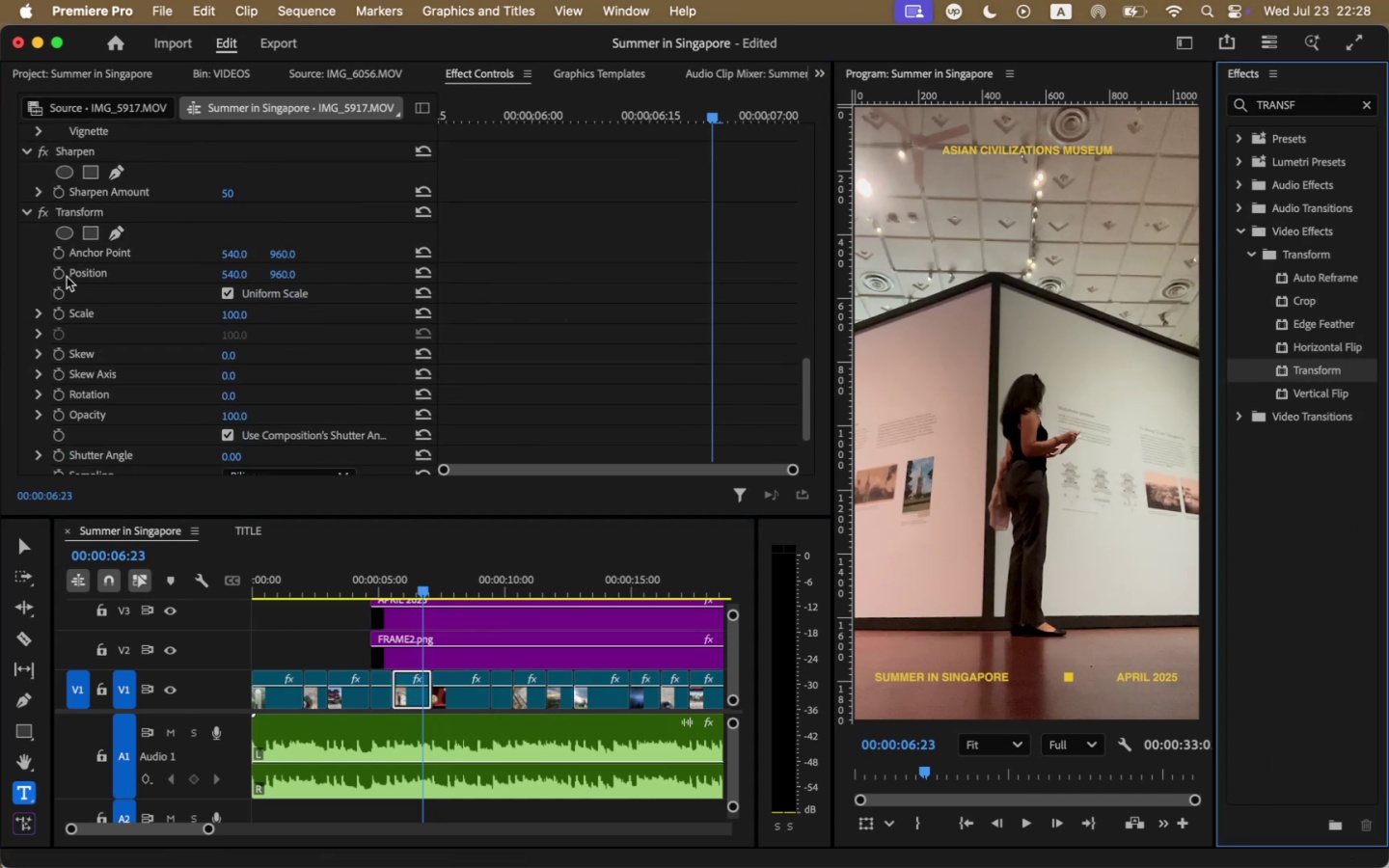 
left_click([66, 275])
 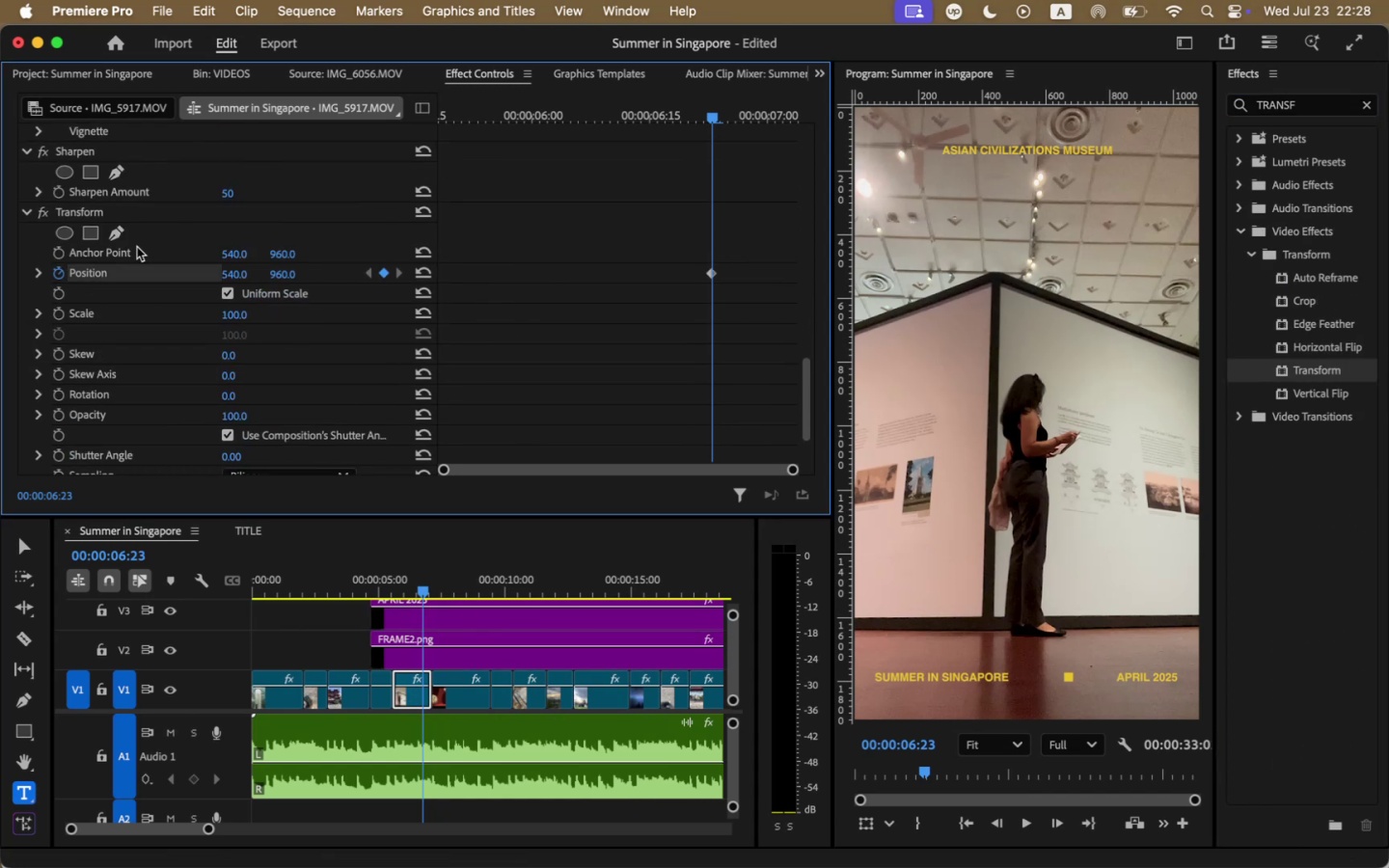 
key(Meta+Z)
 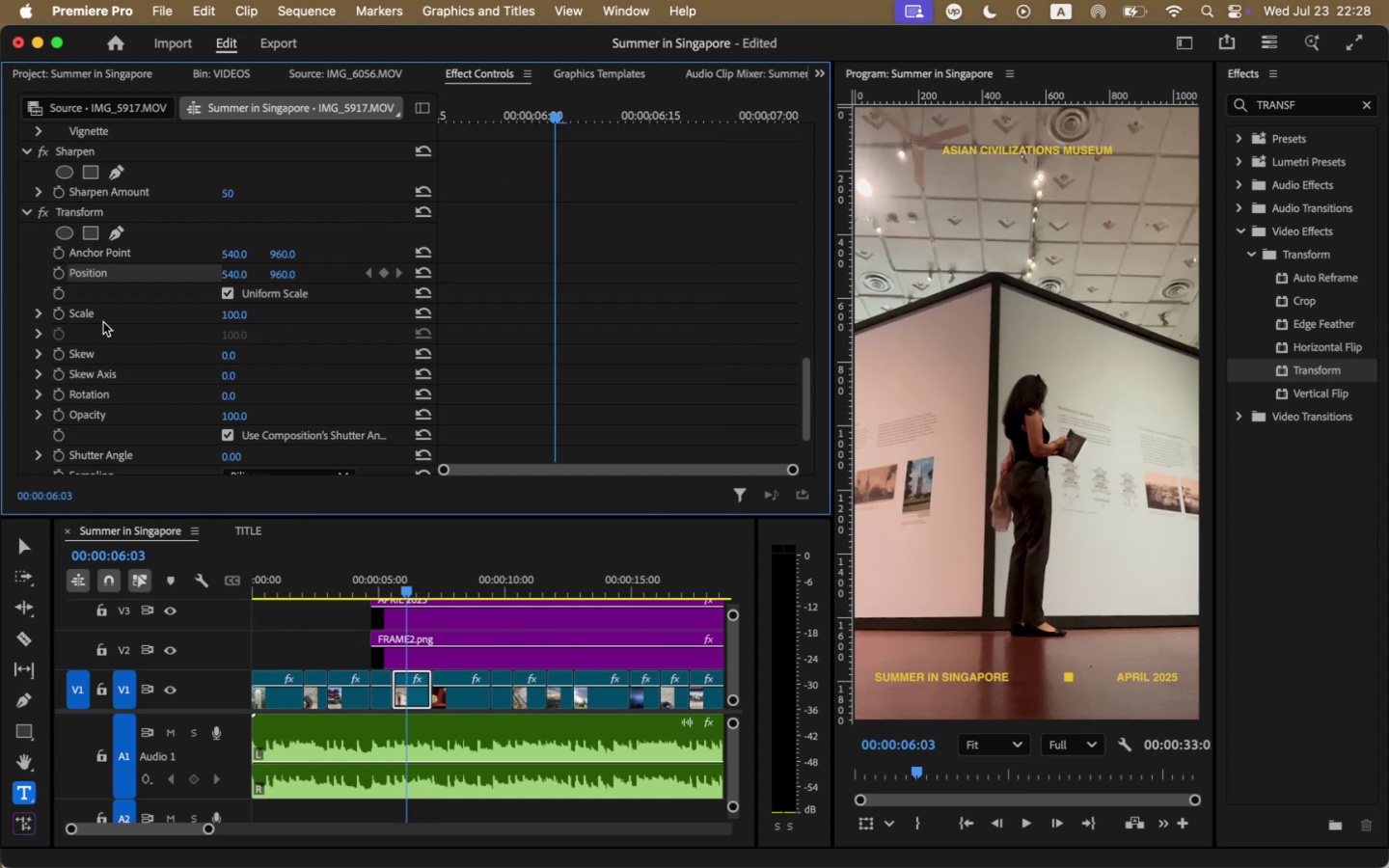 
left_click([61, 314])
 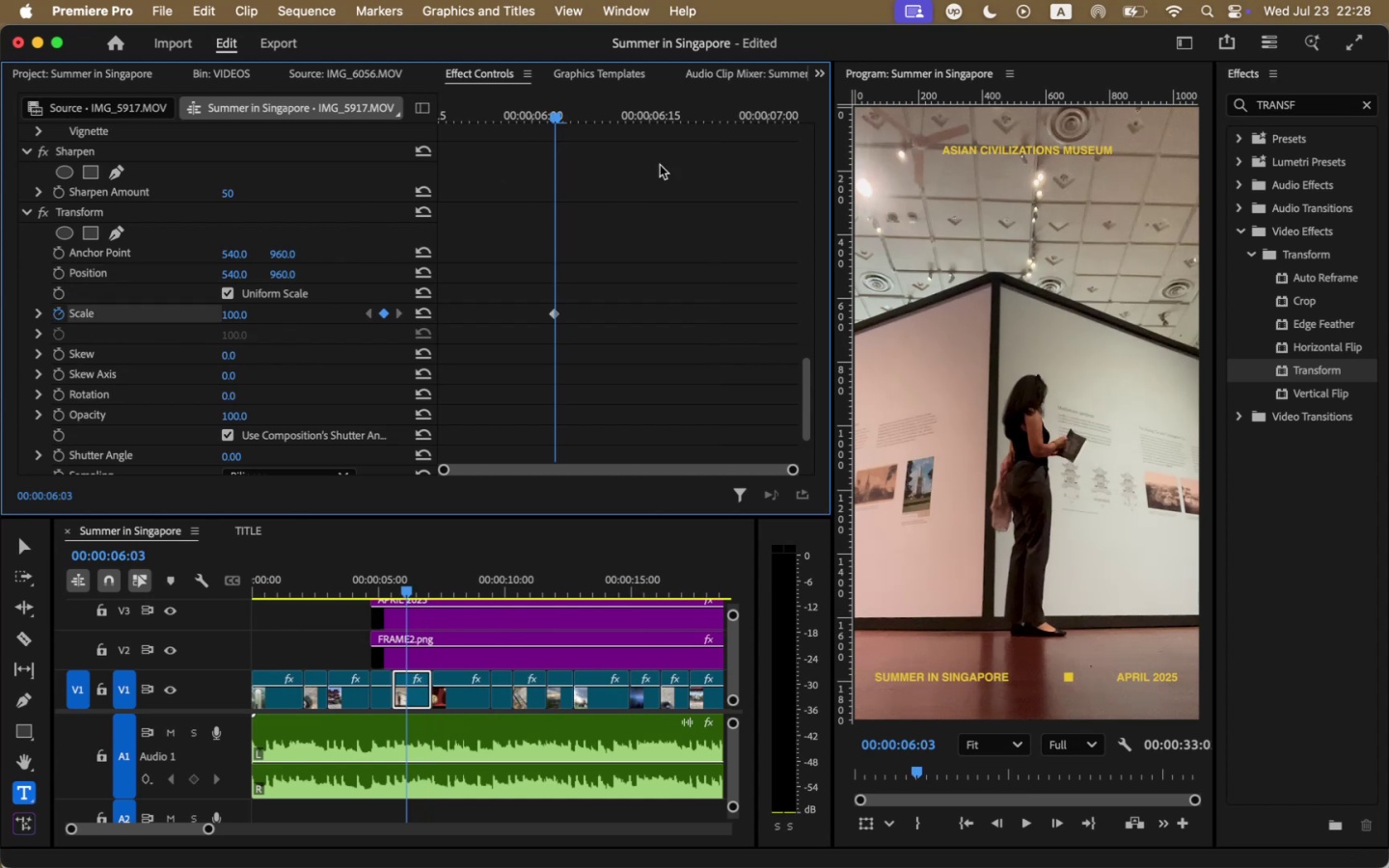 
left_click_drag(start_coordinate=[640, 90], to_coordinate=[640, 95])
 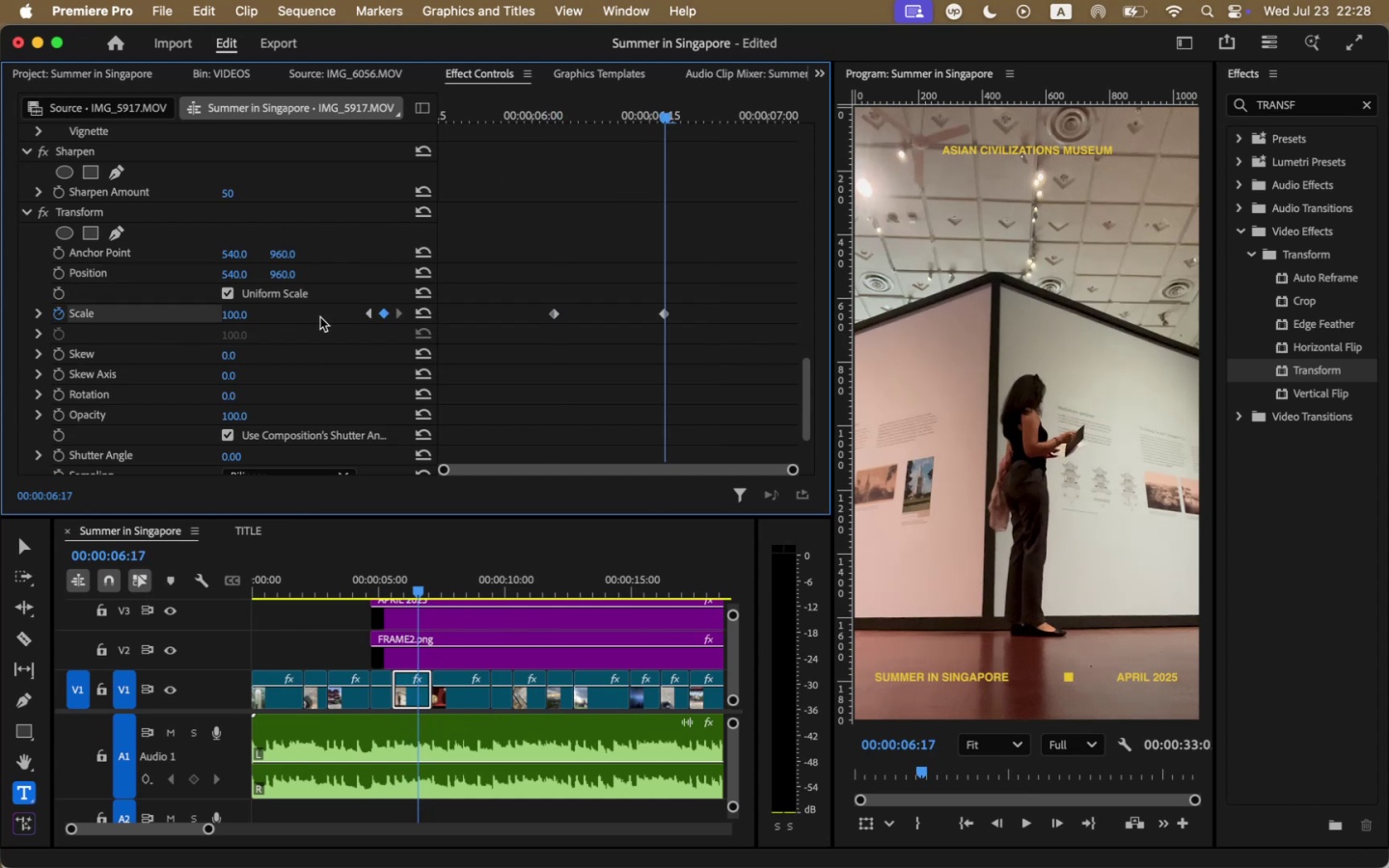 
left_click_drag(start_coordinate=[369, 316], to_coordinate=[363, 317])
 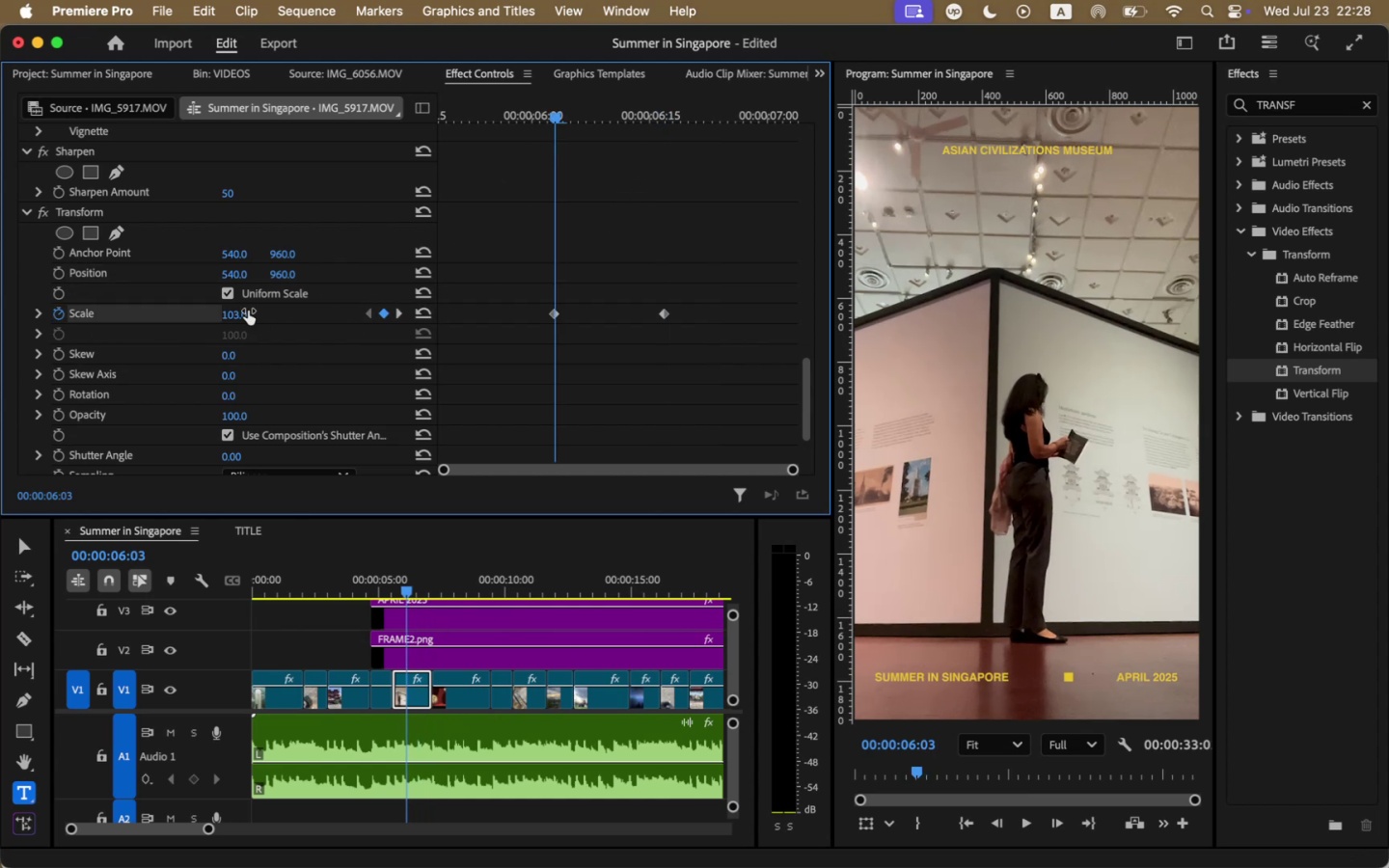 
left_click([248, 311])
 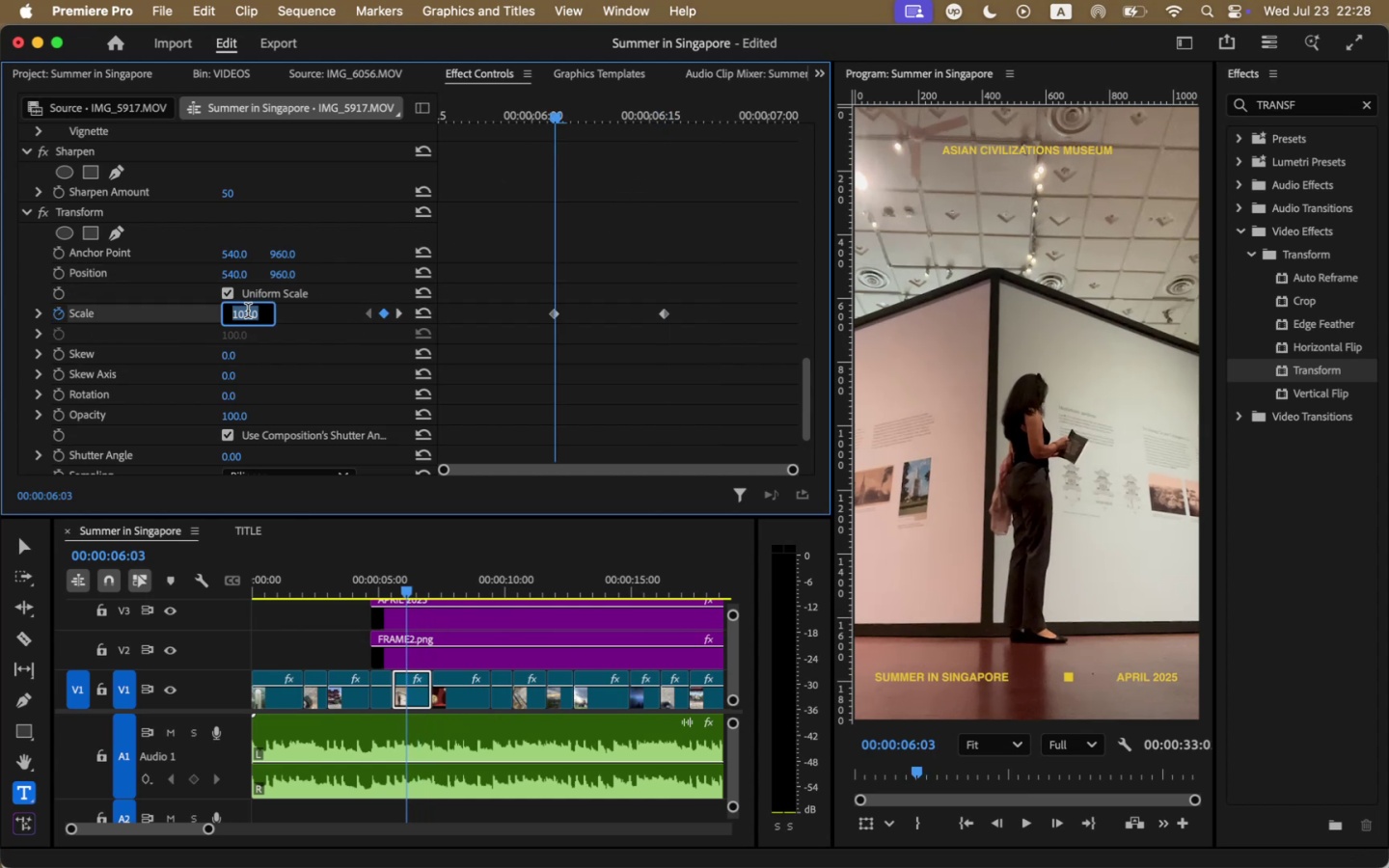 
type(110)
 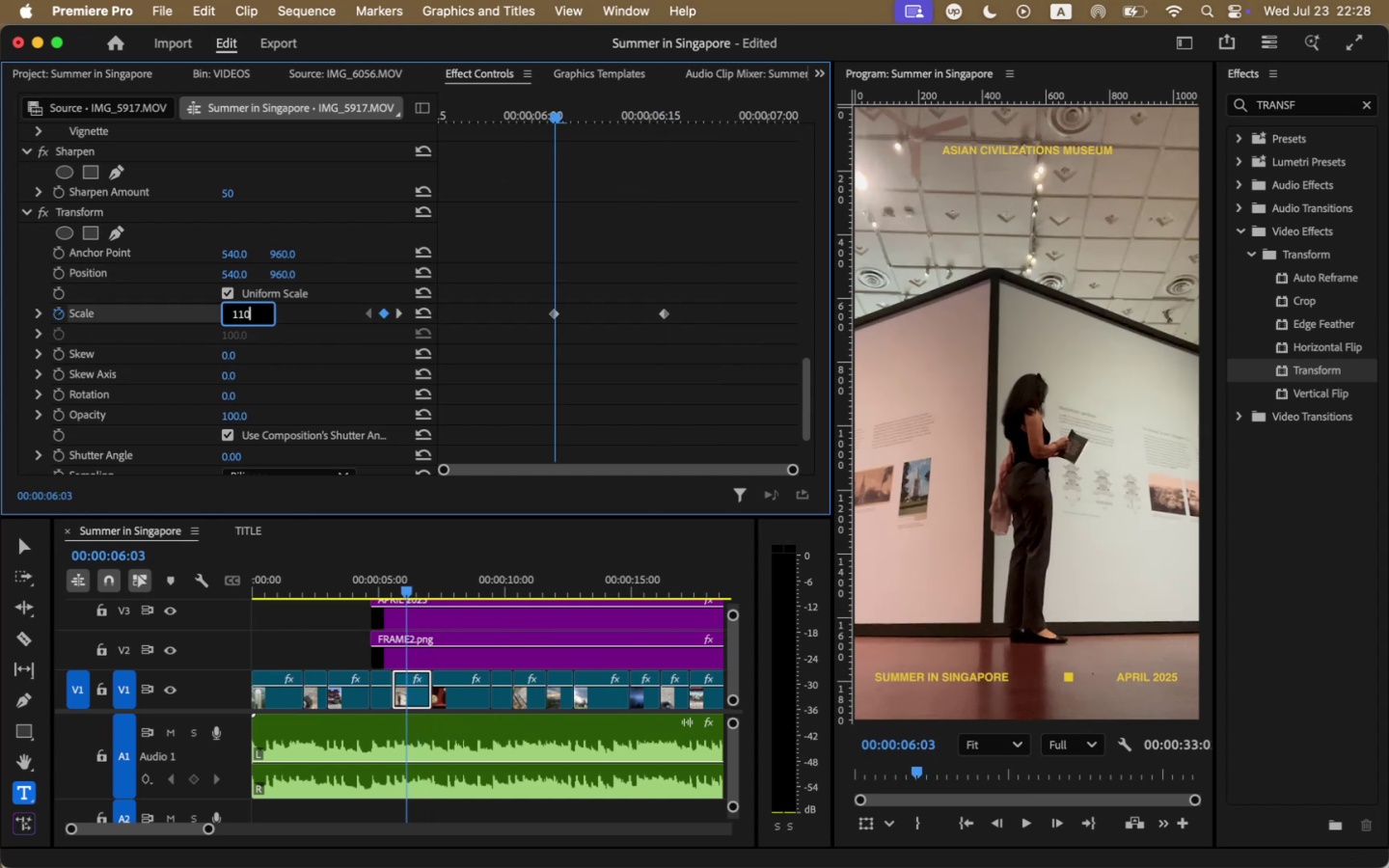 
key(Enter)
 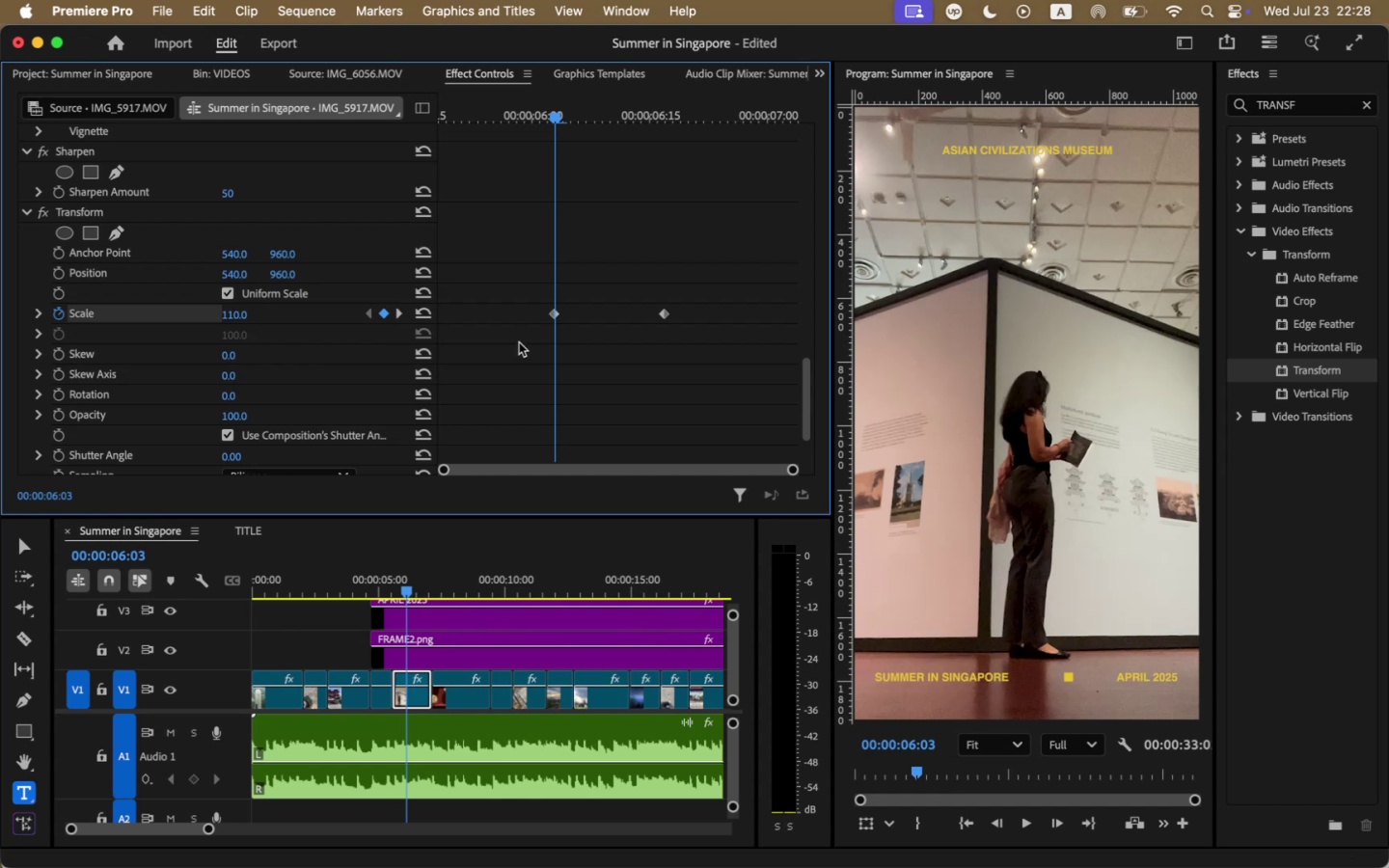 
left_click_drag(start_coordinate=[553, 316], to_coordinate=[438, 313])
 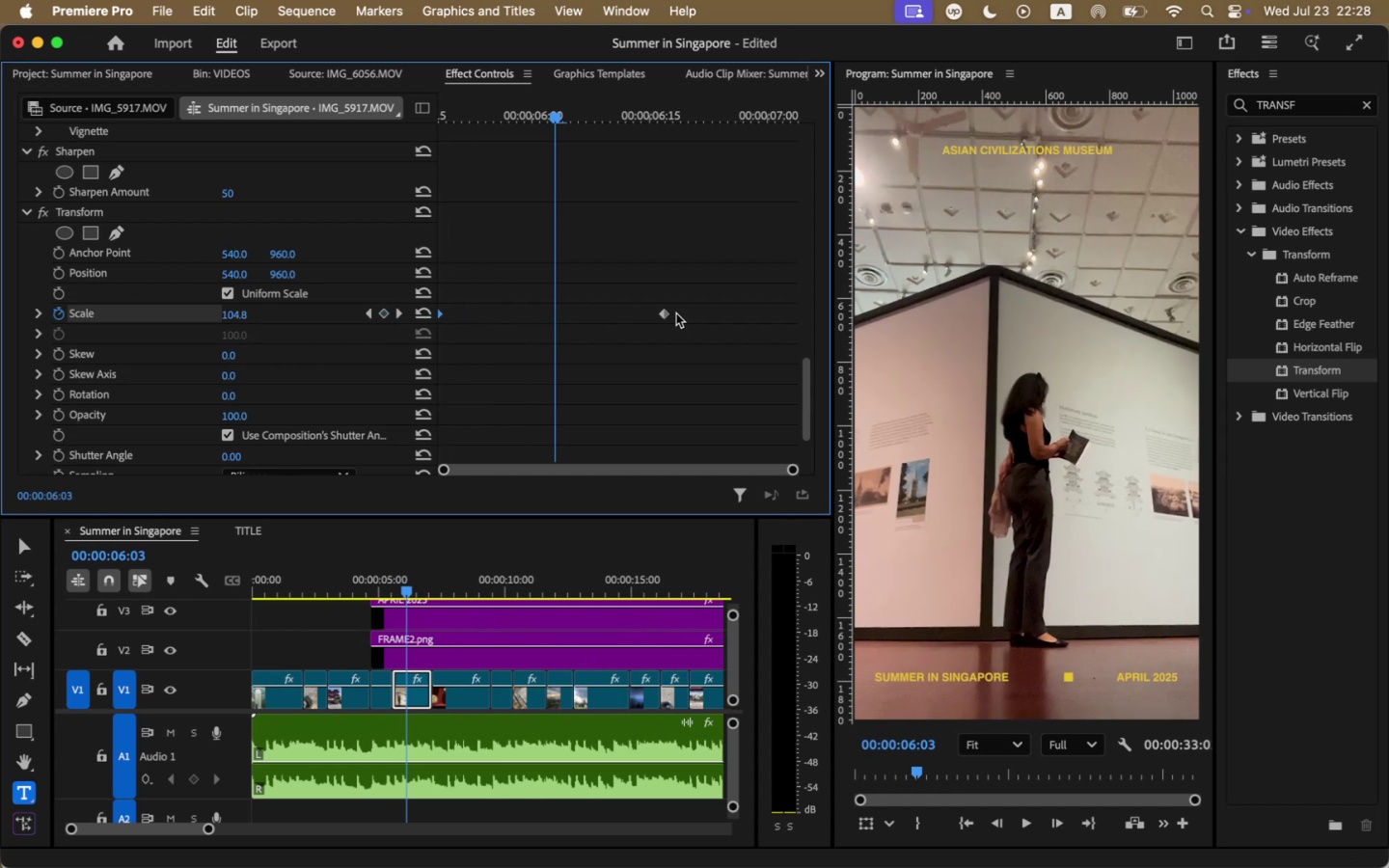 
left_click_drag(start_coordinate=[664, 315], to_coordinate=[832, 310])
 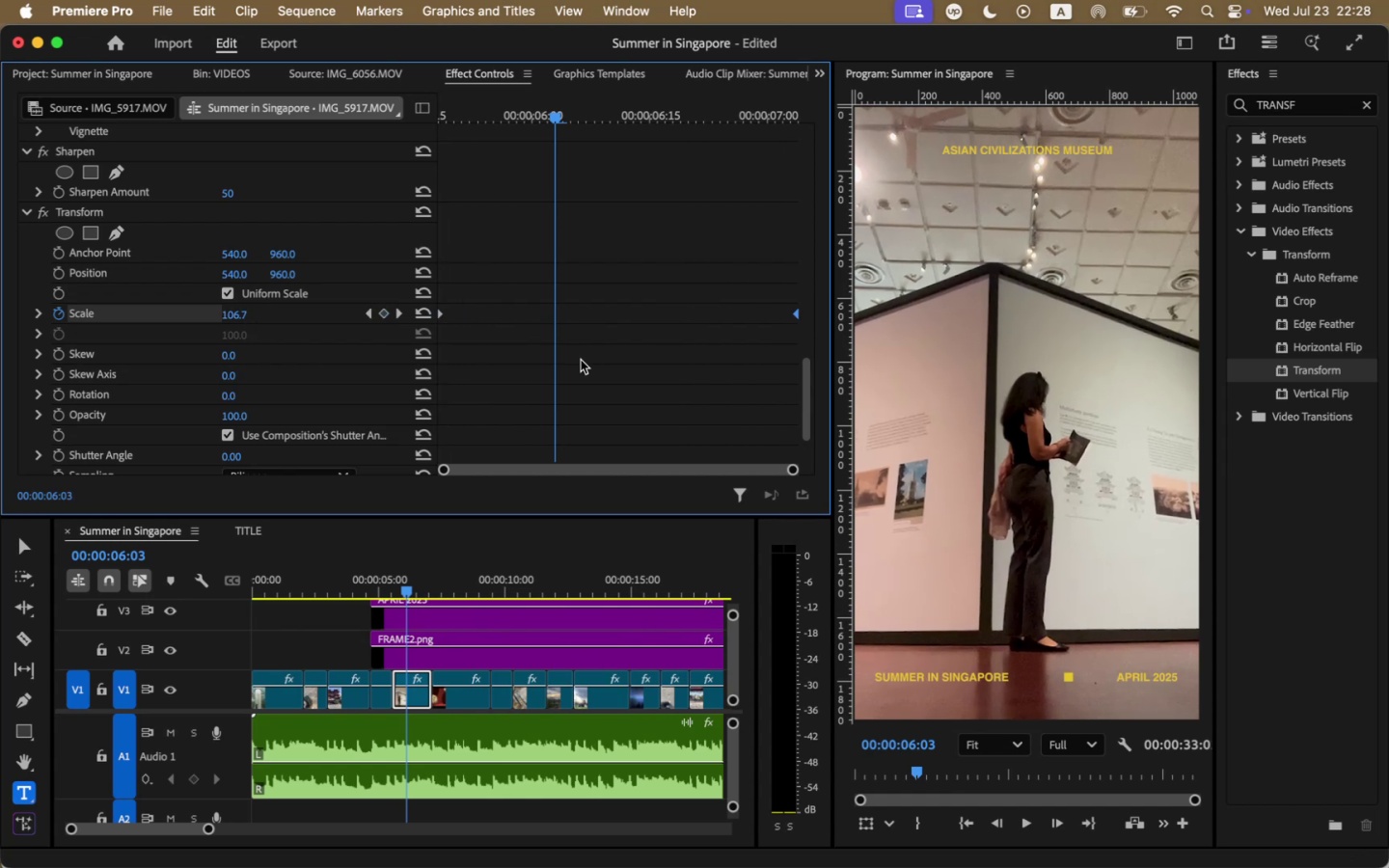 
scroll: coordinate [581, 373], scroll_direction: down, amount: 15.0
 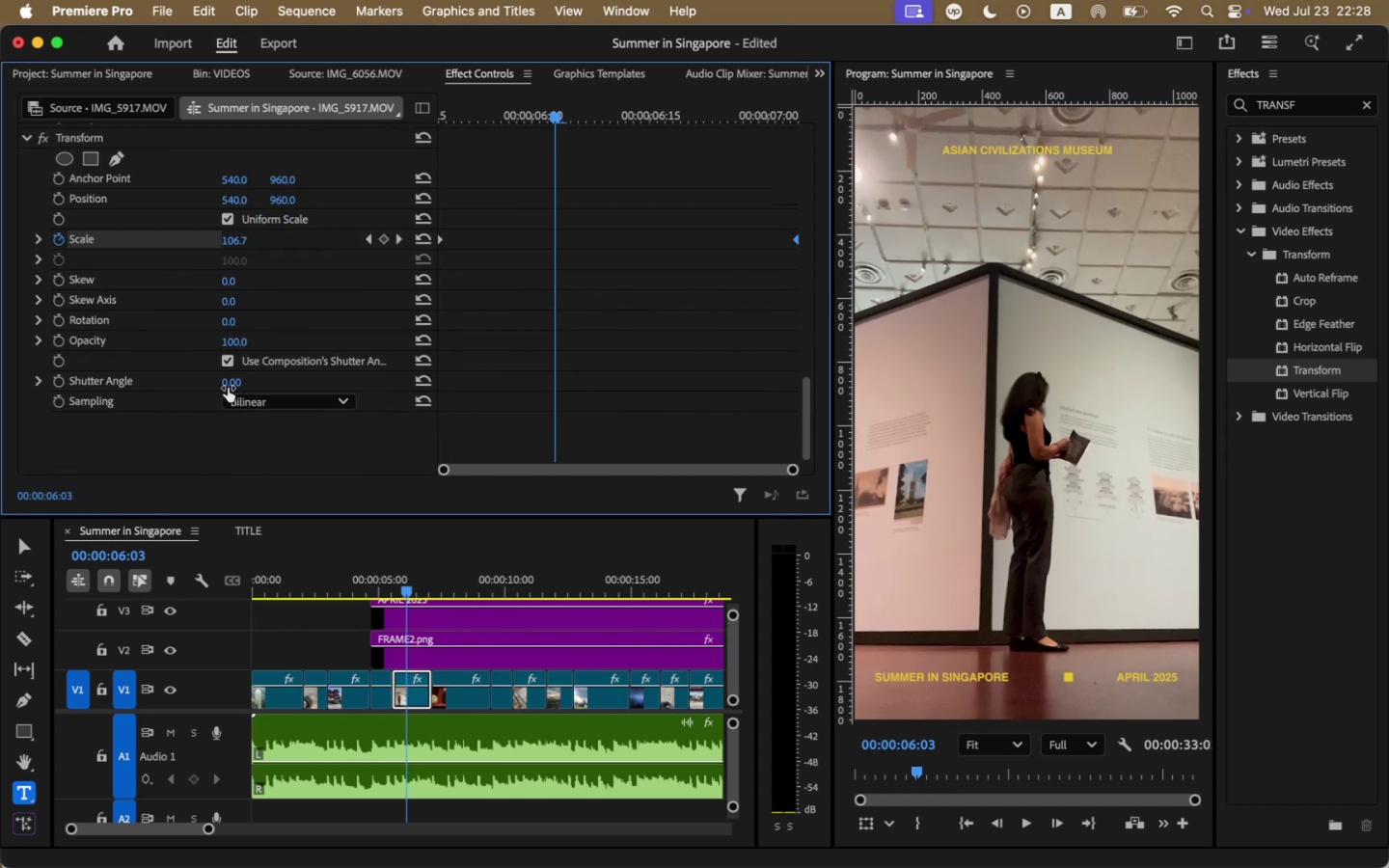 
left_click([231, 385])
 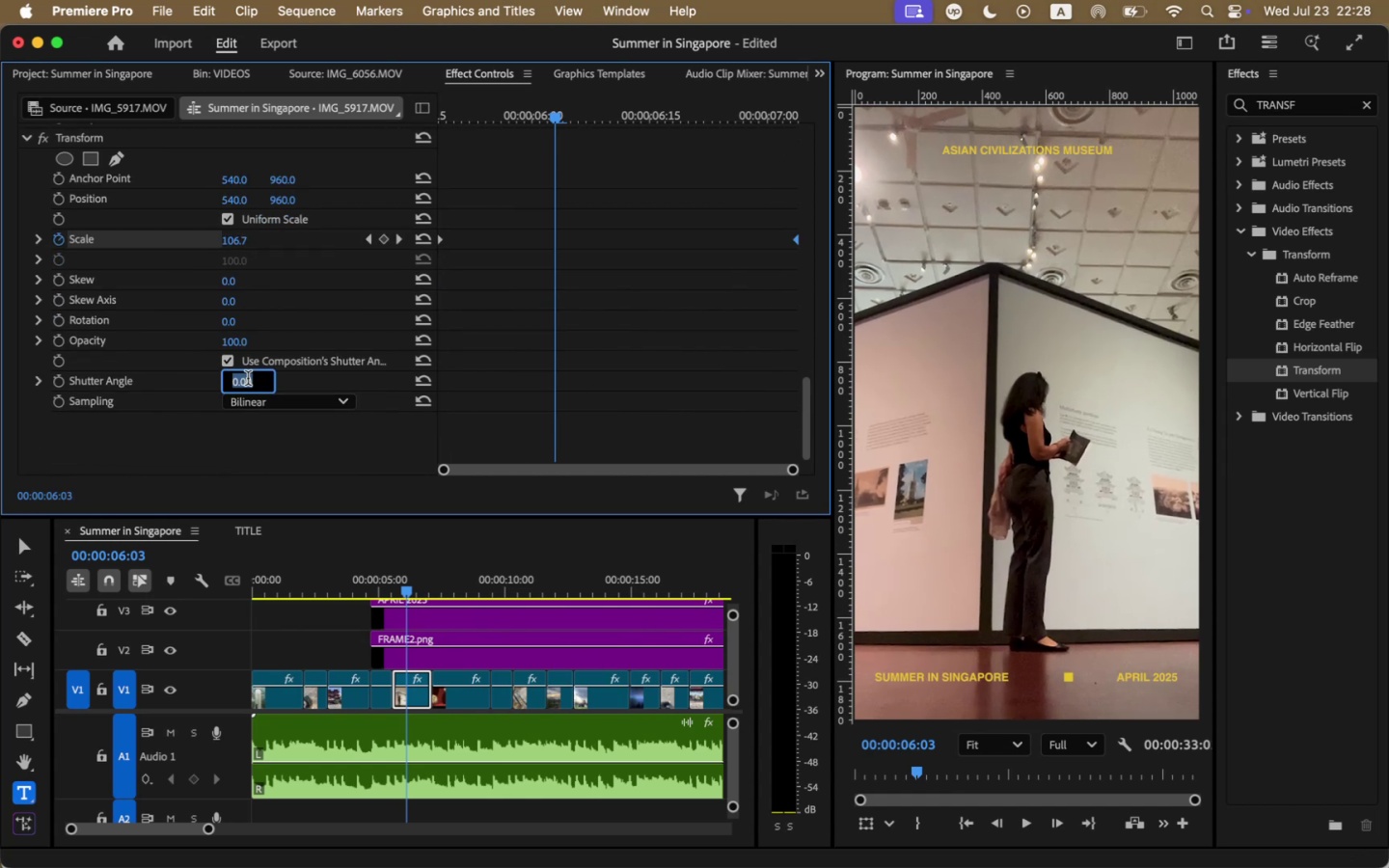 
type(10)
 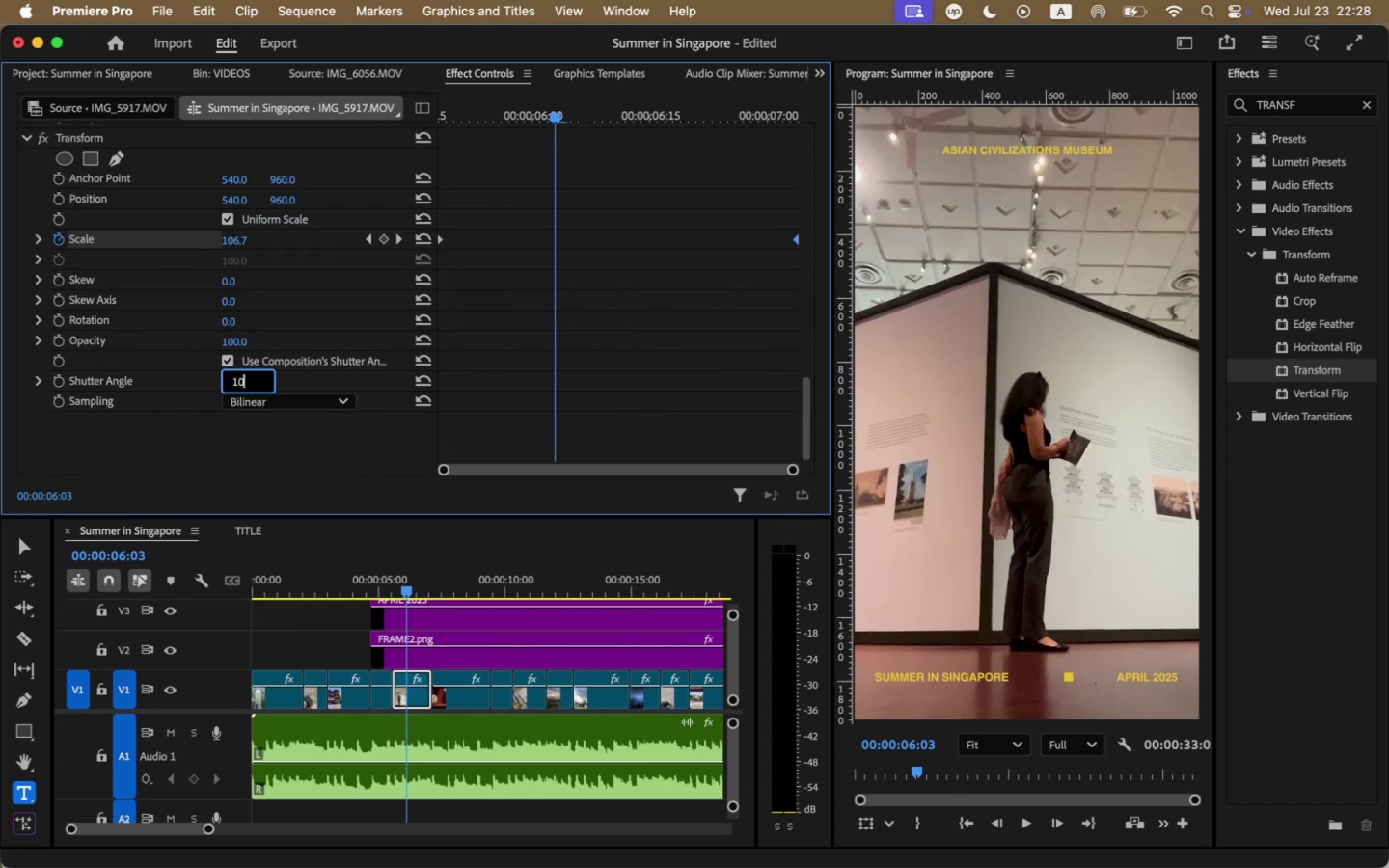 
key(Enter)
 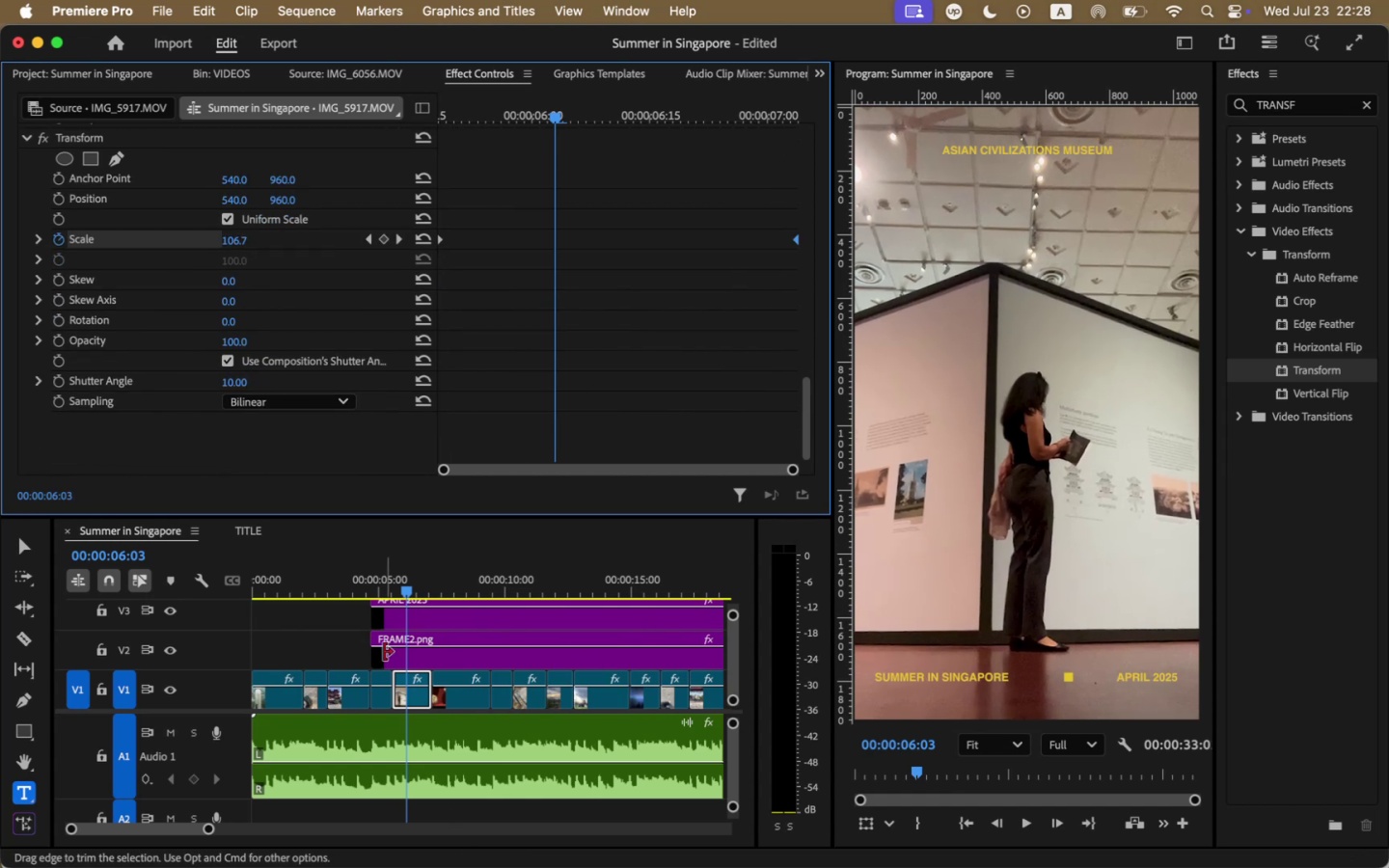 
left_click([377, 585])
 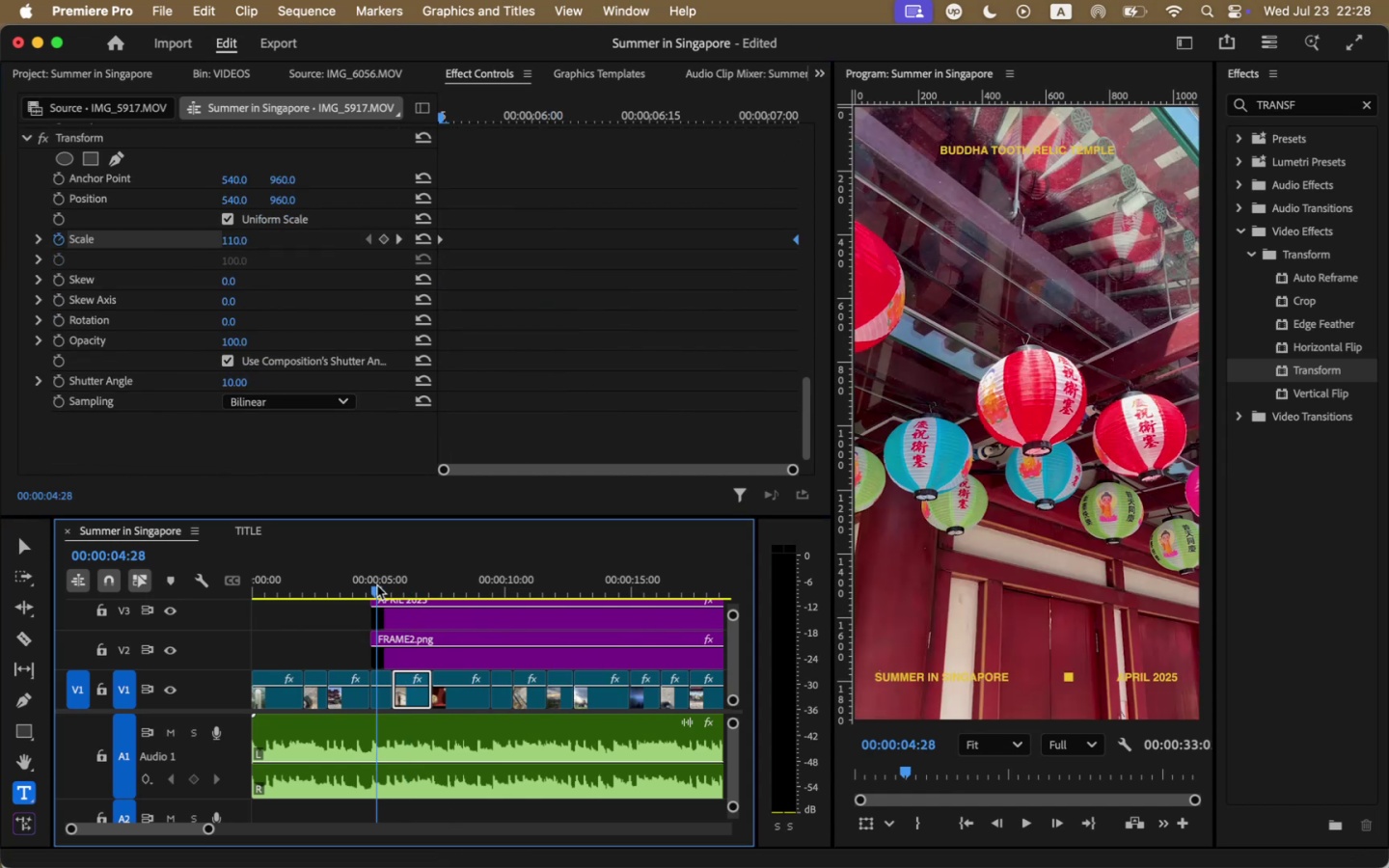 
key(Space)
 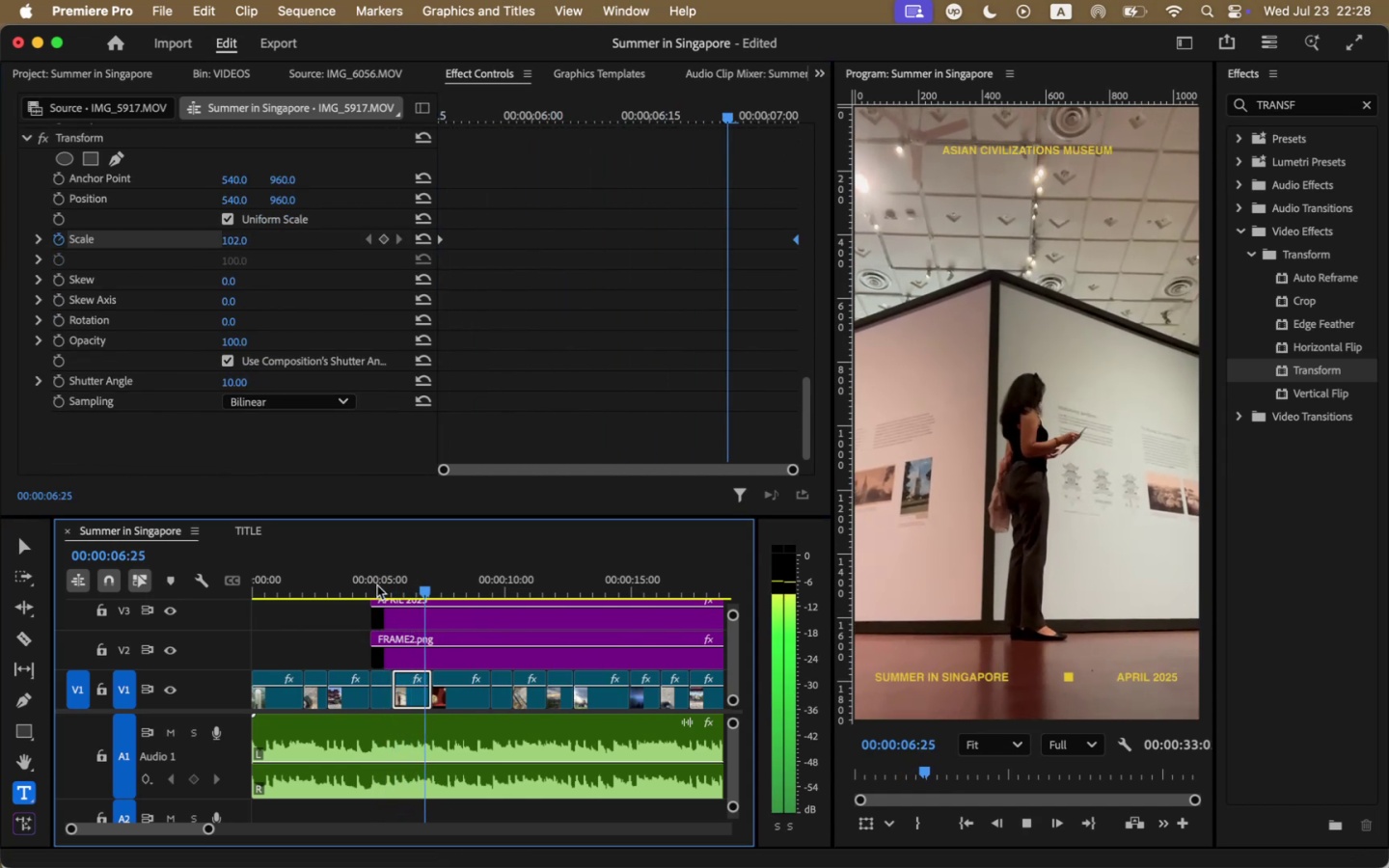 
key(Space)
 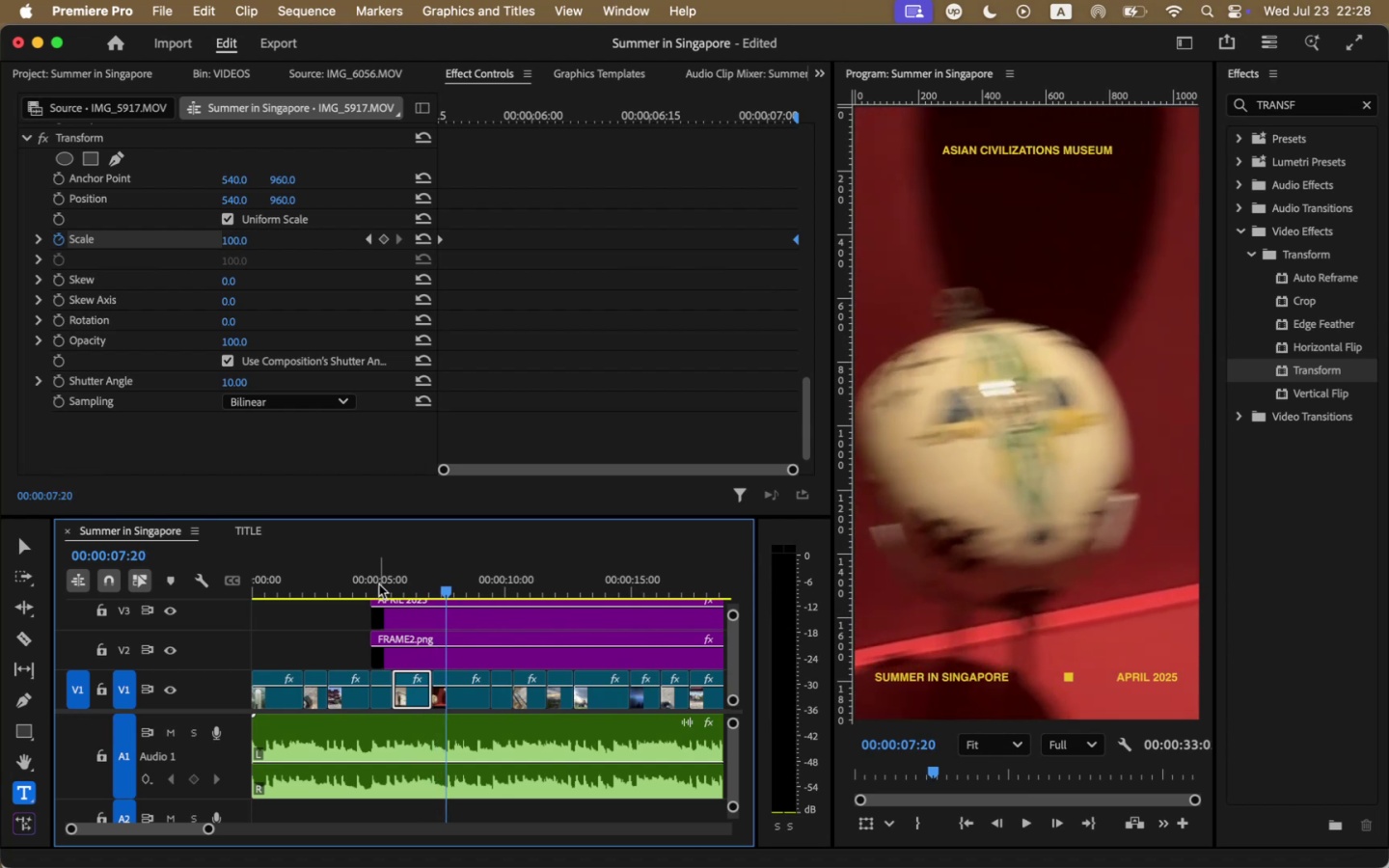 
left_click([379, 584])
 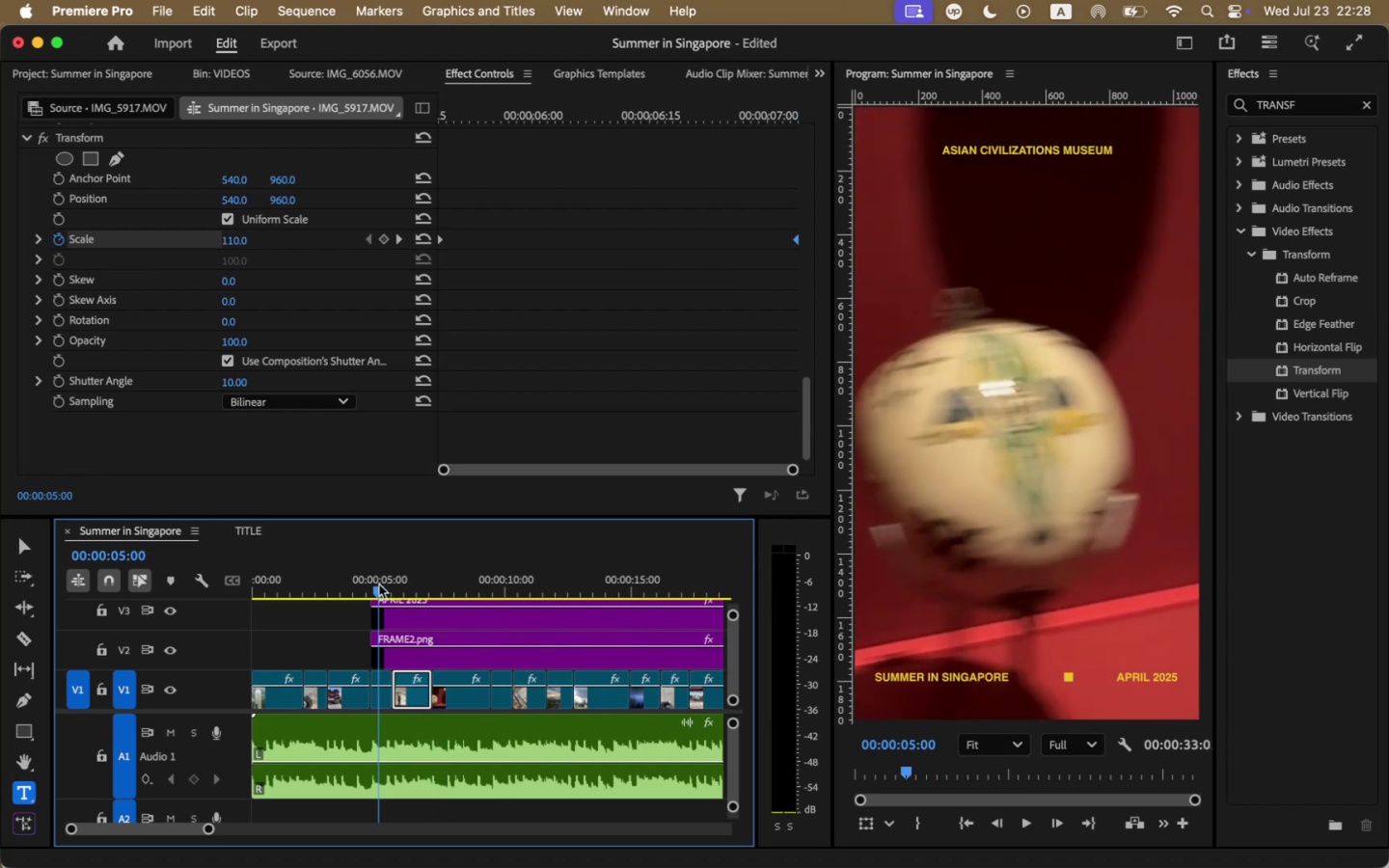 
key(Space)
 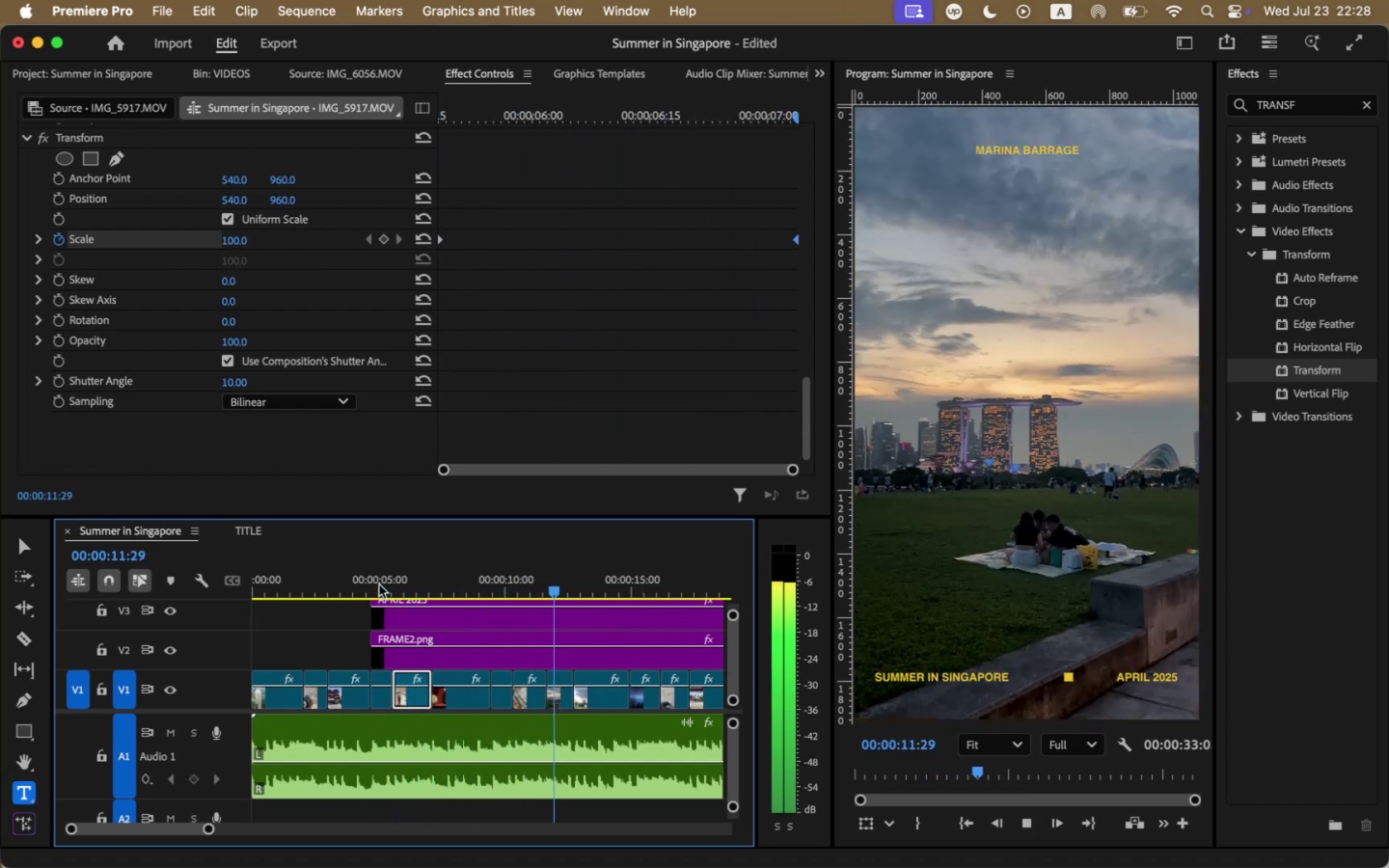 
wait(12.2)
 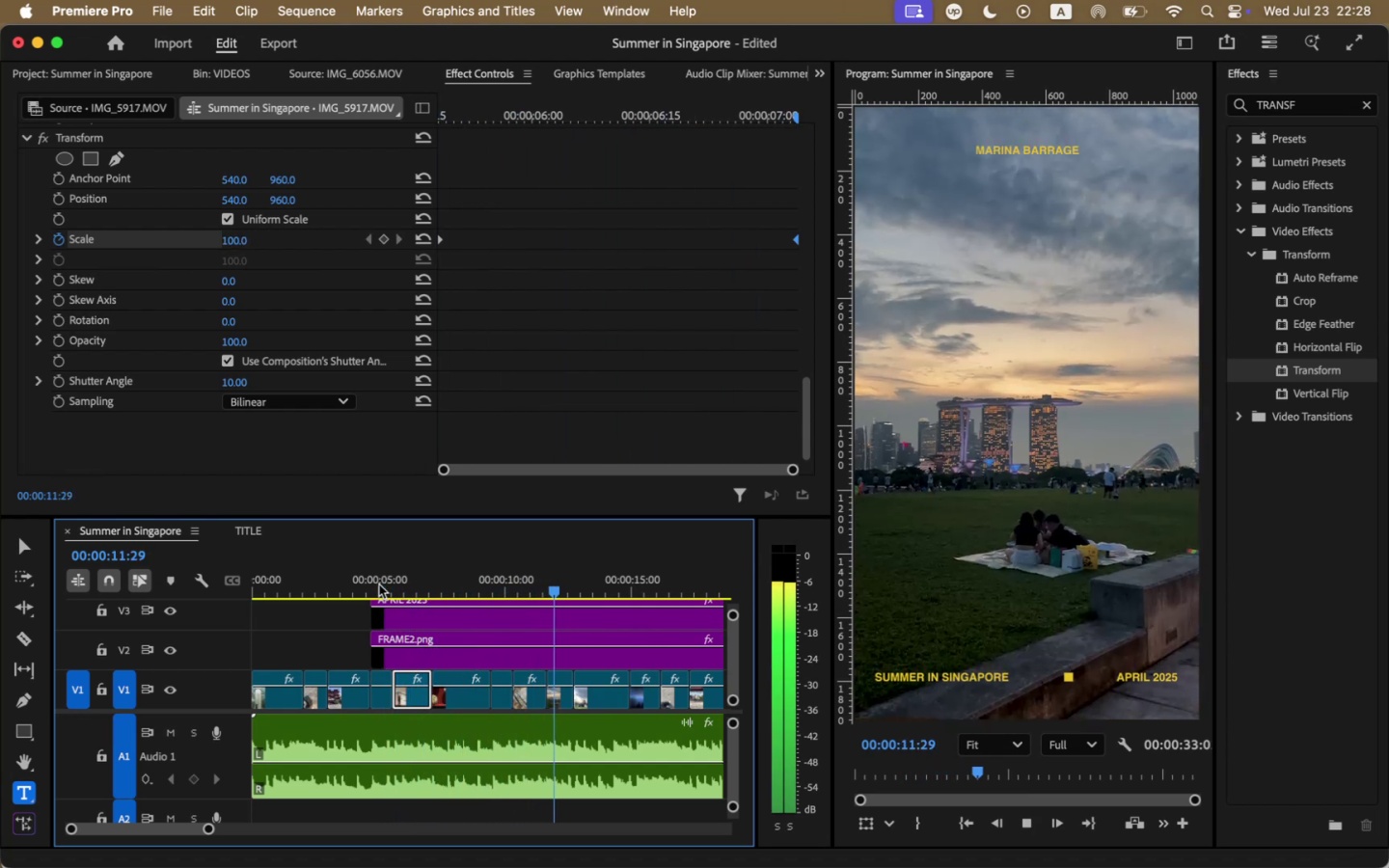 
key(Space)
 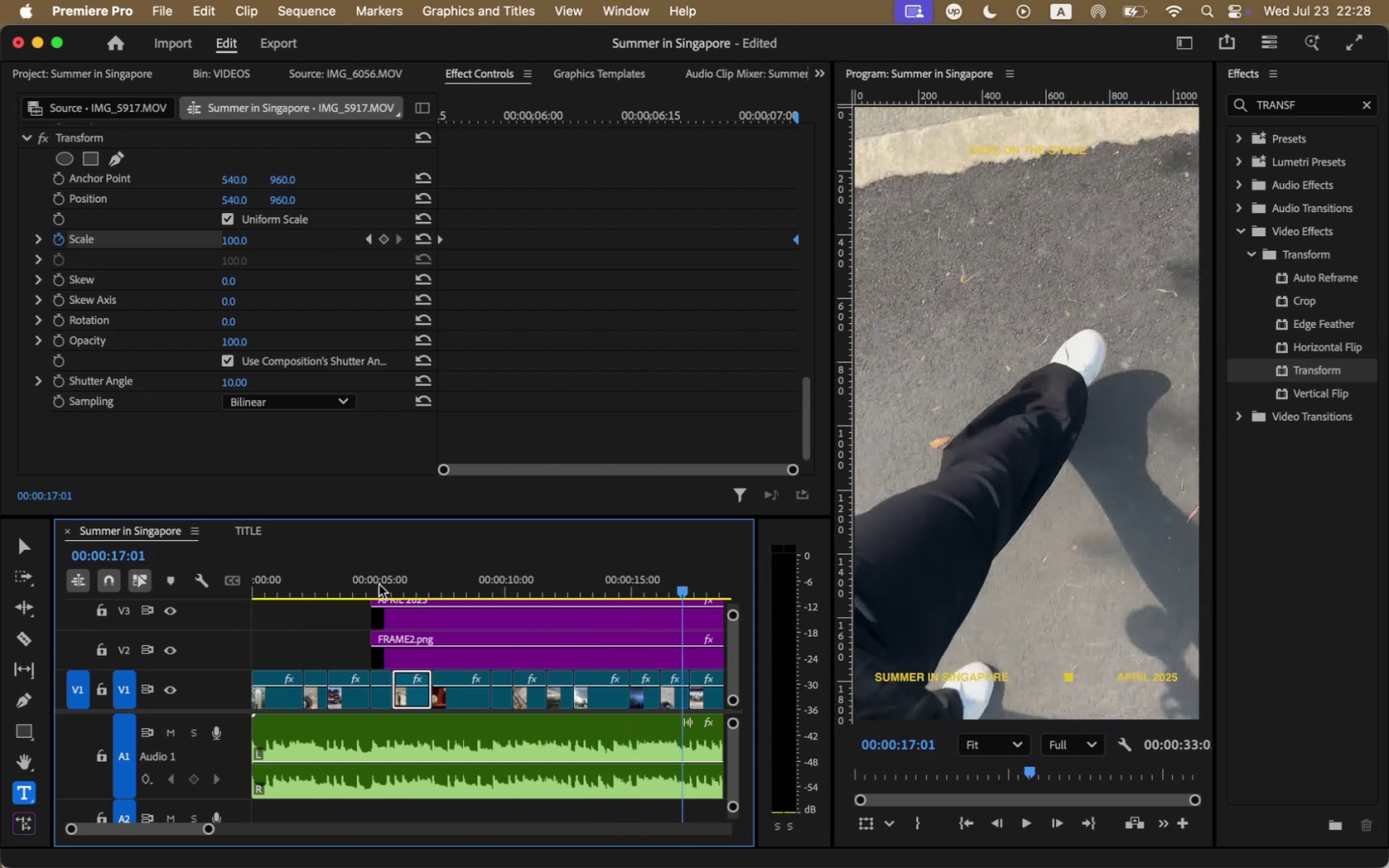 
scroll: coordinate [463, 697], scroll_direction: down, amount: 8.0
 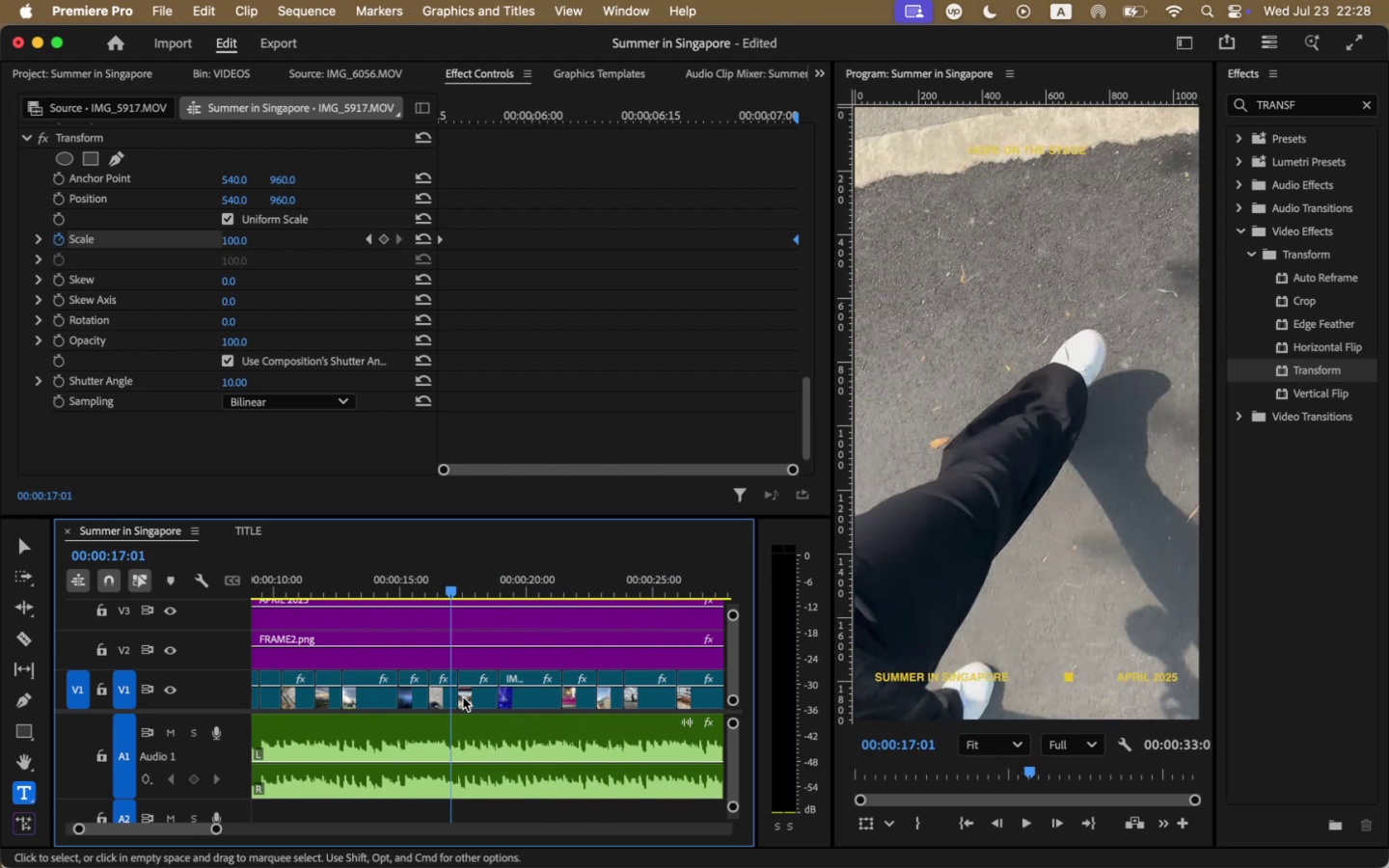 
key(Space)
 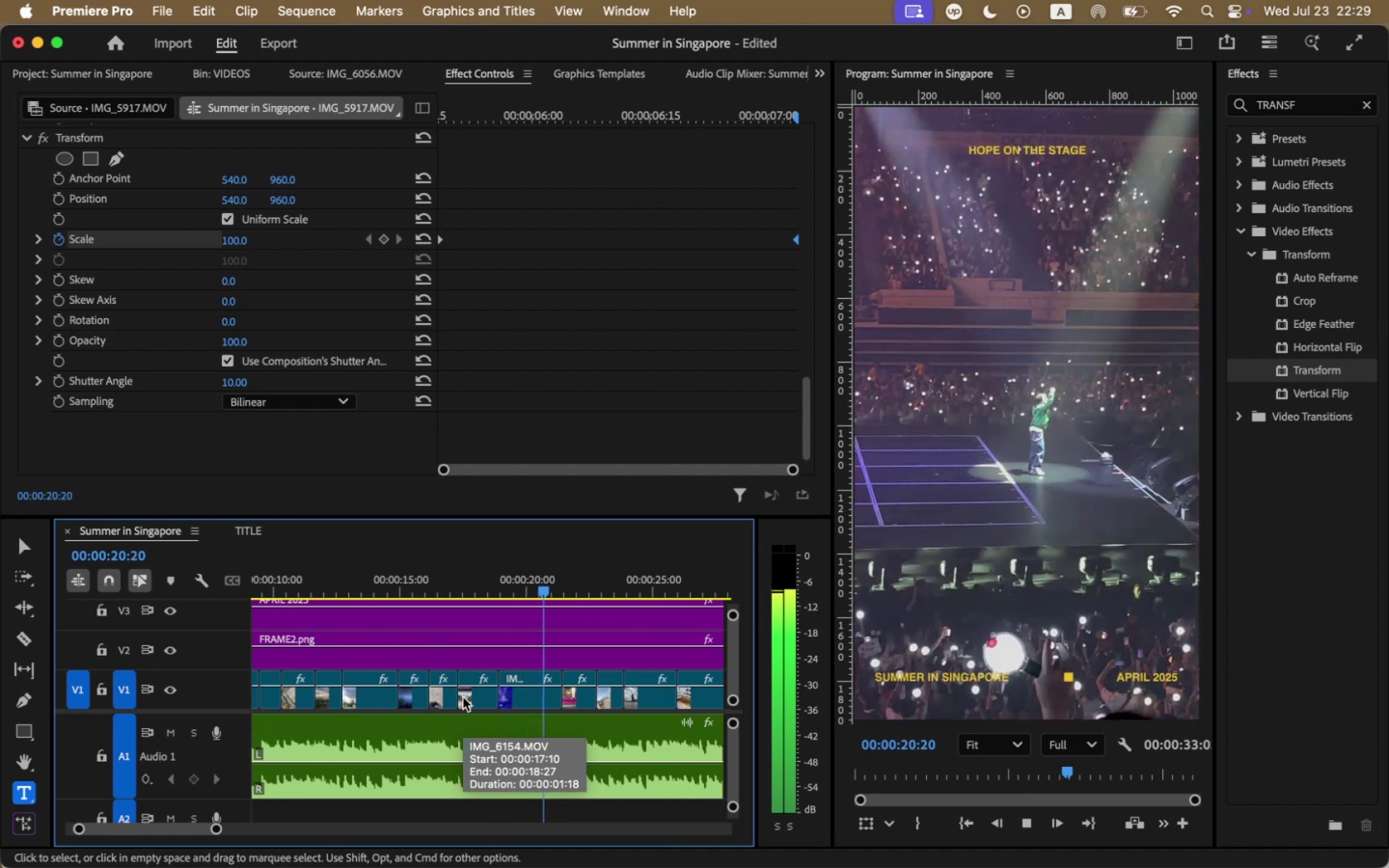 
wait(5.42)
 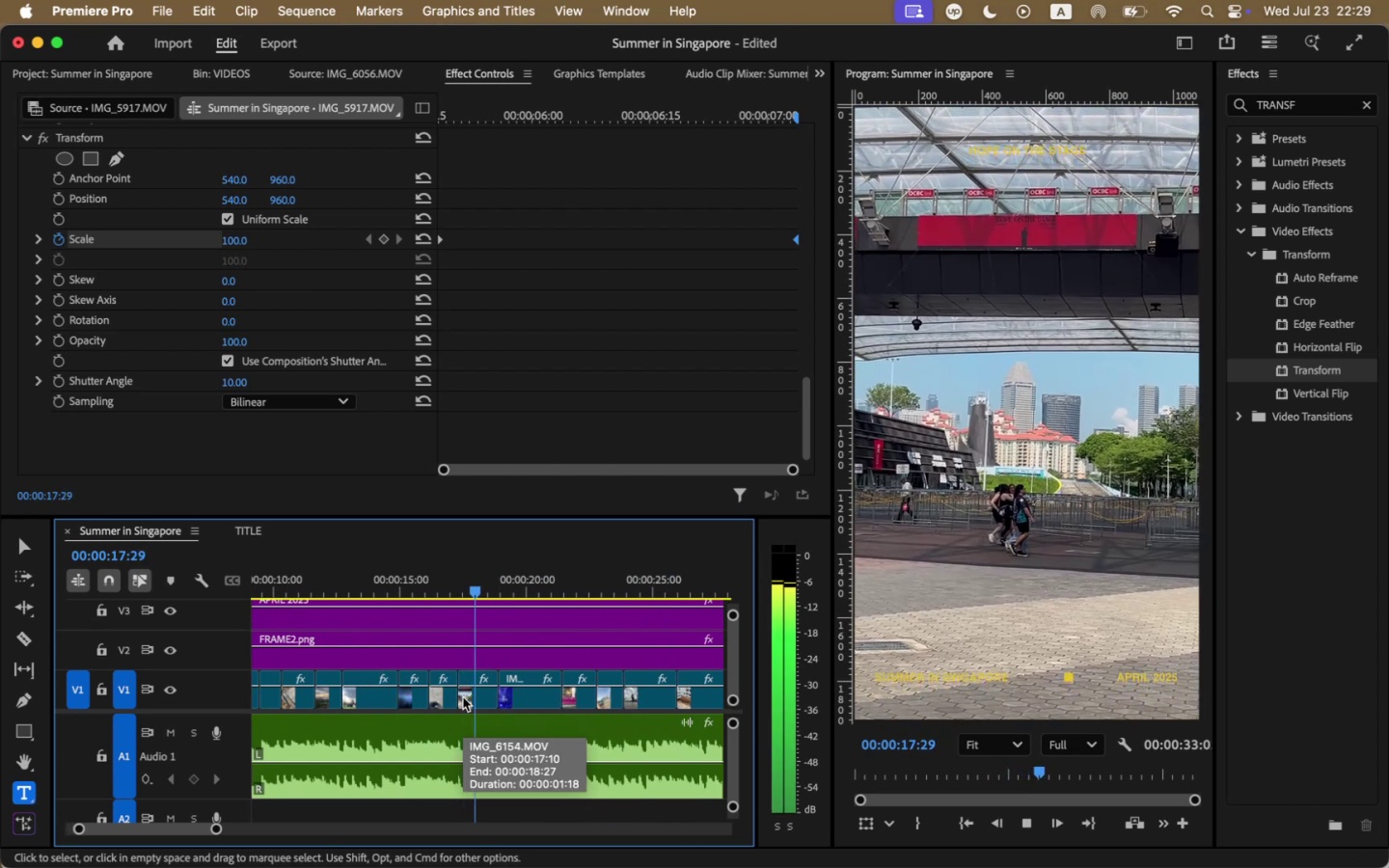 
key(Space)
 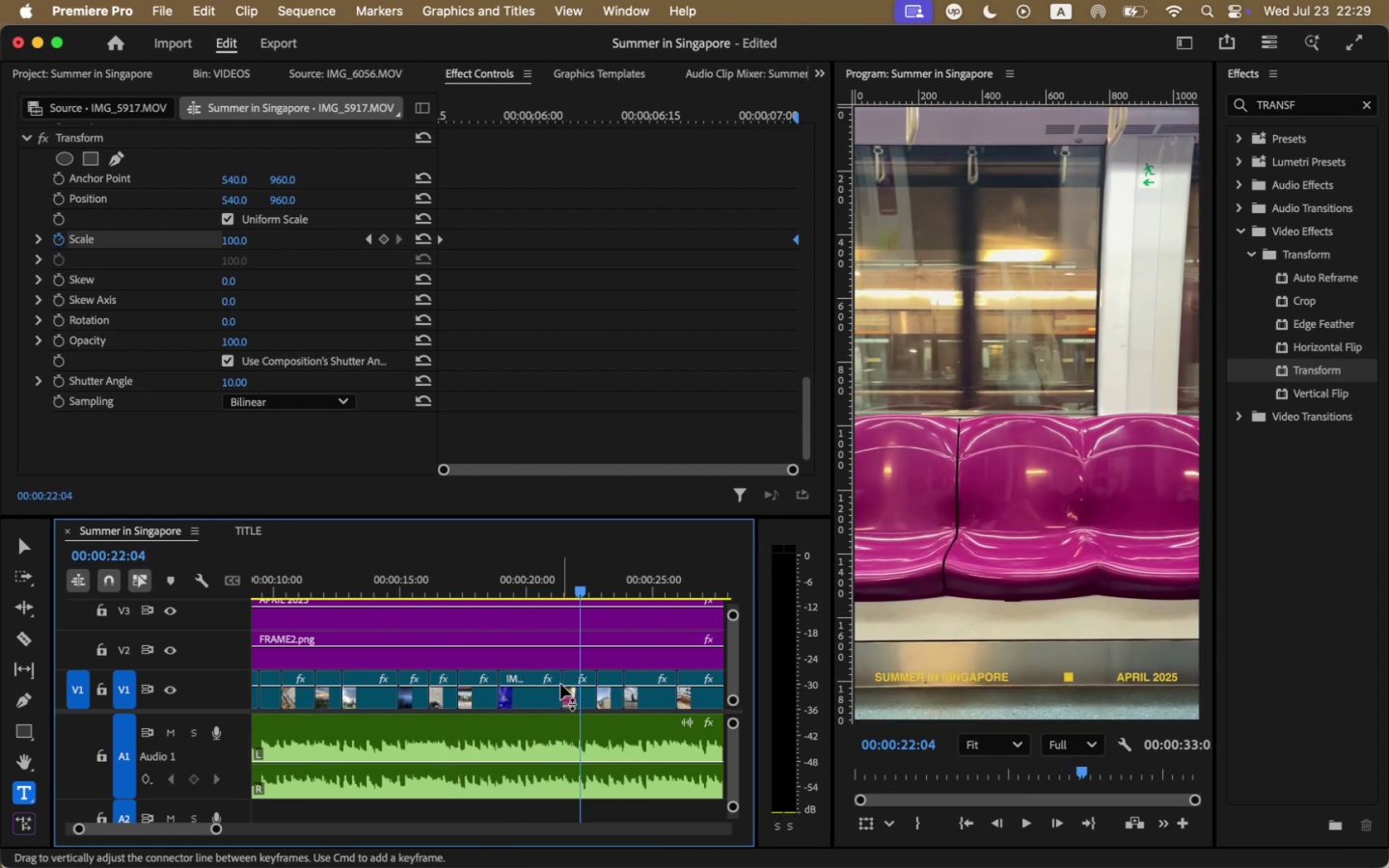 
key(Space)
 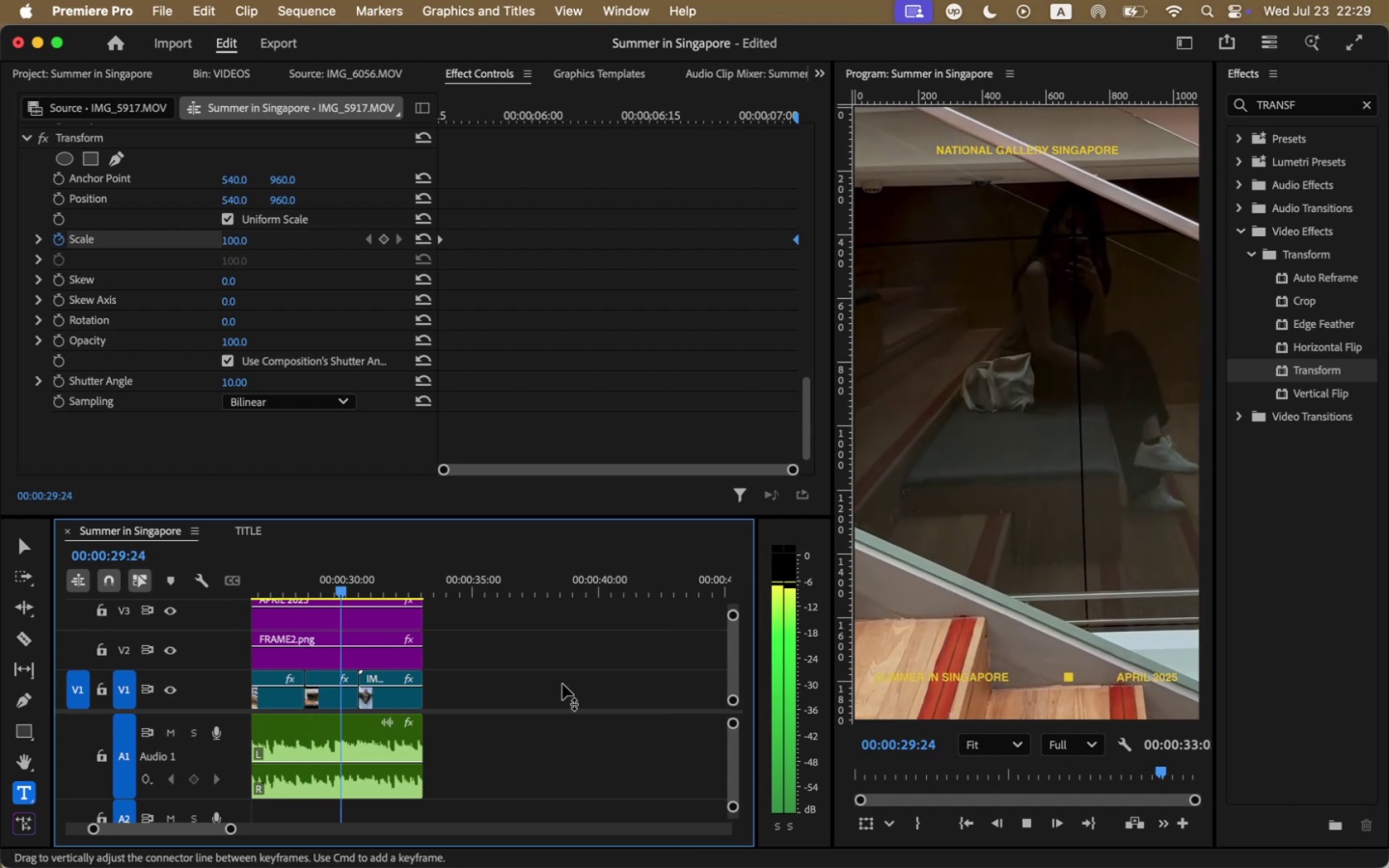 
wait(13.03)
 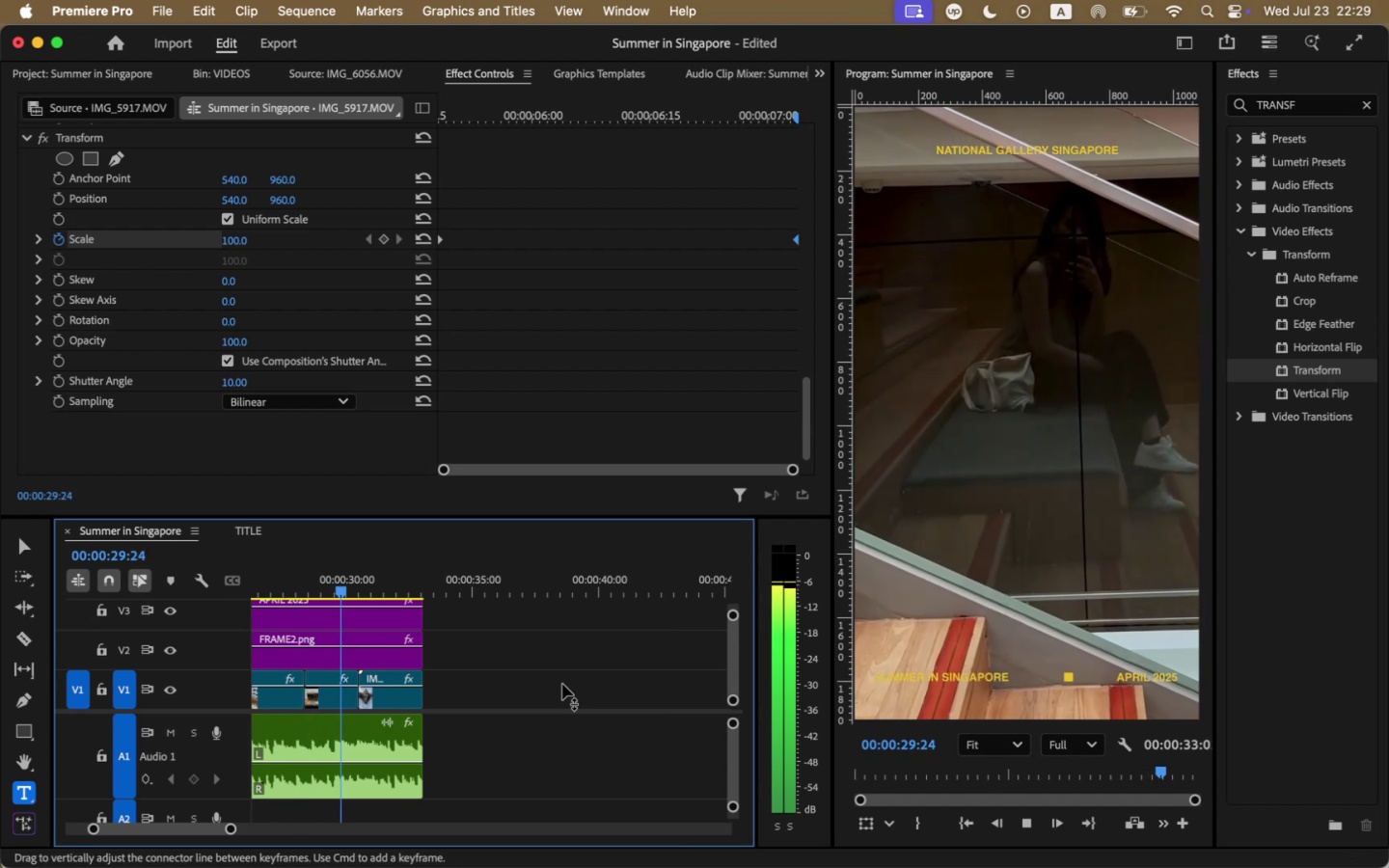 
left_click([144, 0])
 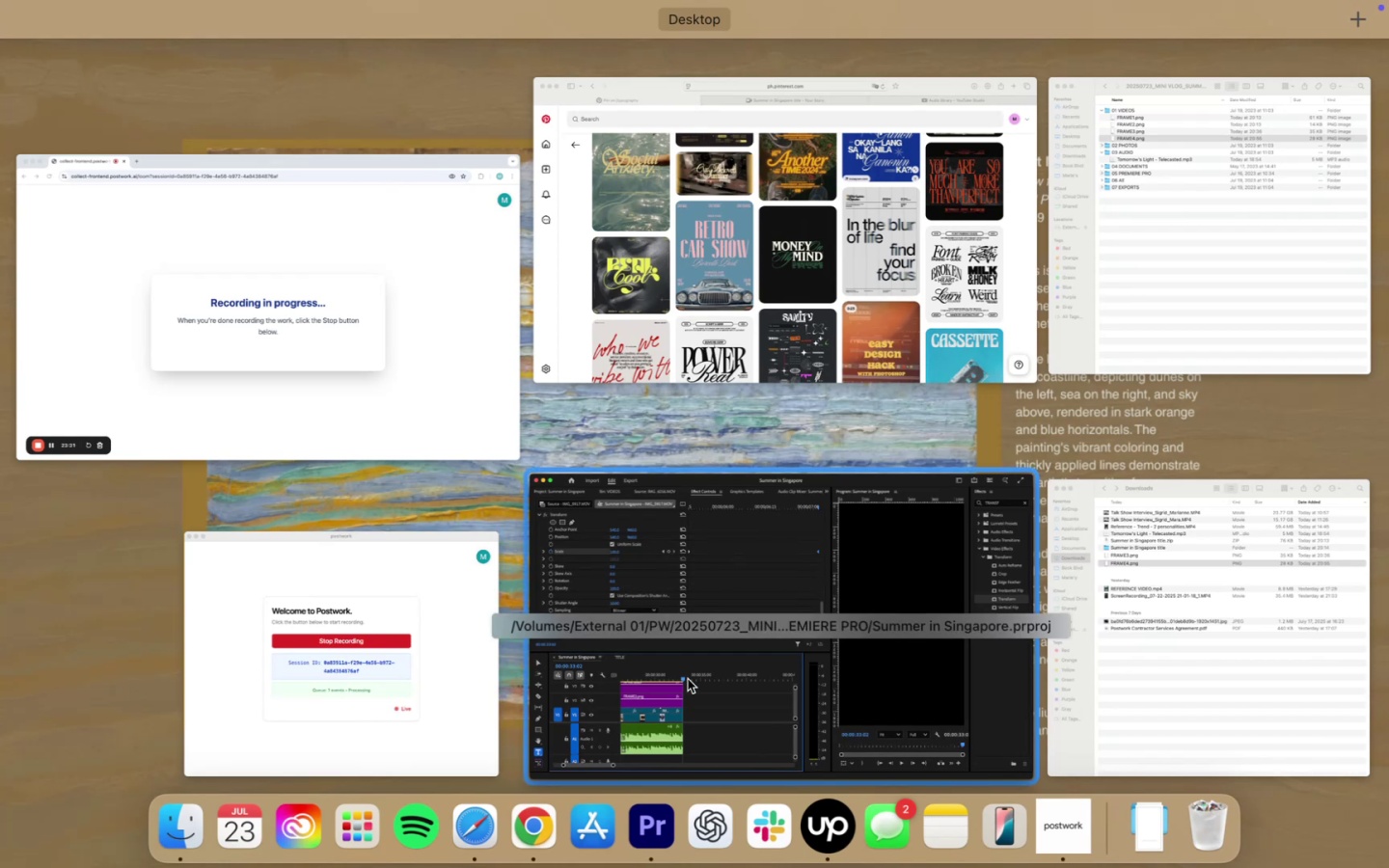 
wait(7.25)
 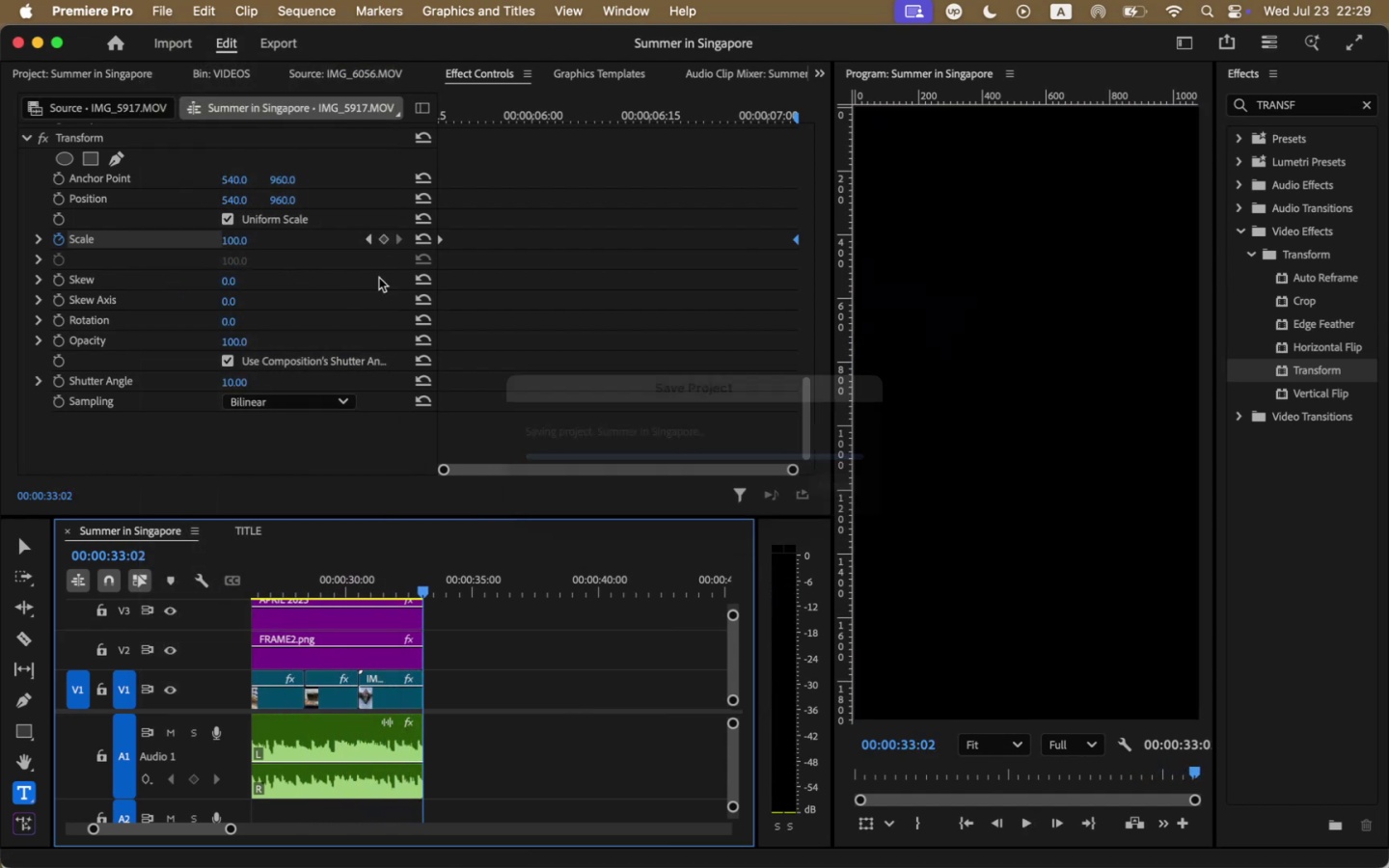 
left_click([729, 740])
 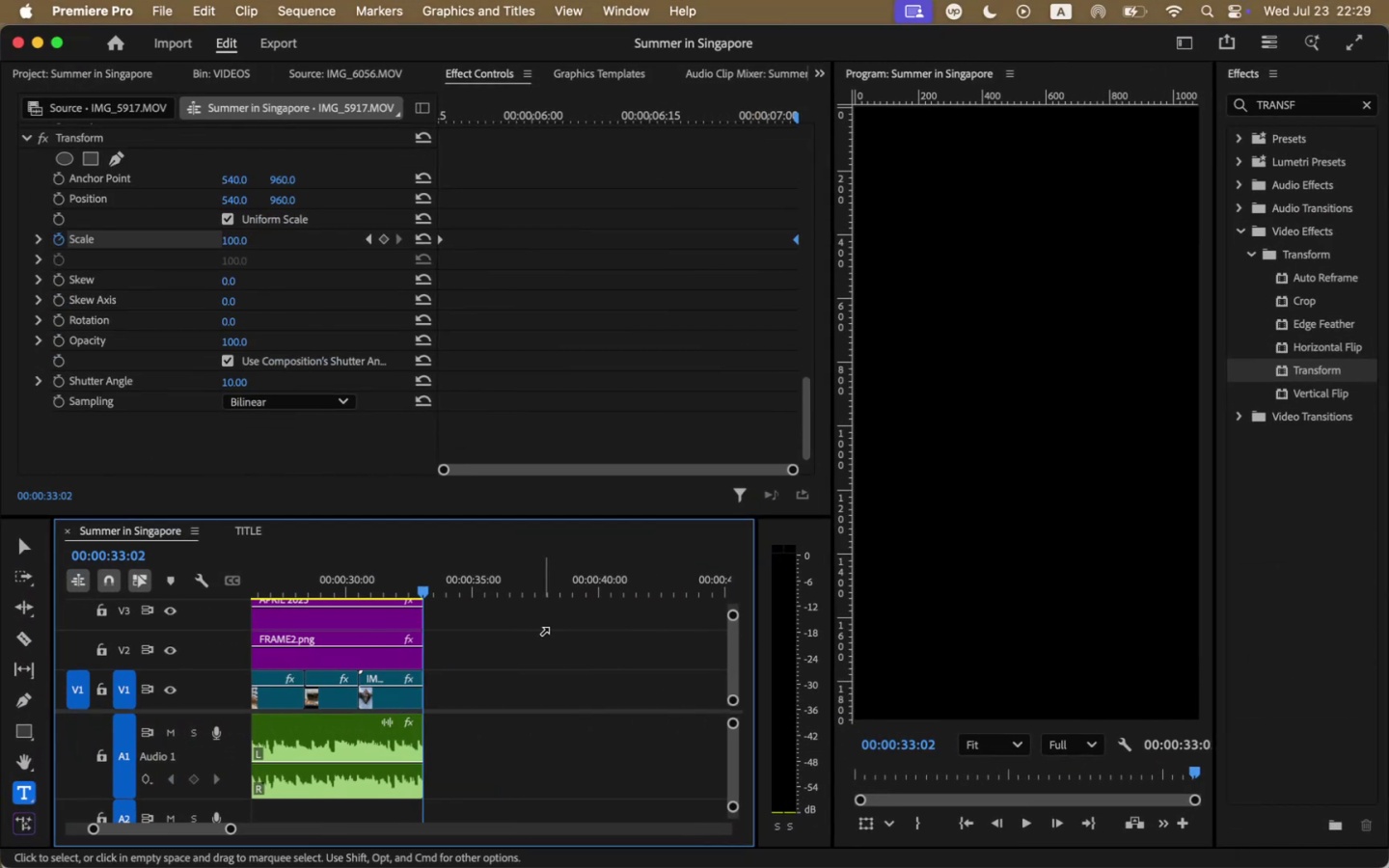 
scroll: coordinate [320, 603], scroll_direction: up, amount: 303.0
 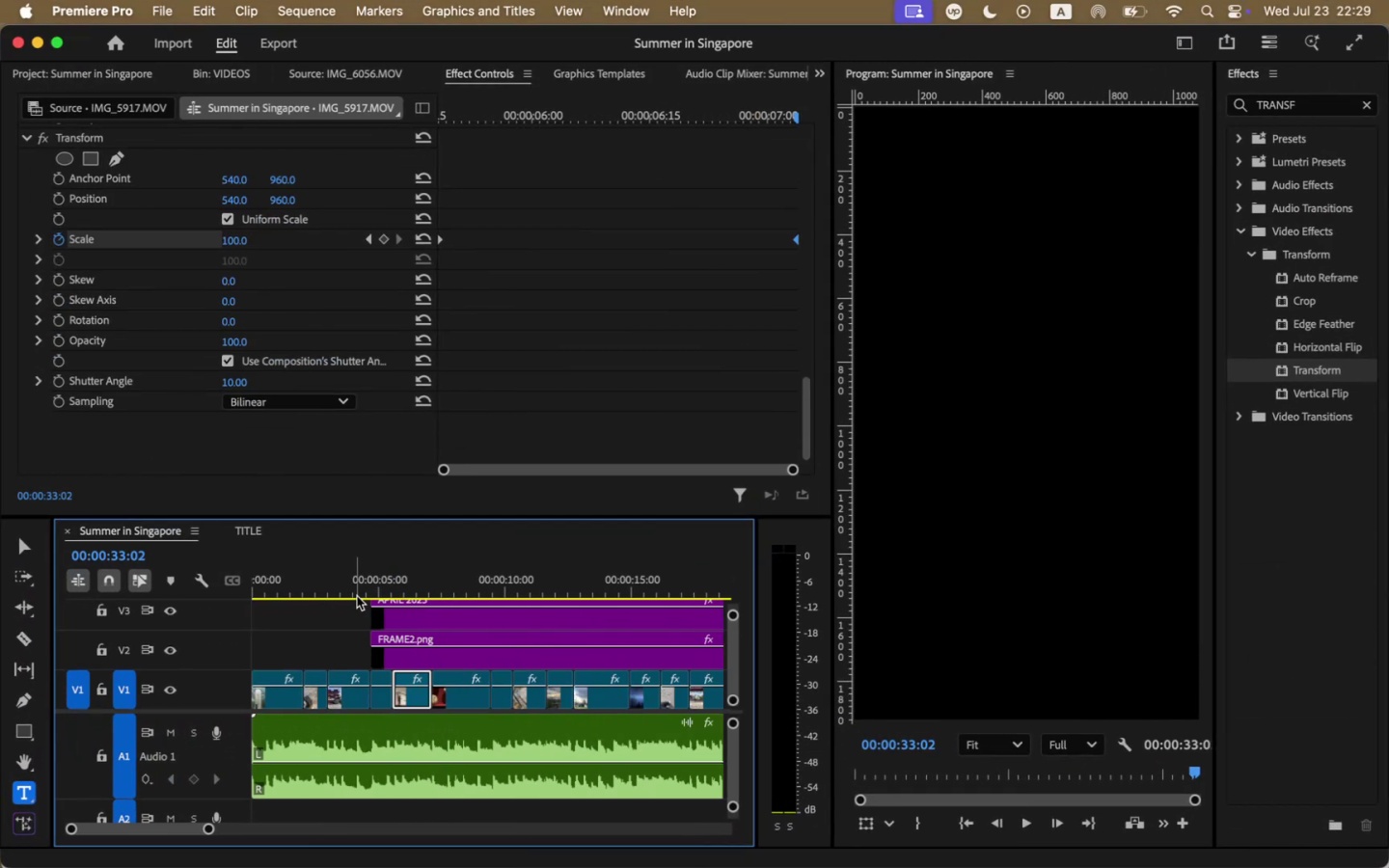 
double_click([360, 584])
 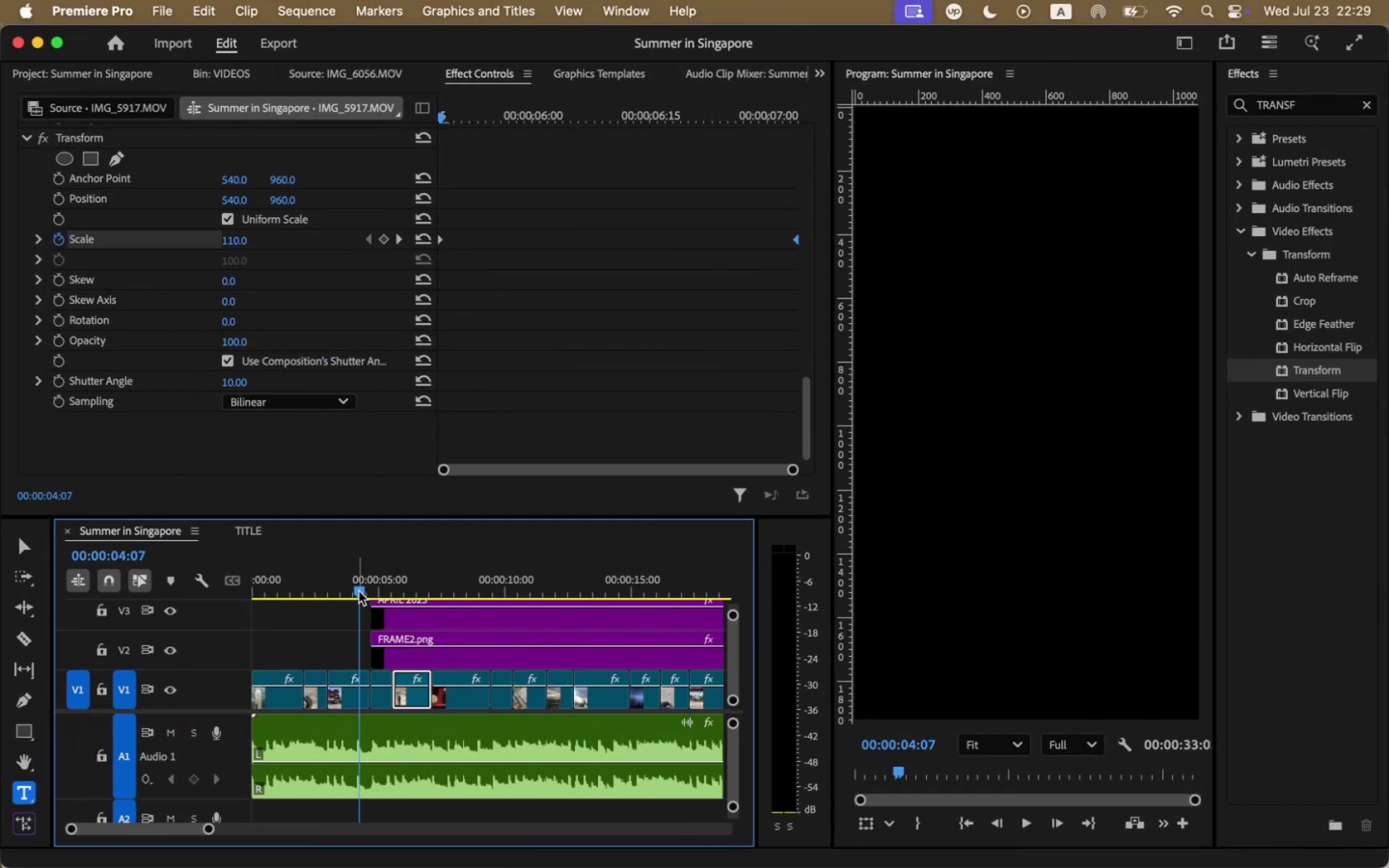 
left_click_drag(start_coordinate=[351, 586], to_coordinate=[219, 589])
 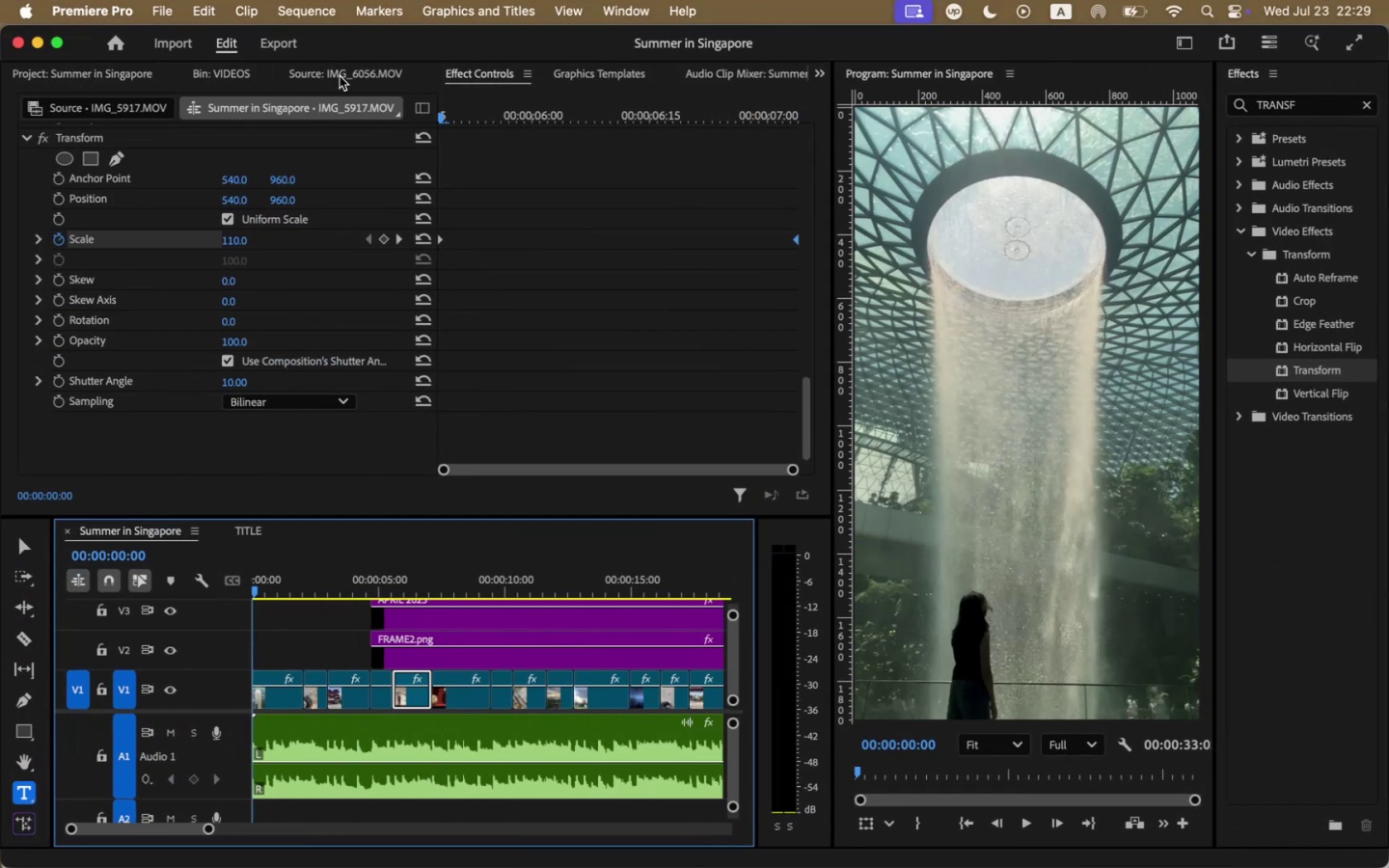 
left_click([137, 0])
 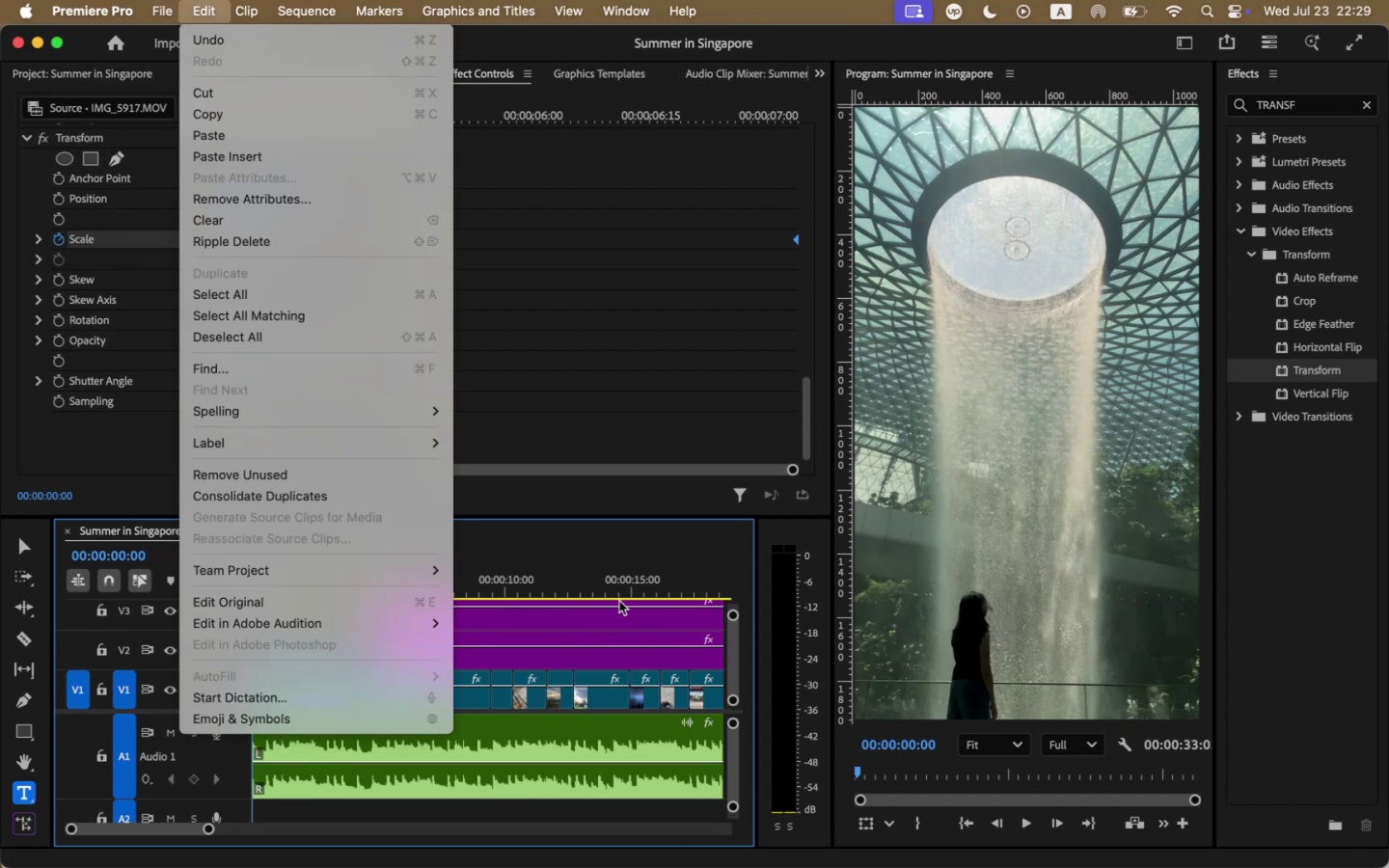 
left_click([617, 576])
 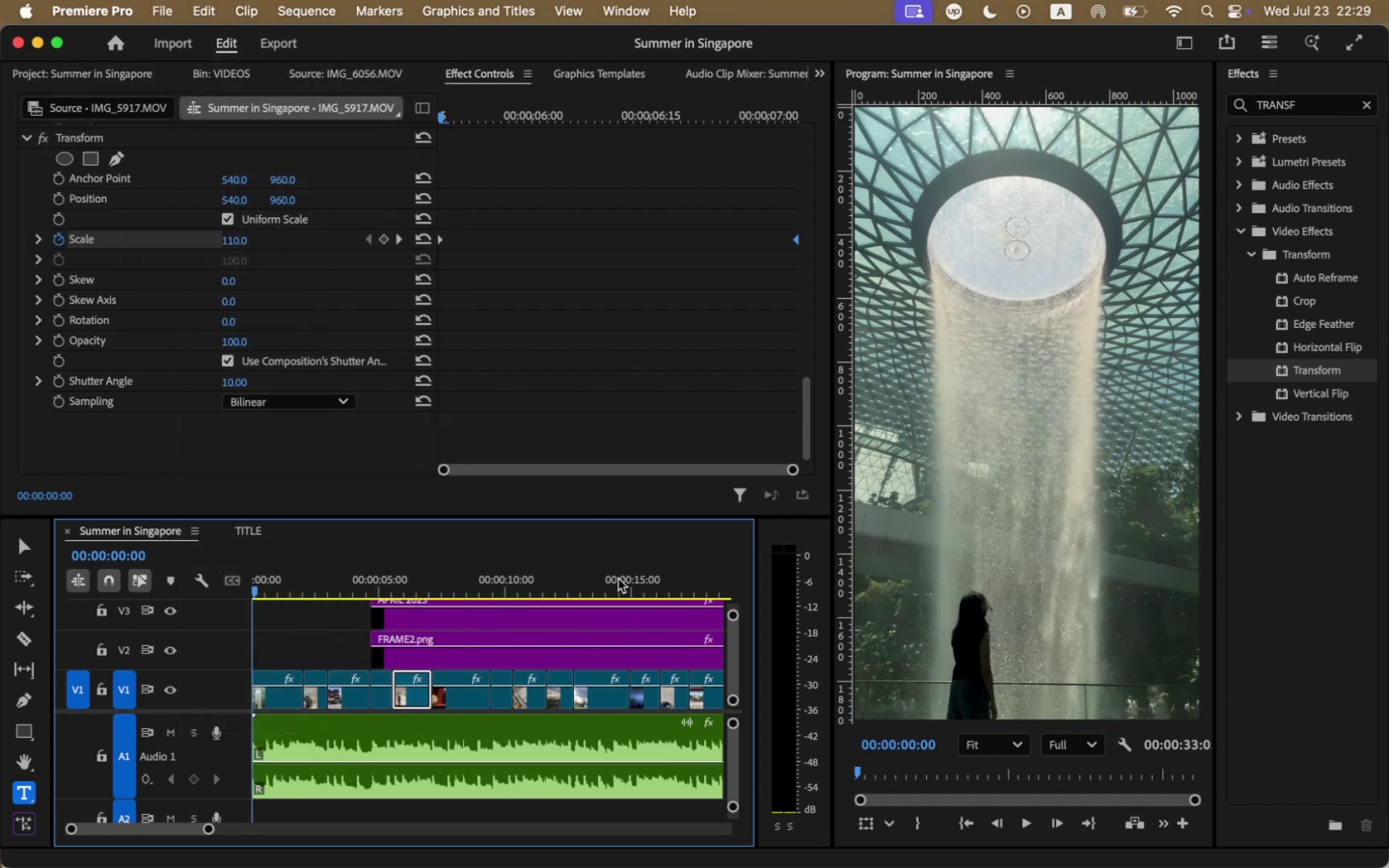 
scroll: coordinate [618, 579], scroll_direction: down, amount: 19.0
 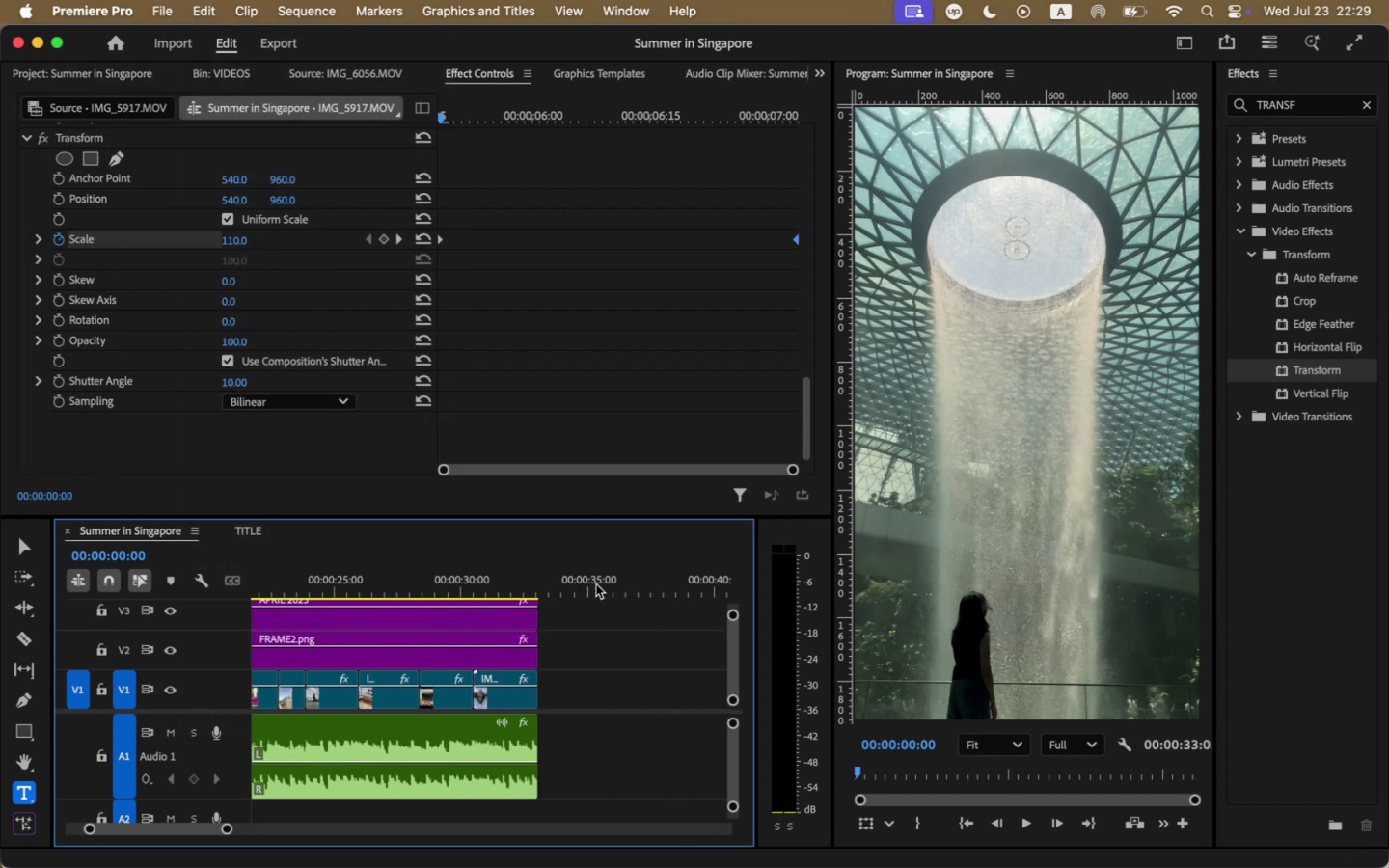 
left_click([596, 584])
 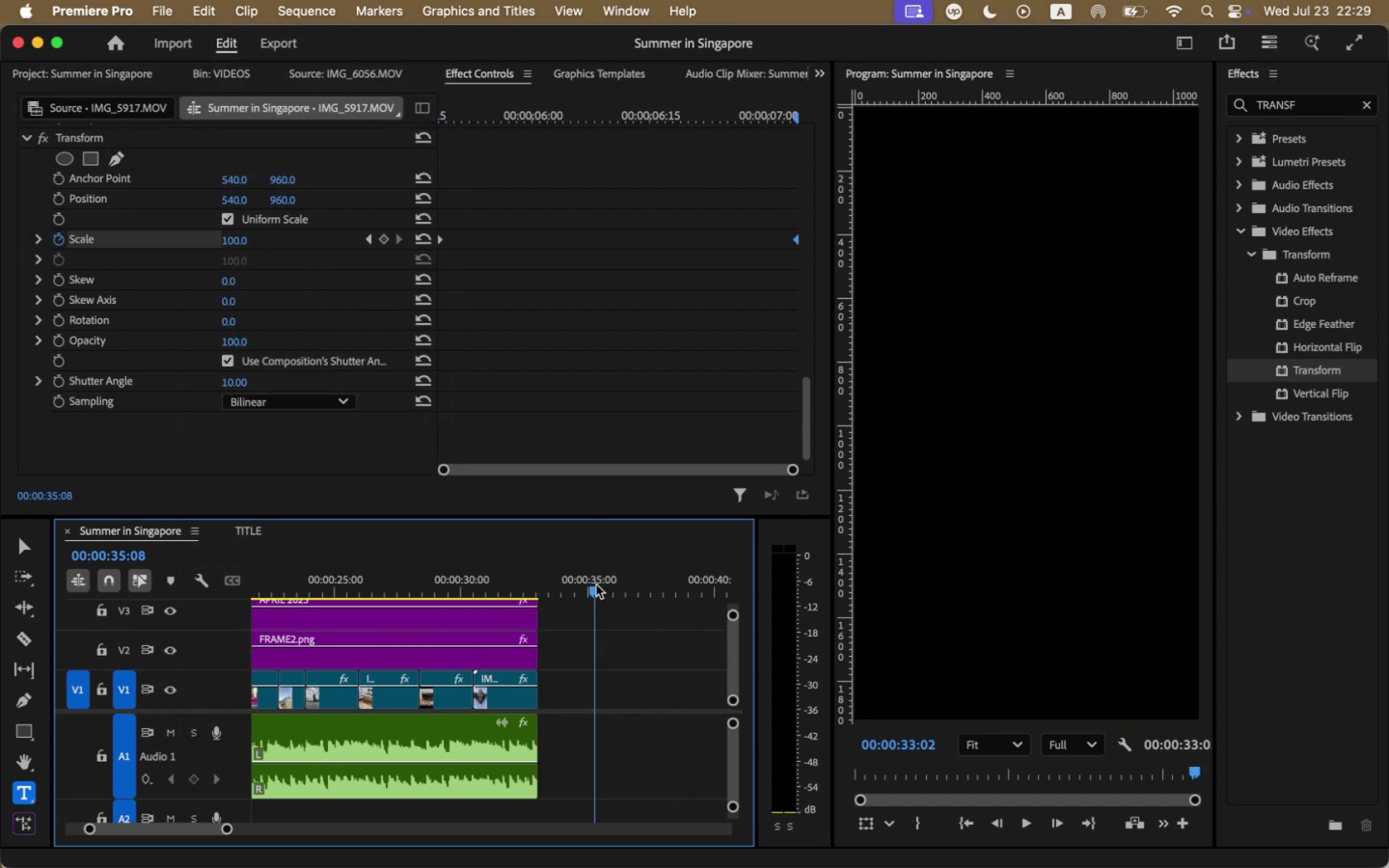 
key(O)
 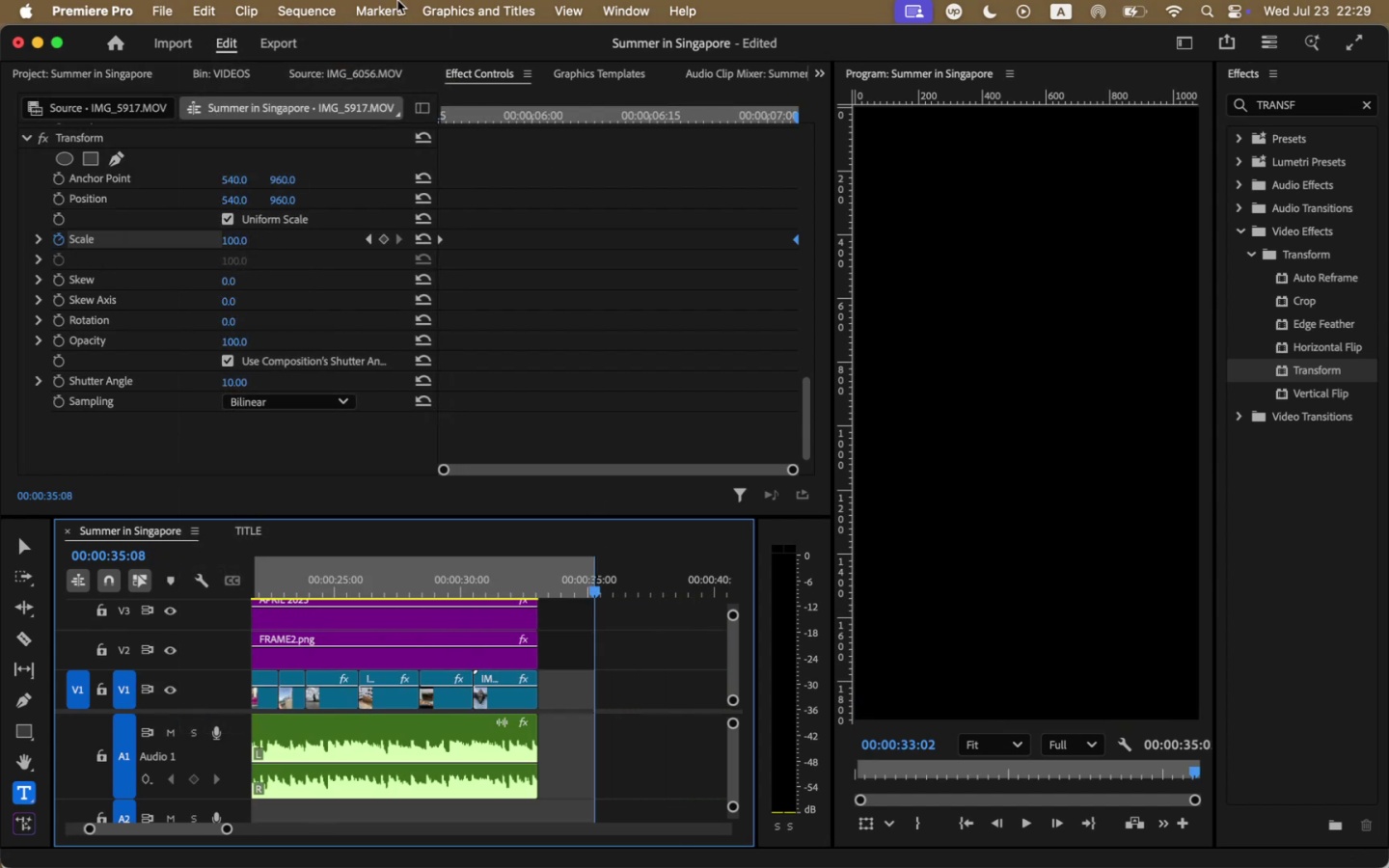 
left_click([328, 0])
 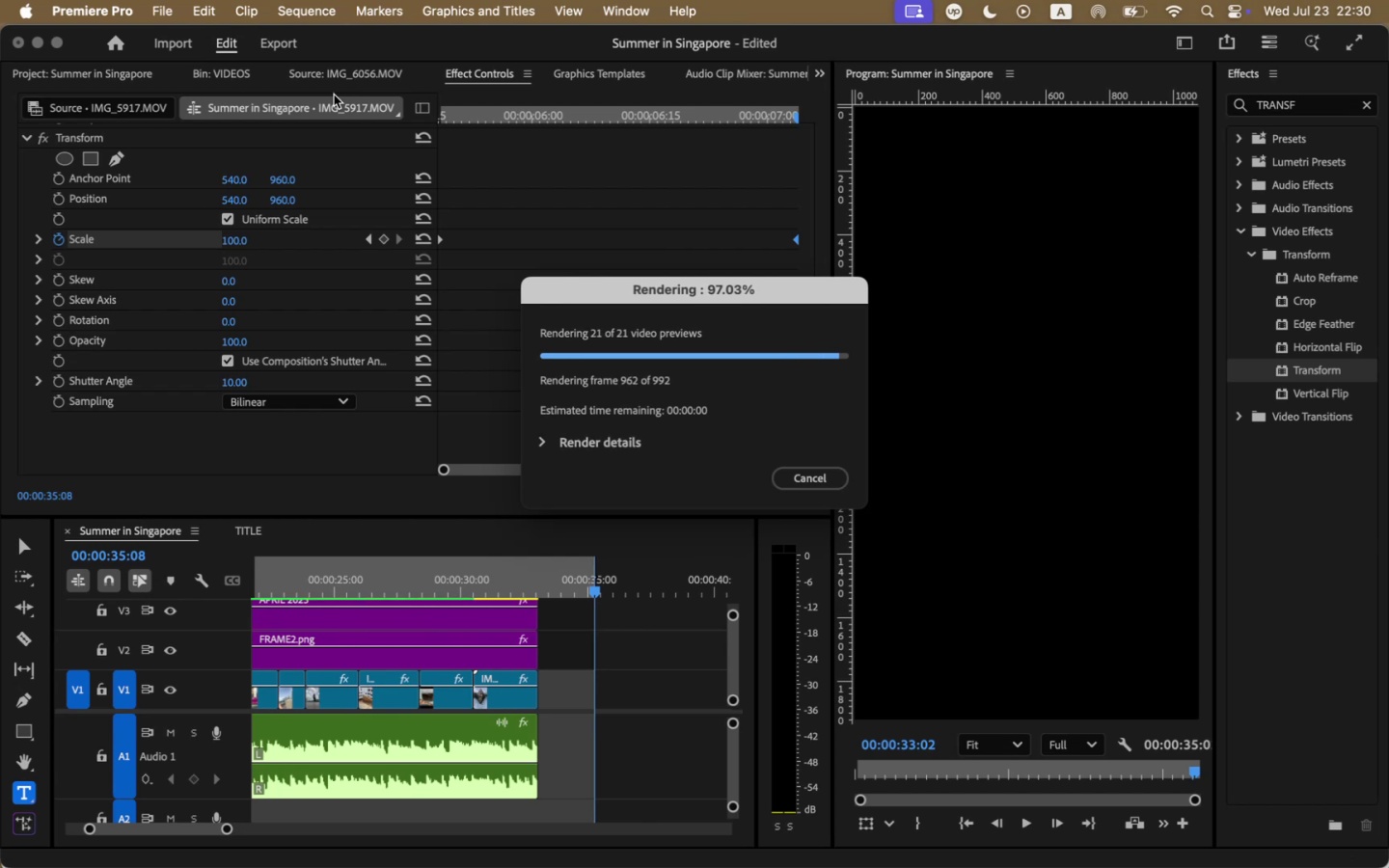 
wait(36.7)
 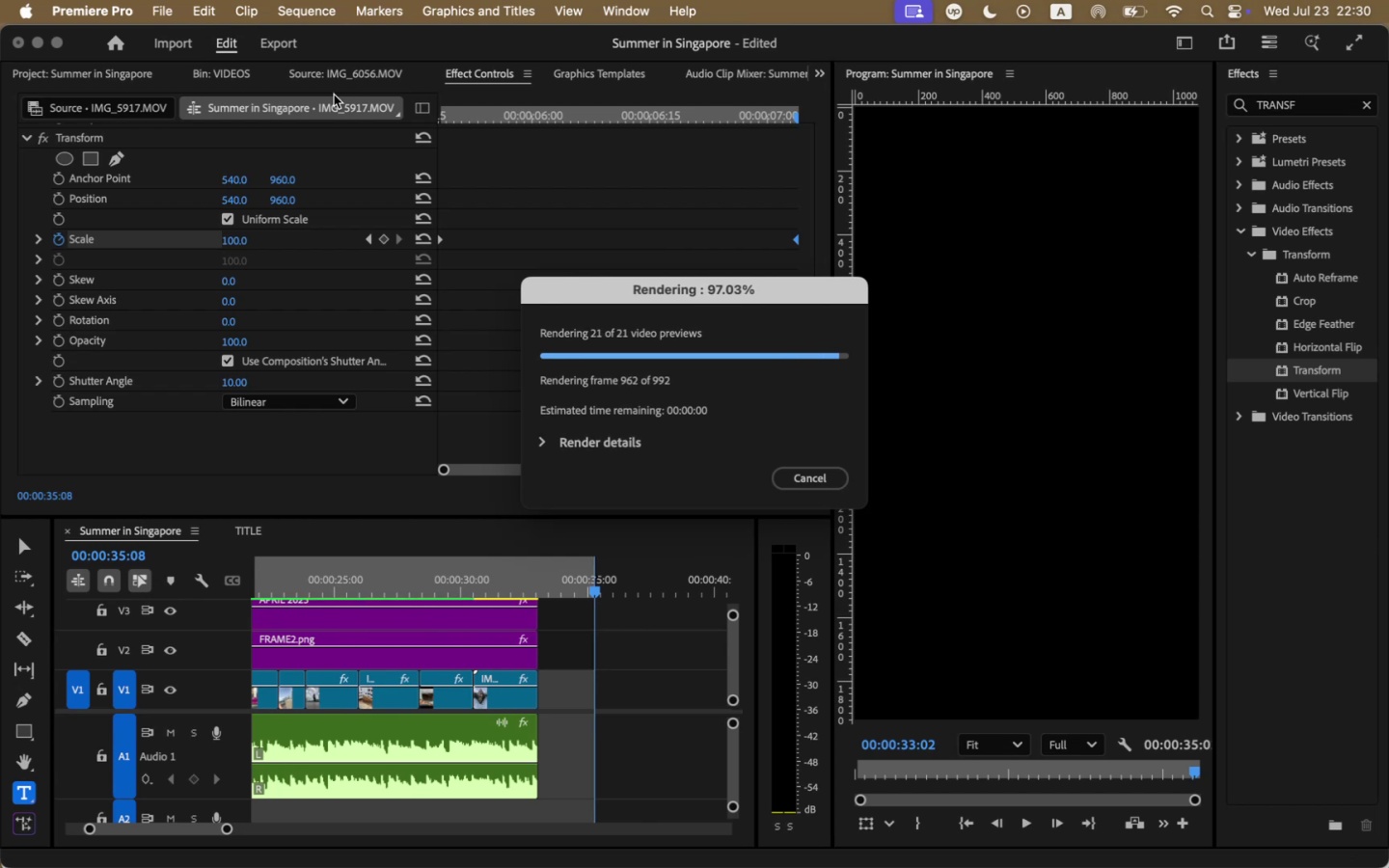 
left_click([1031, 820])
 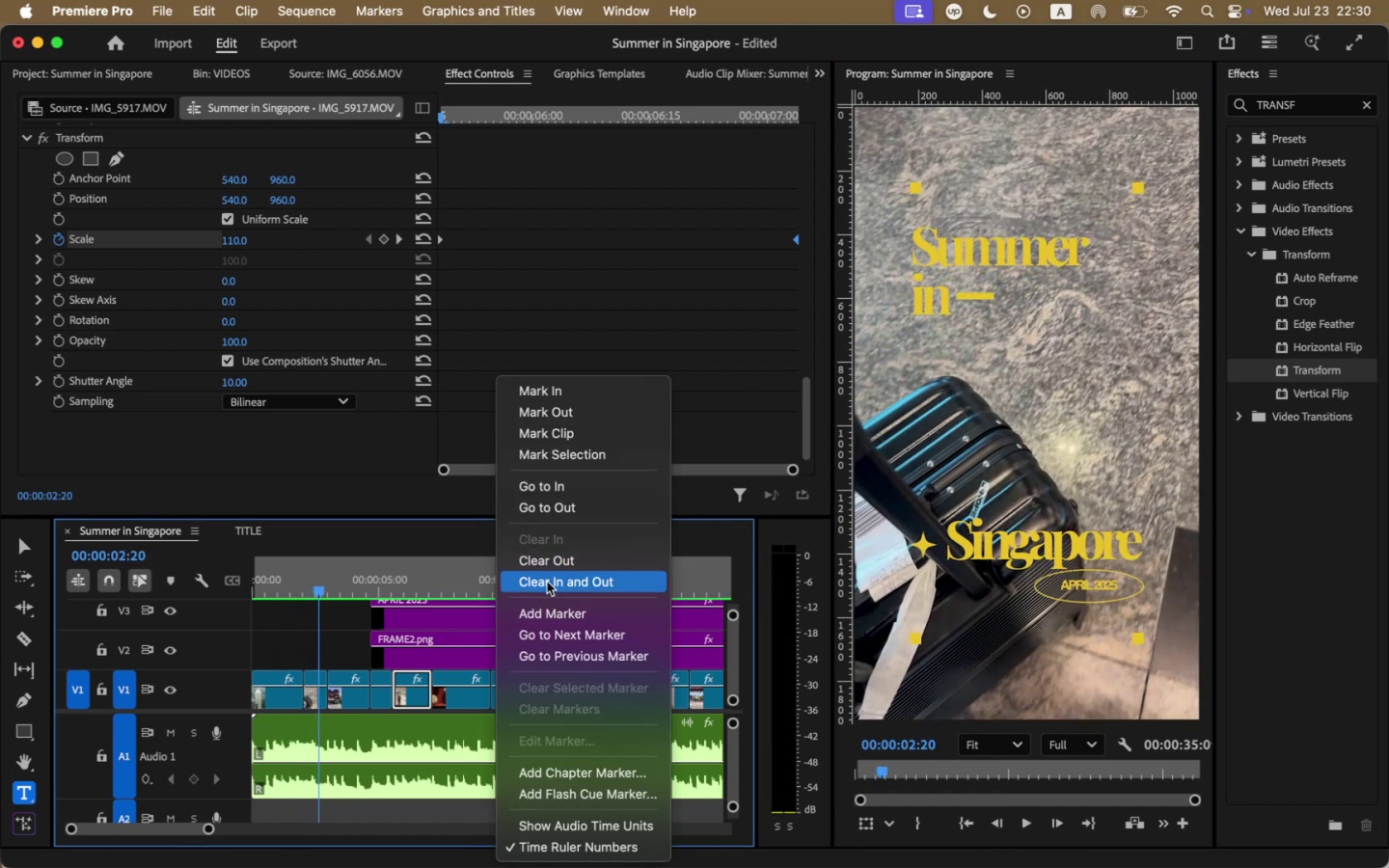 
left_click([547, 582])
 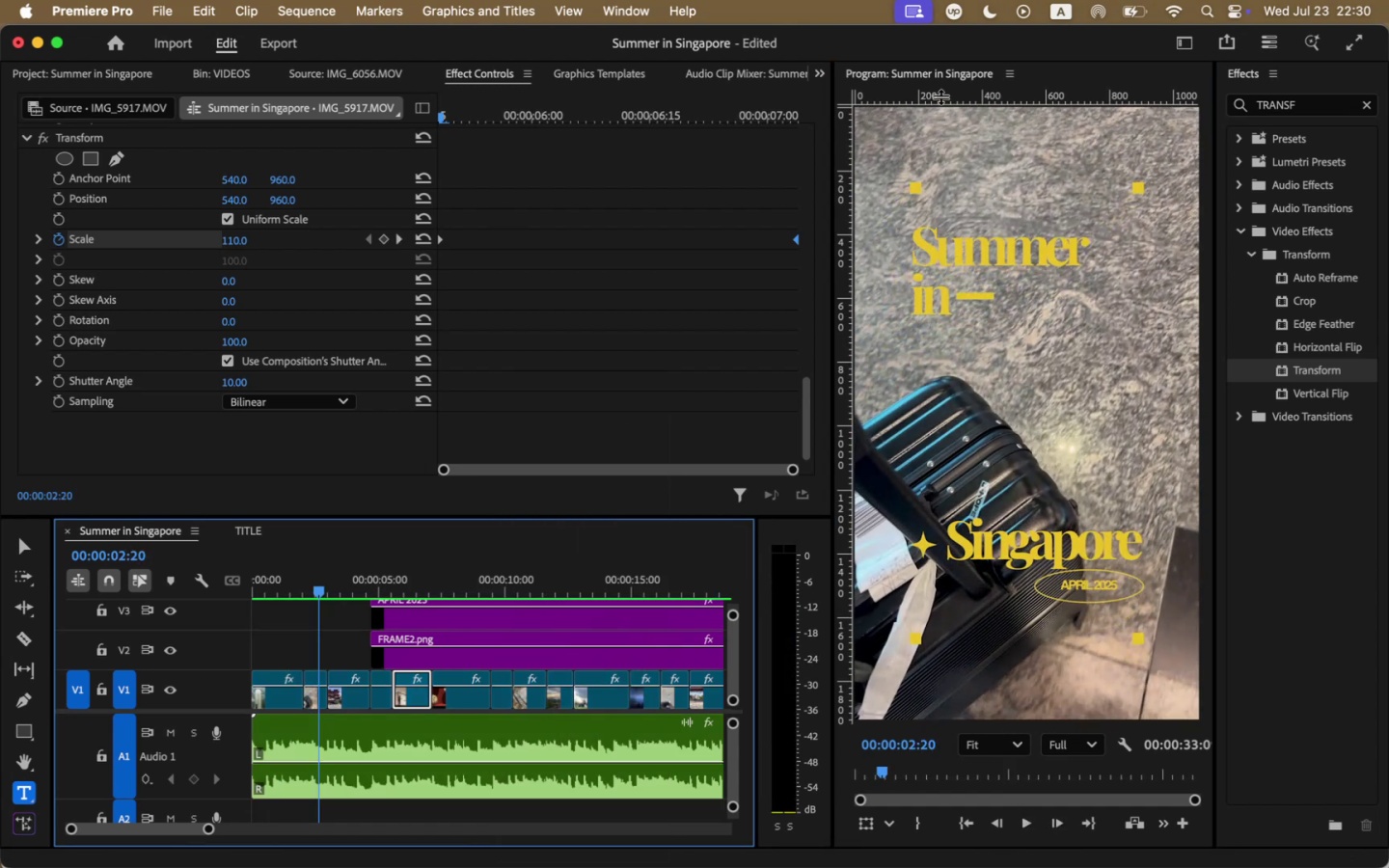 
left_click([947, 75])
 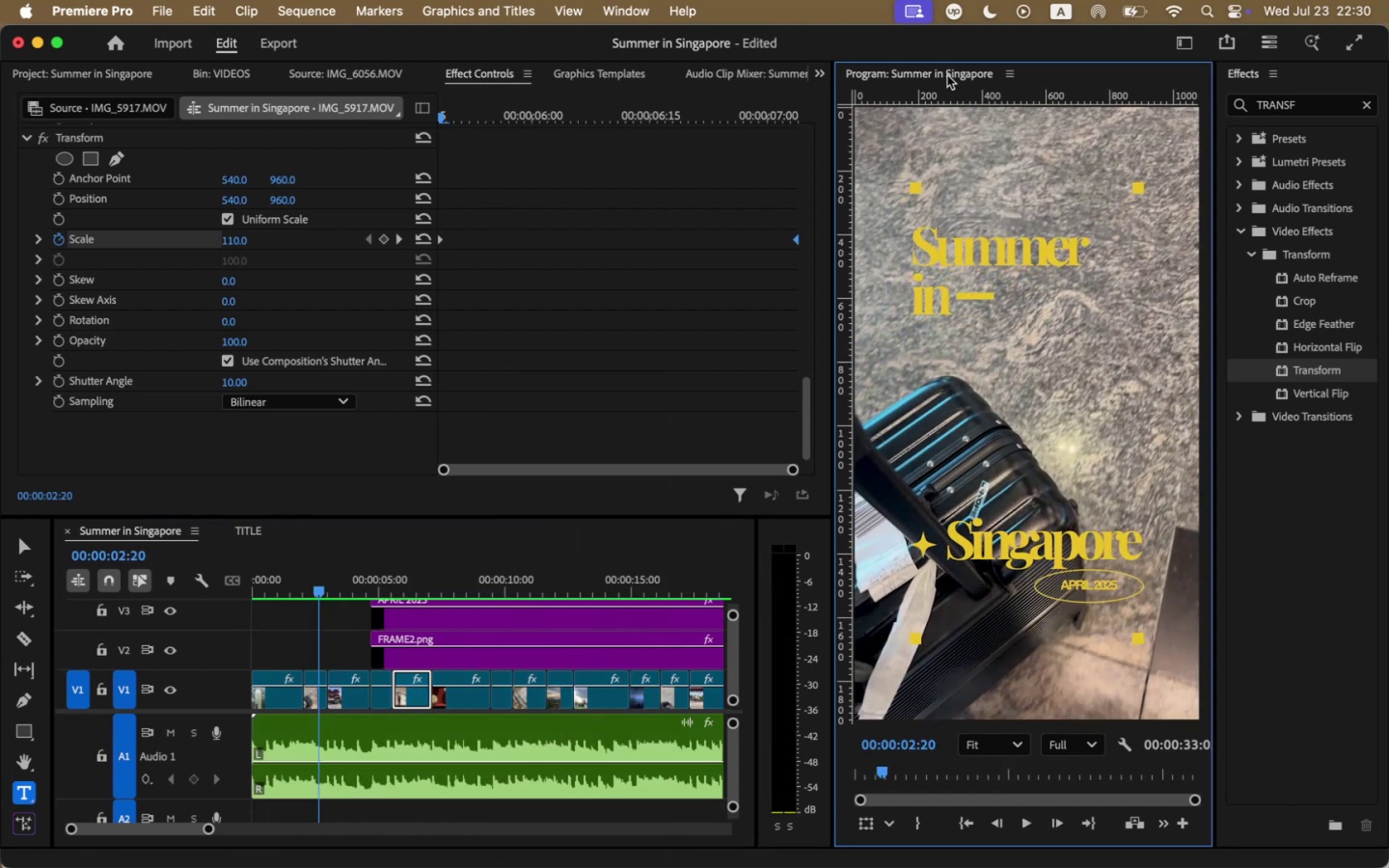 
key(Backquote)
 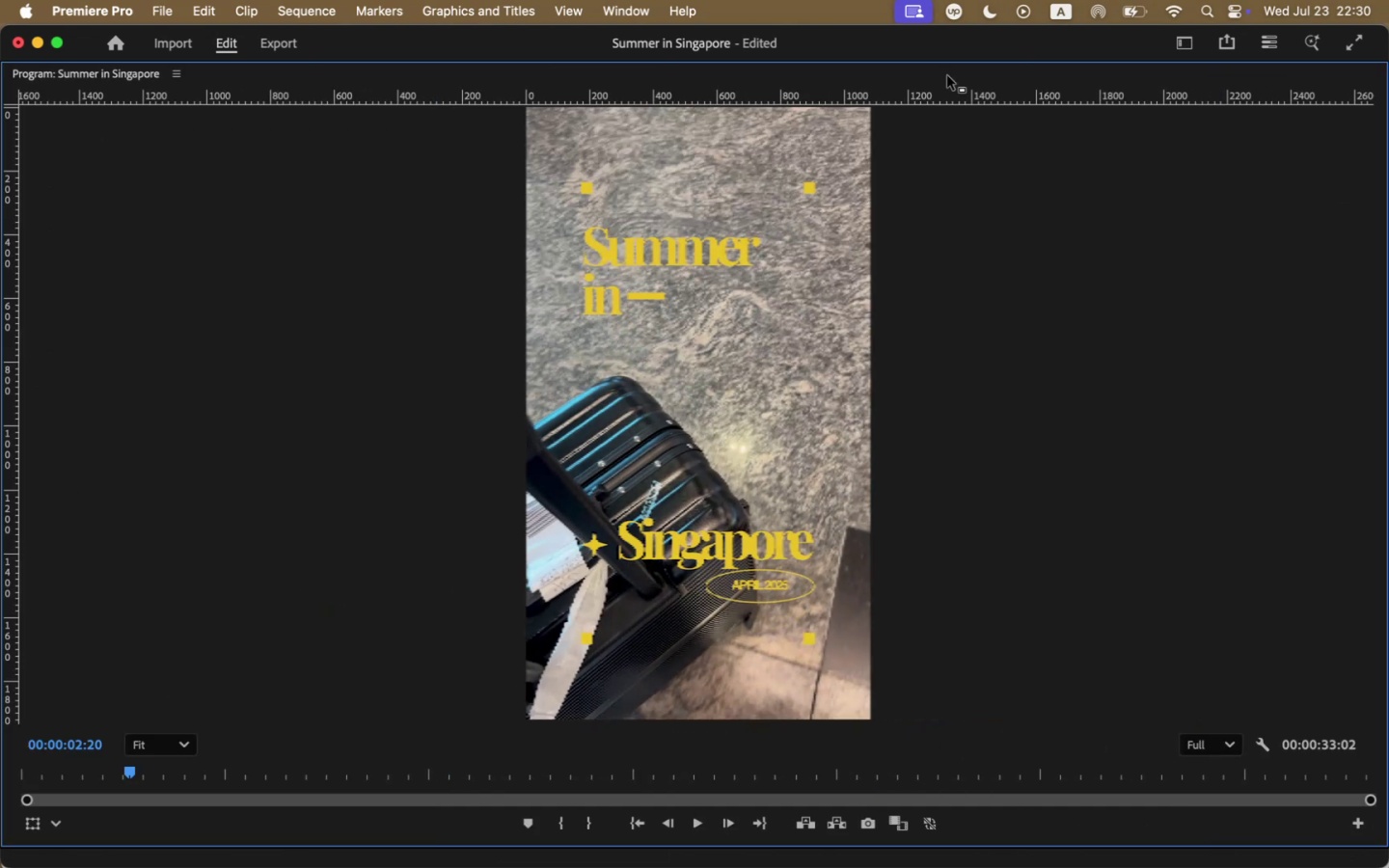 
key(Space)
 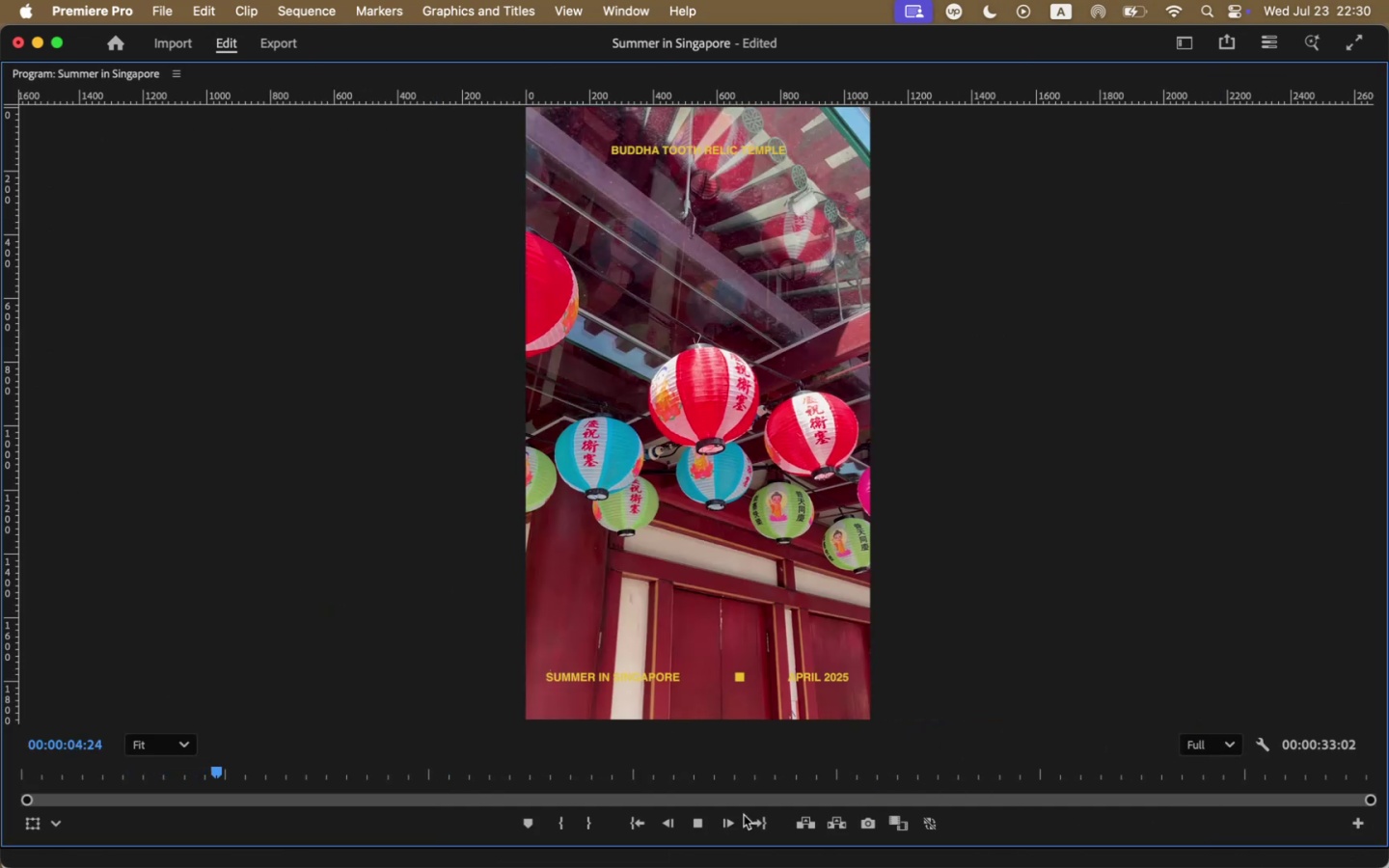 
left_click([694, 822])
 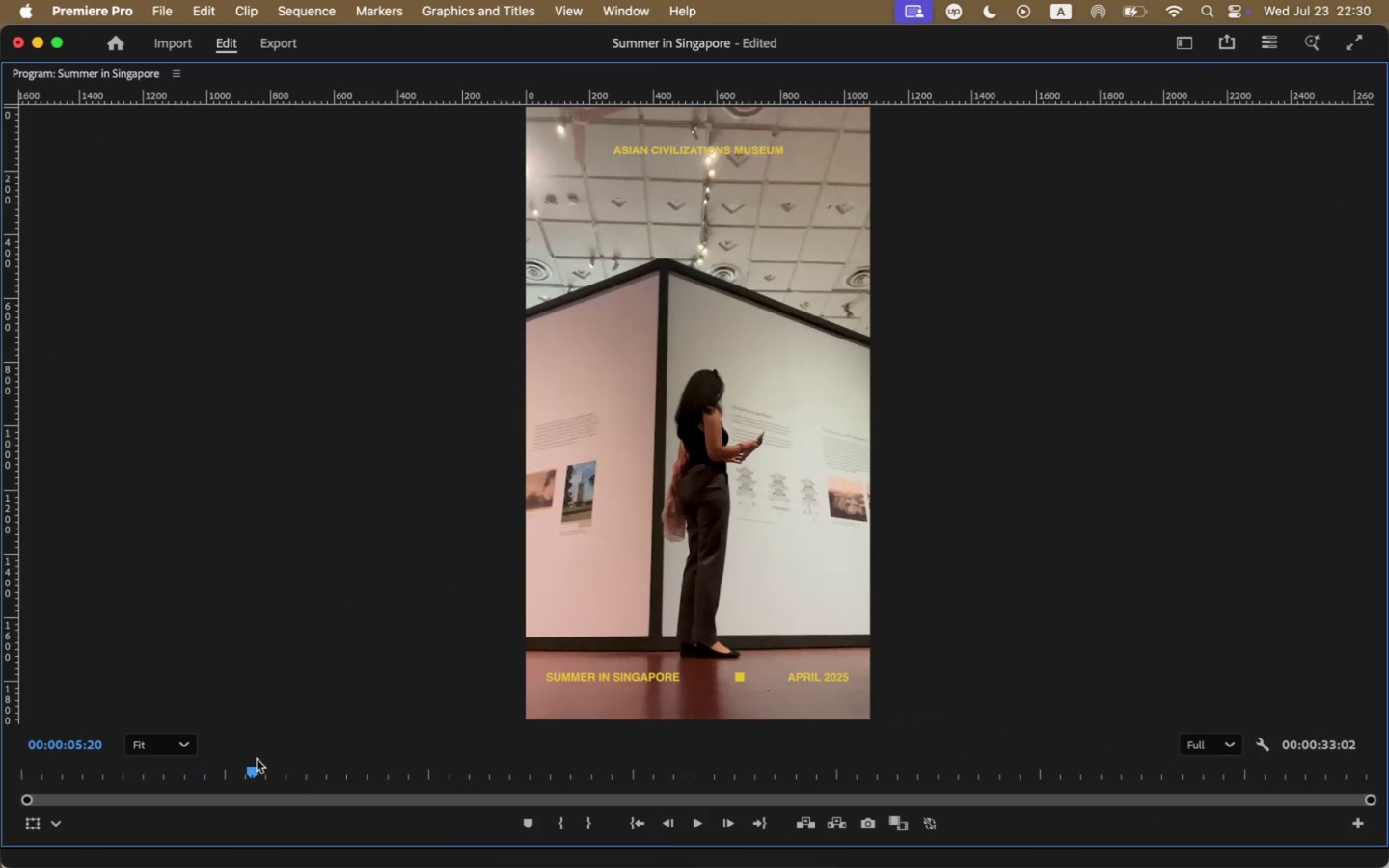 
left_click_drag(start_coordinate=[251, 772], to_coordinate=[0, 763])
 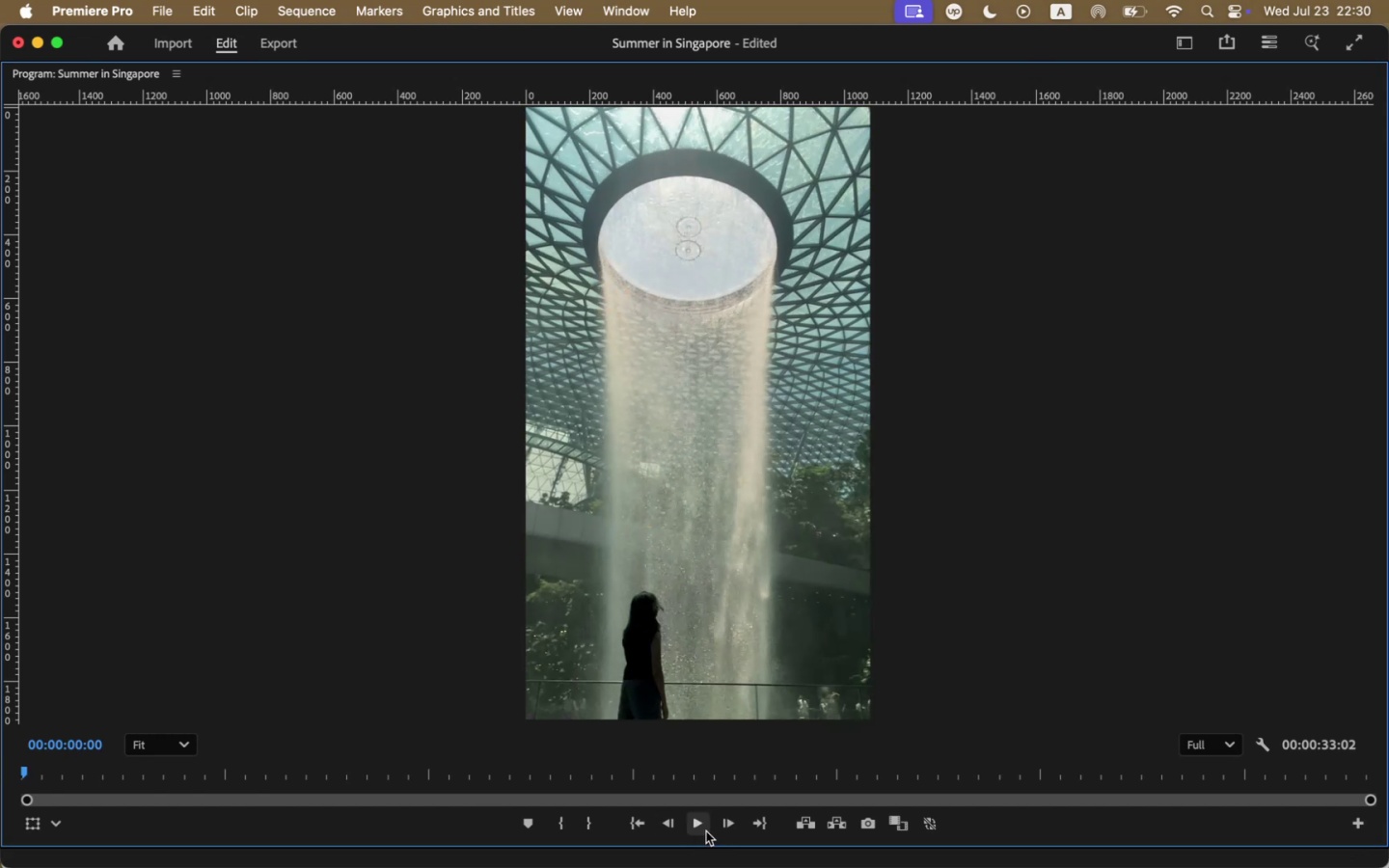 
left_click([700, 826])
 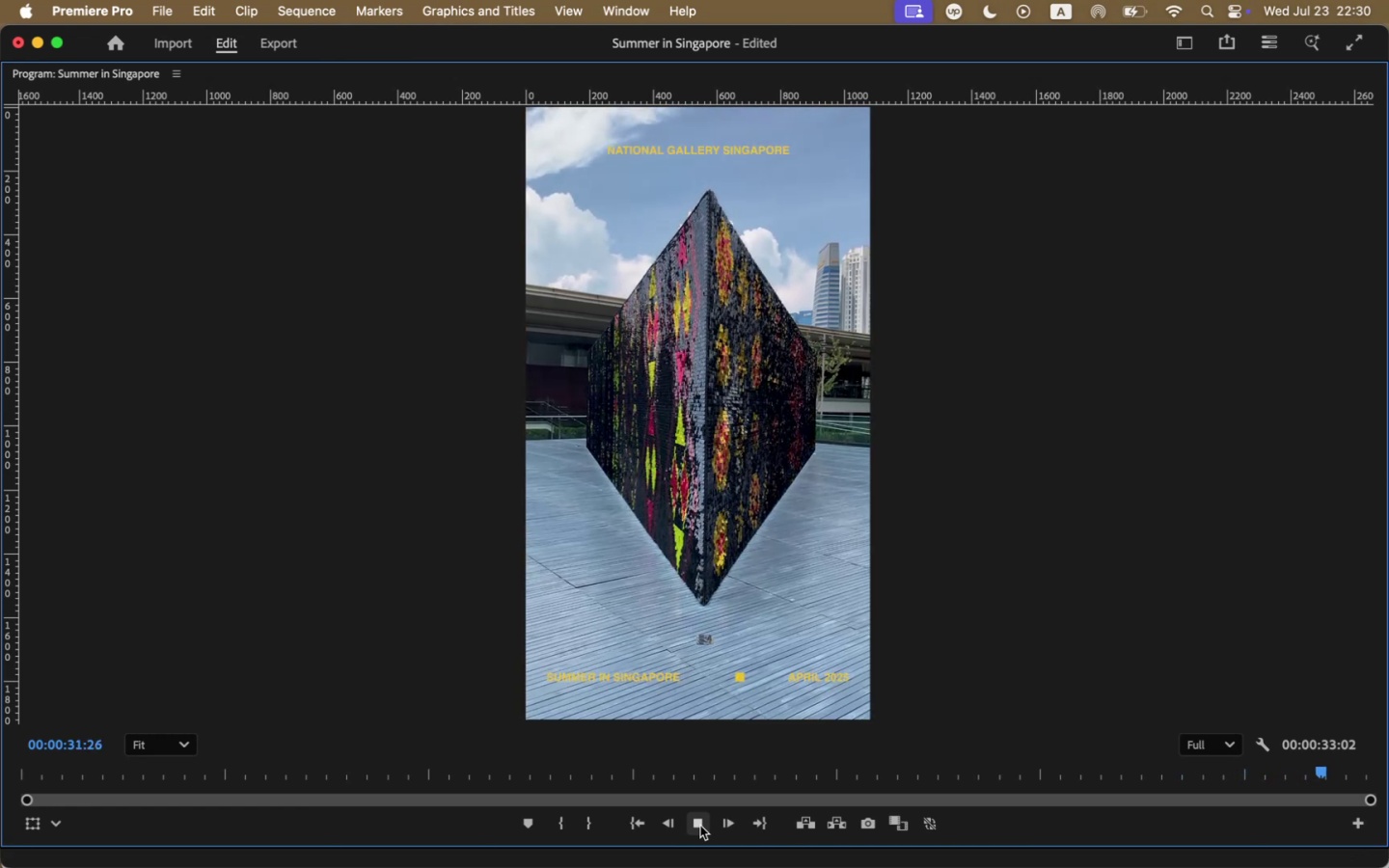 
wait(37.16)
 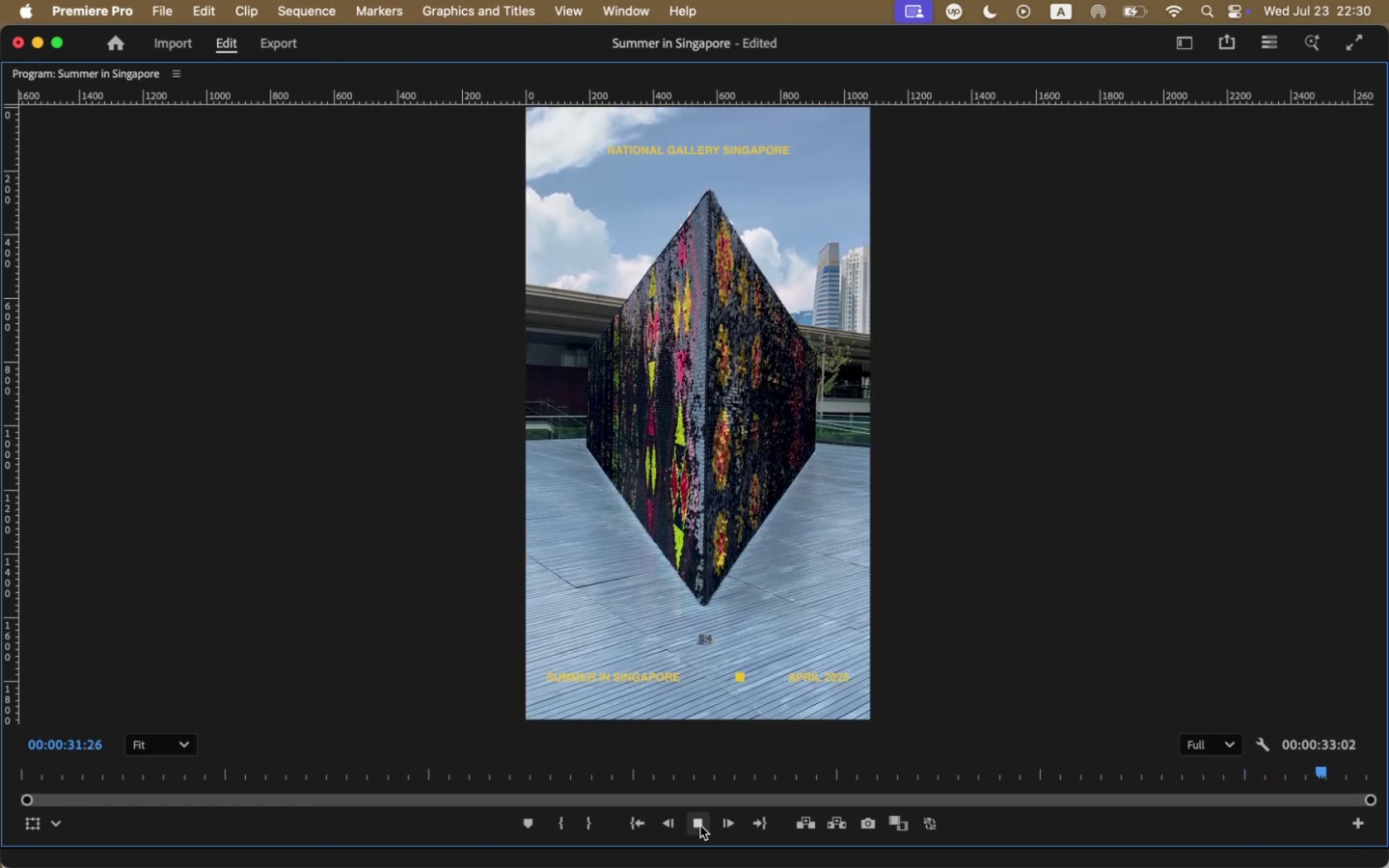 
key(Backquote)
 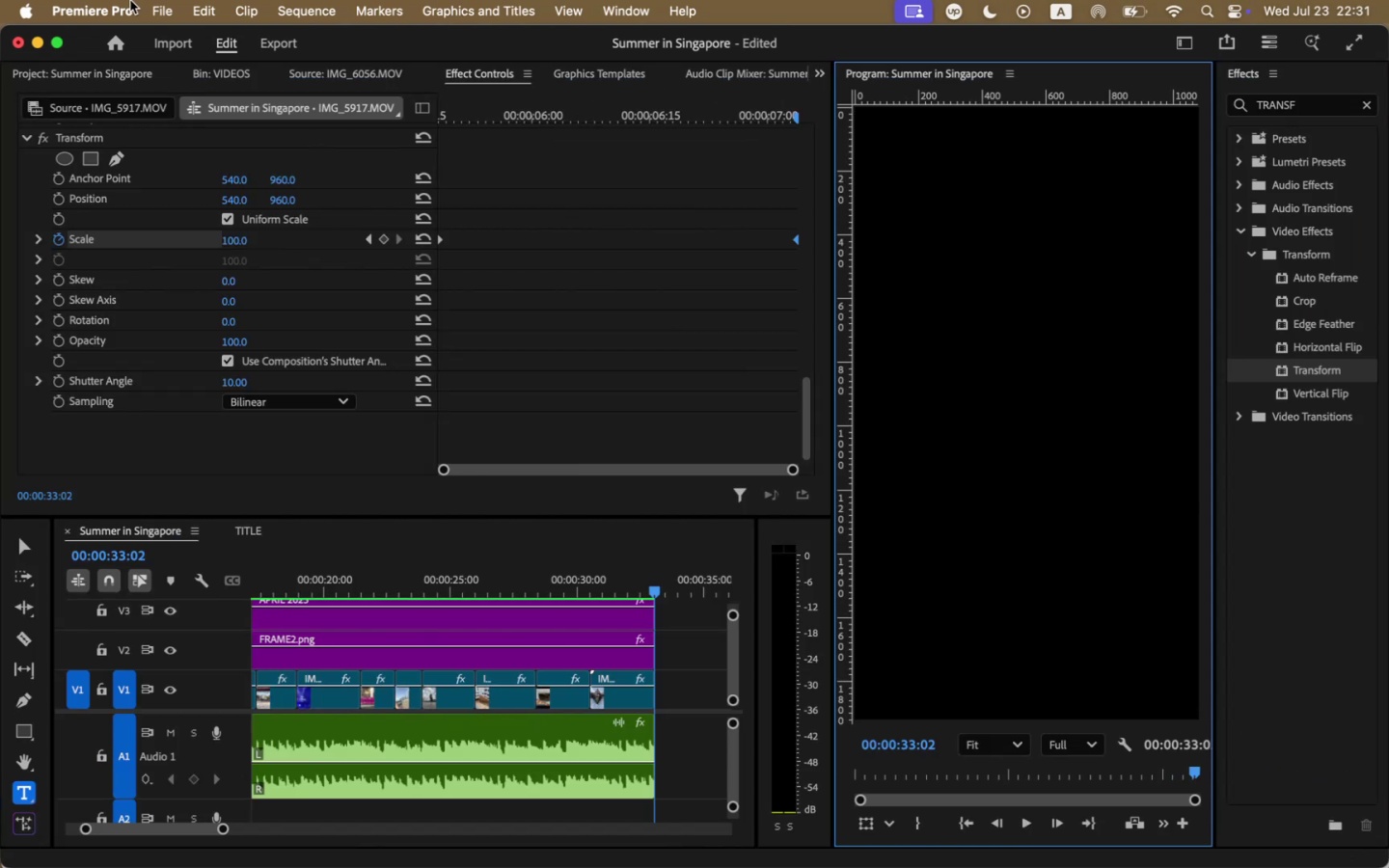 
left_click([161, 0])
 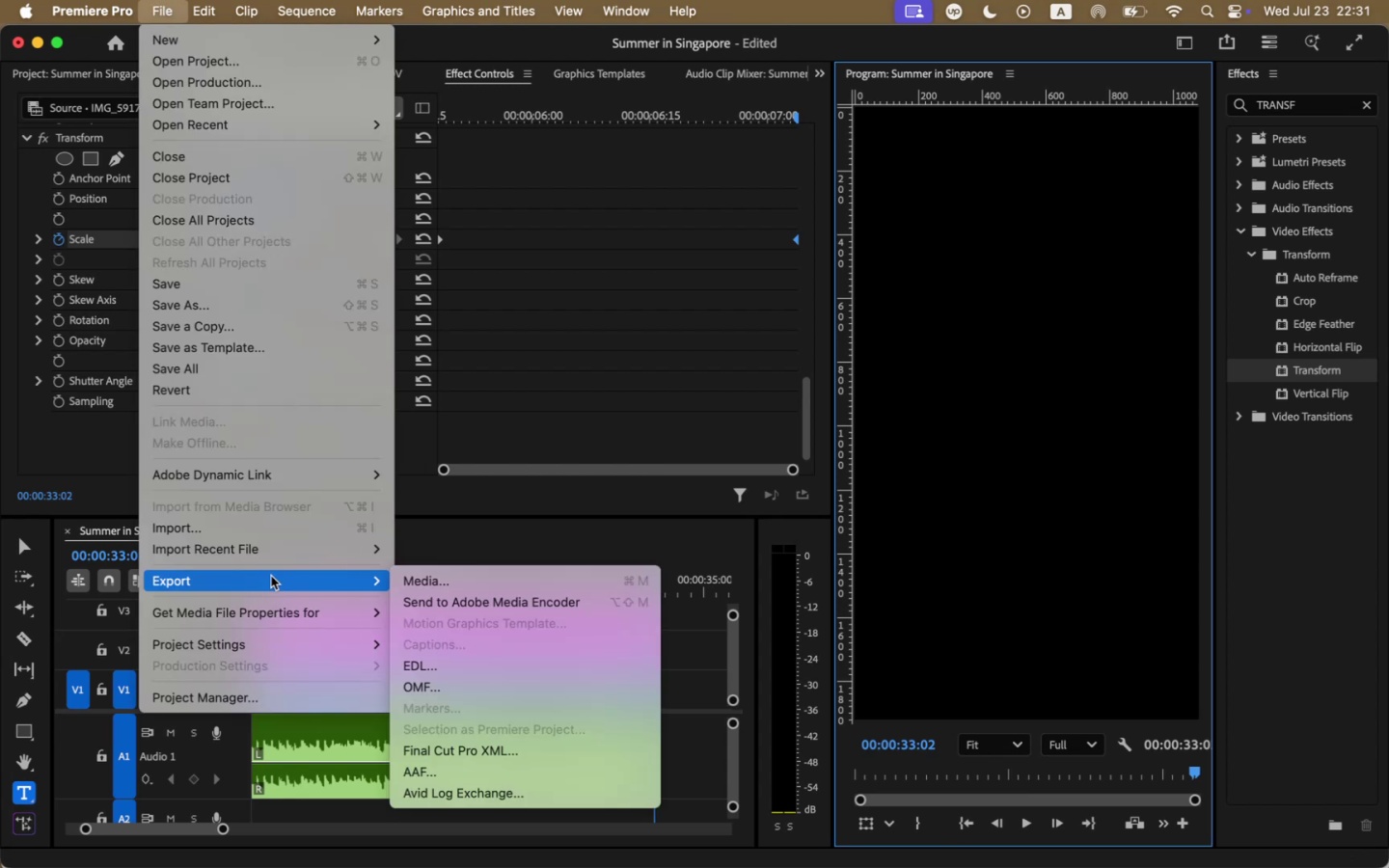 
left_click([402, 581])
 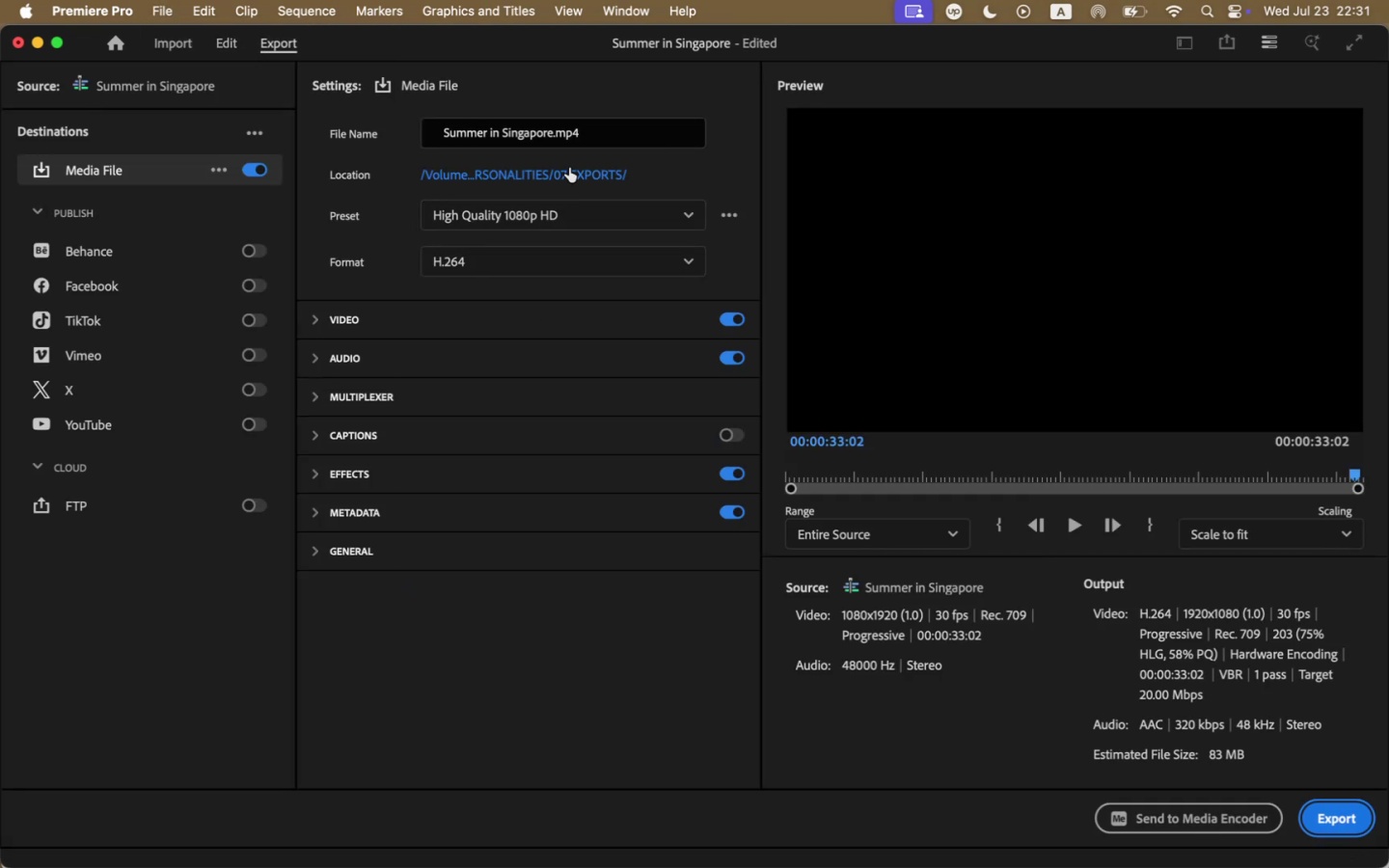 
left_click([552, 132])
 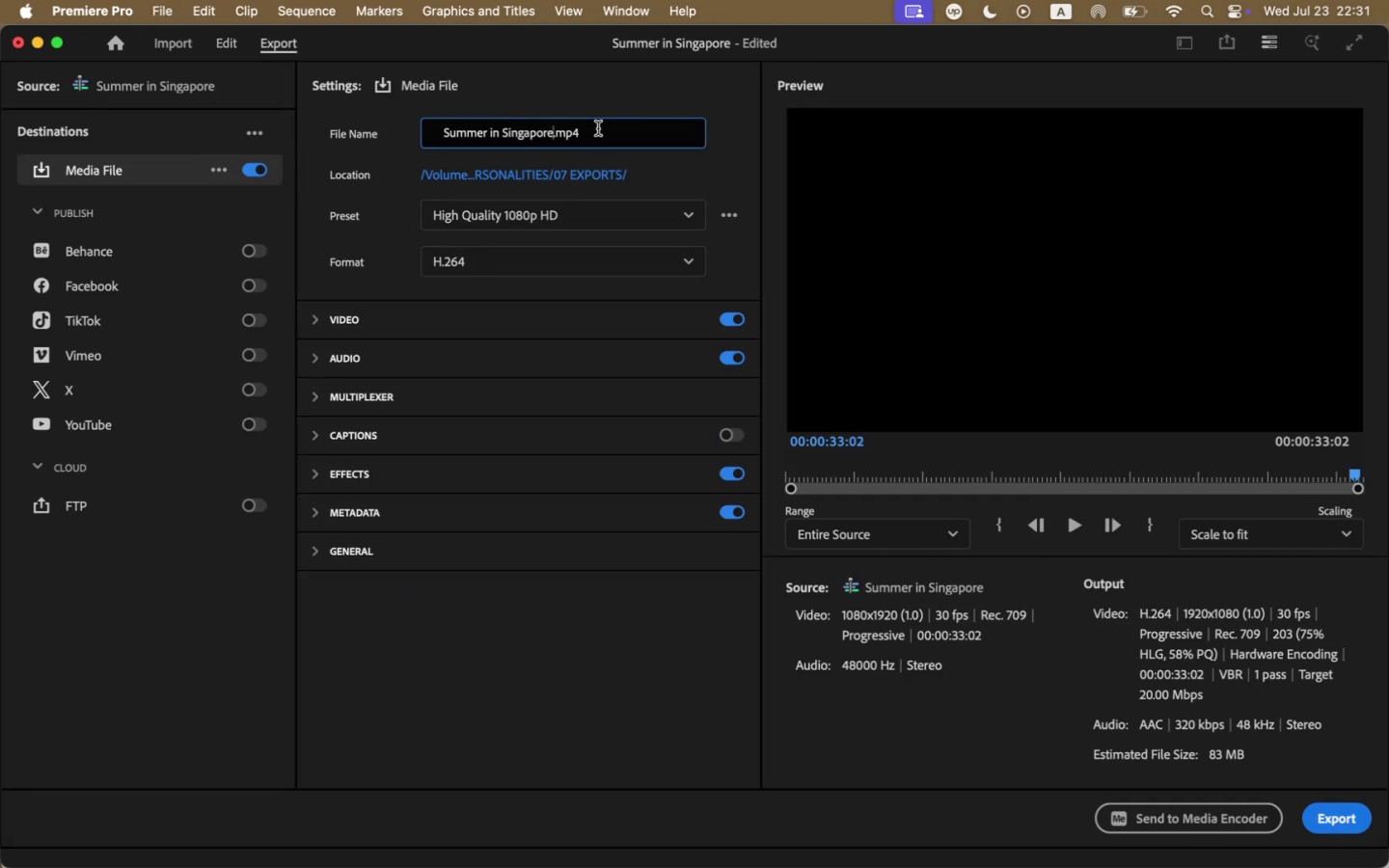 
type( V1)
 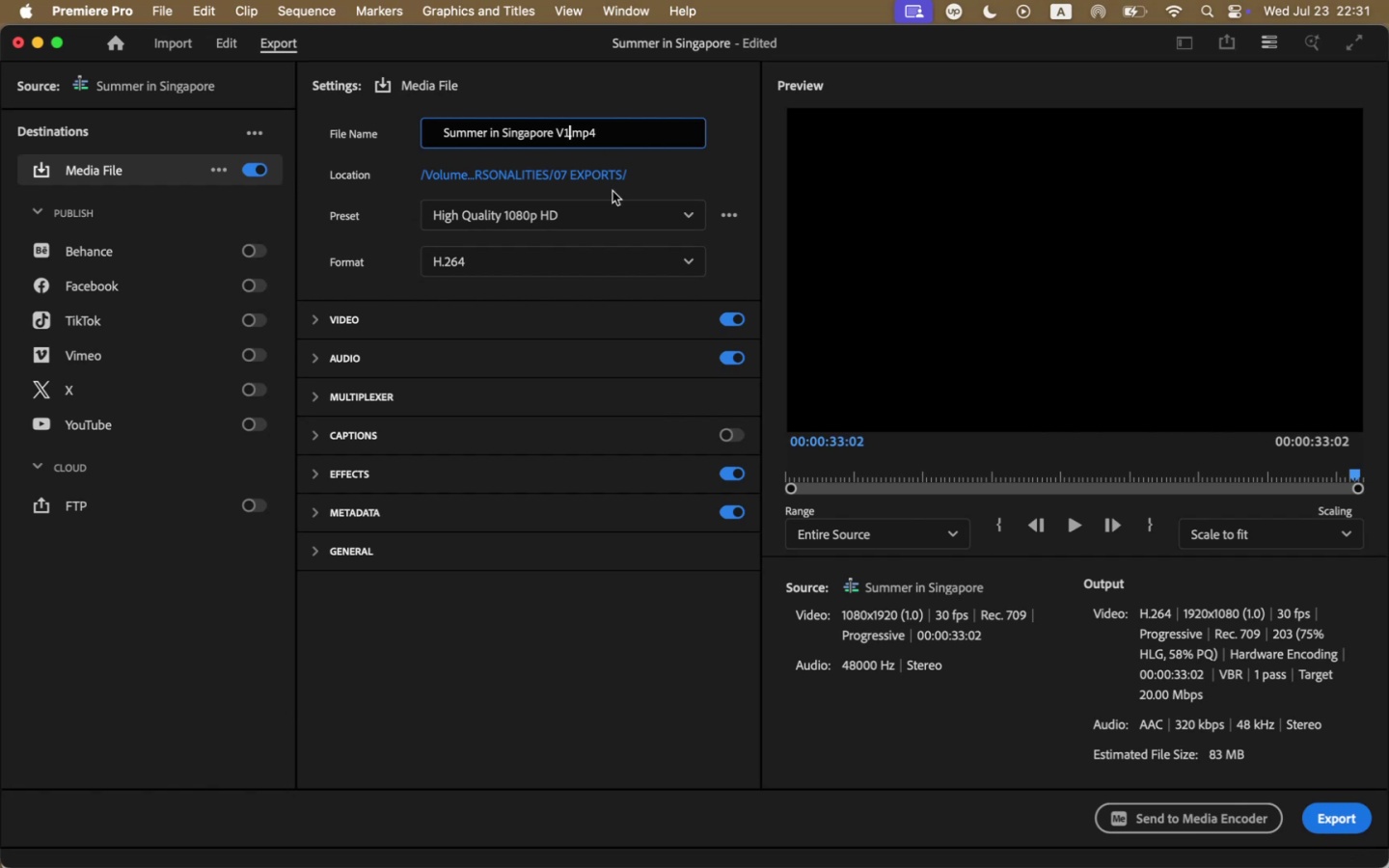 
left_click([601, 173])
 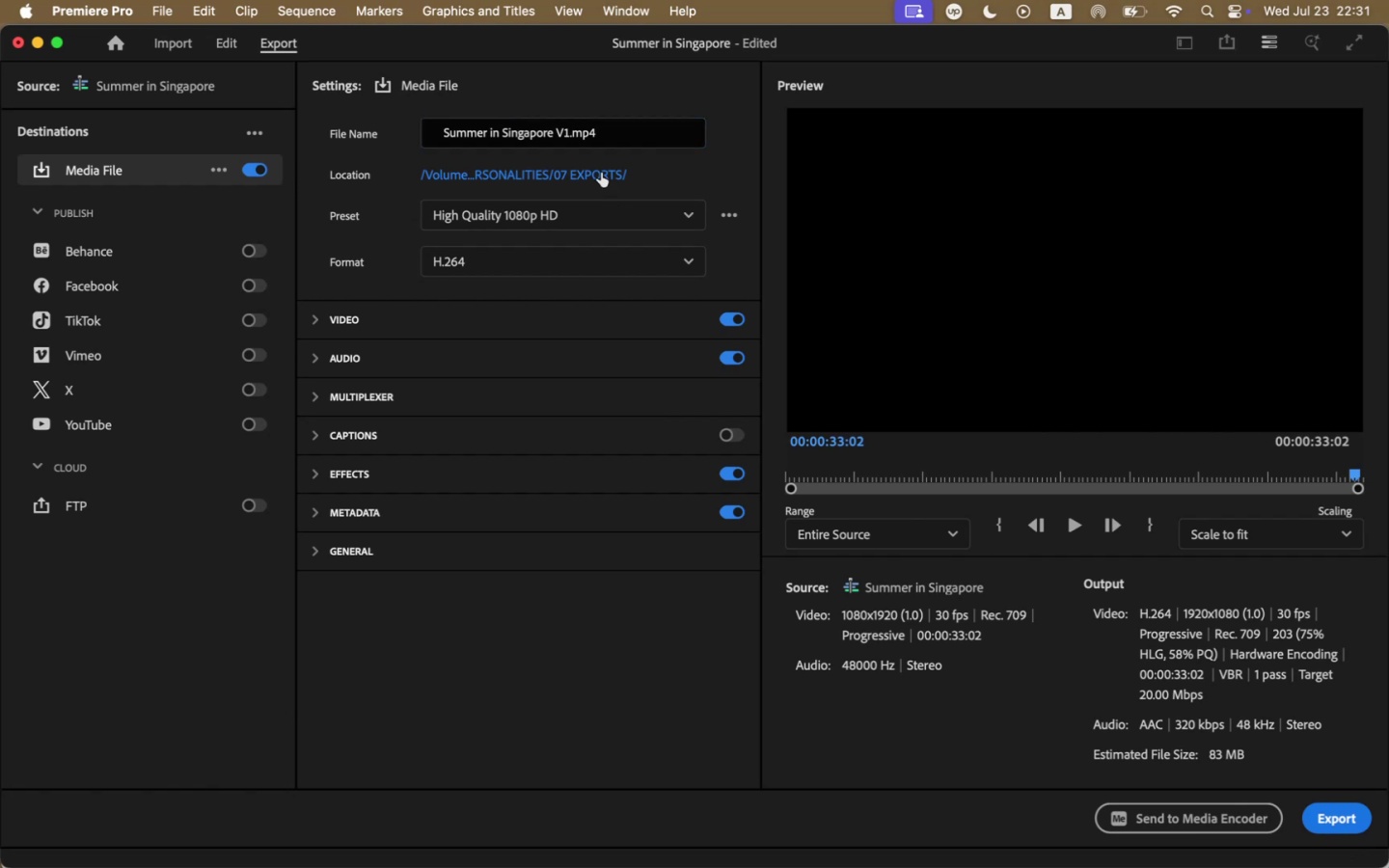 
mouse_move([673, 199])
 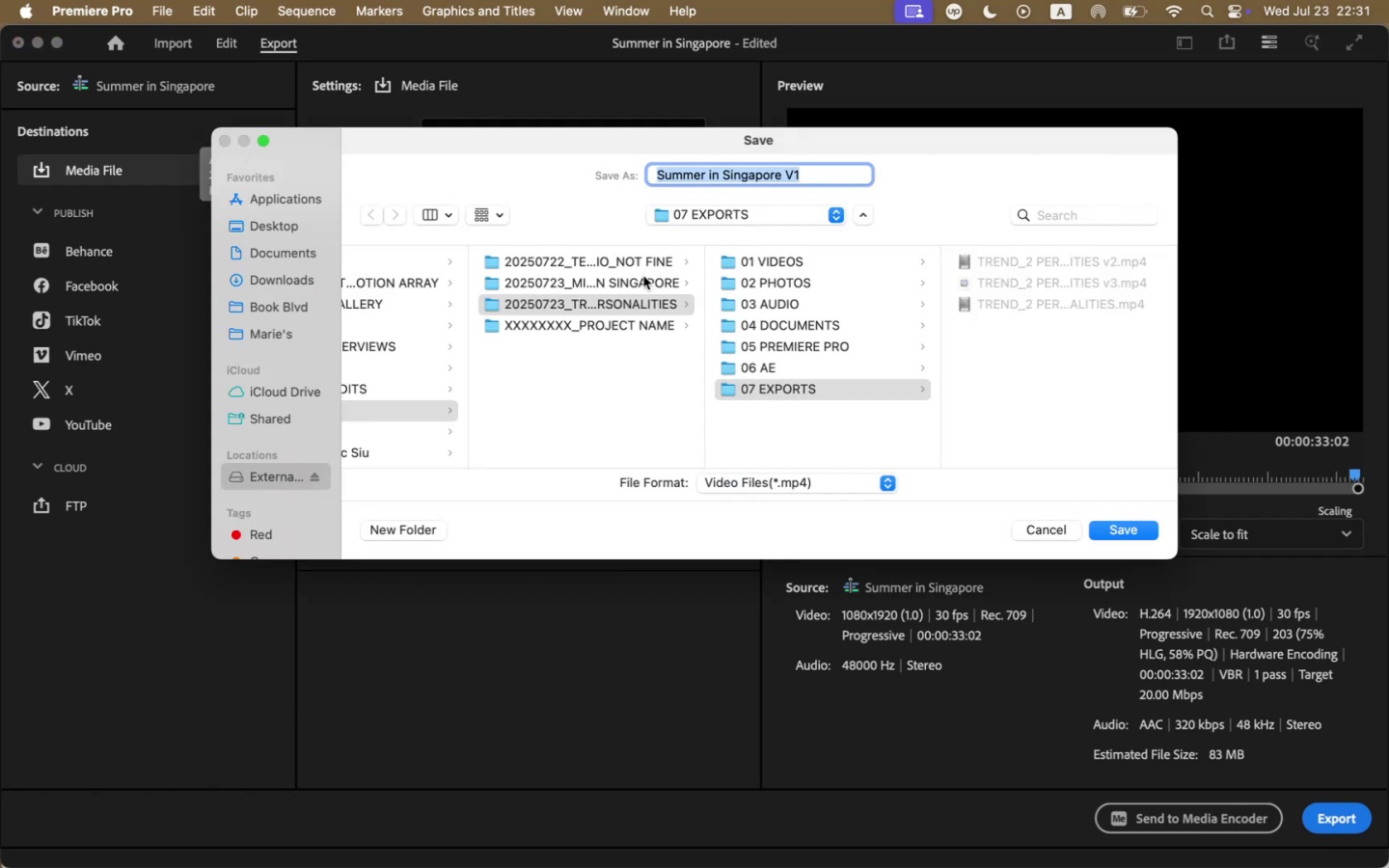 
left_click([642, 281])
 